 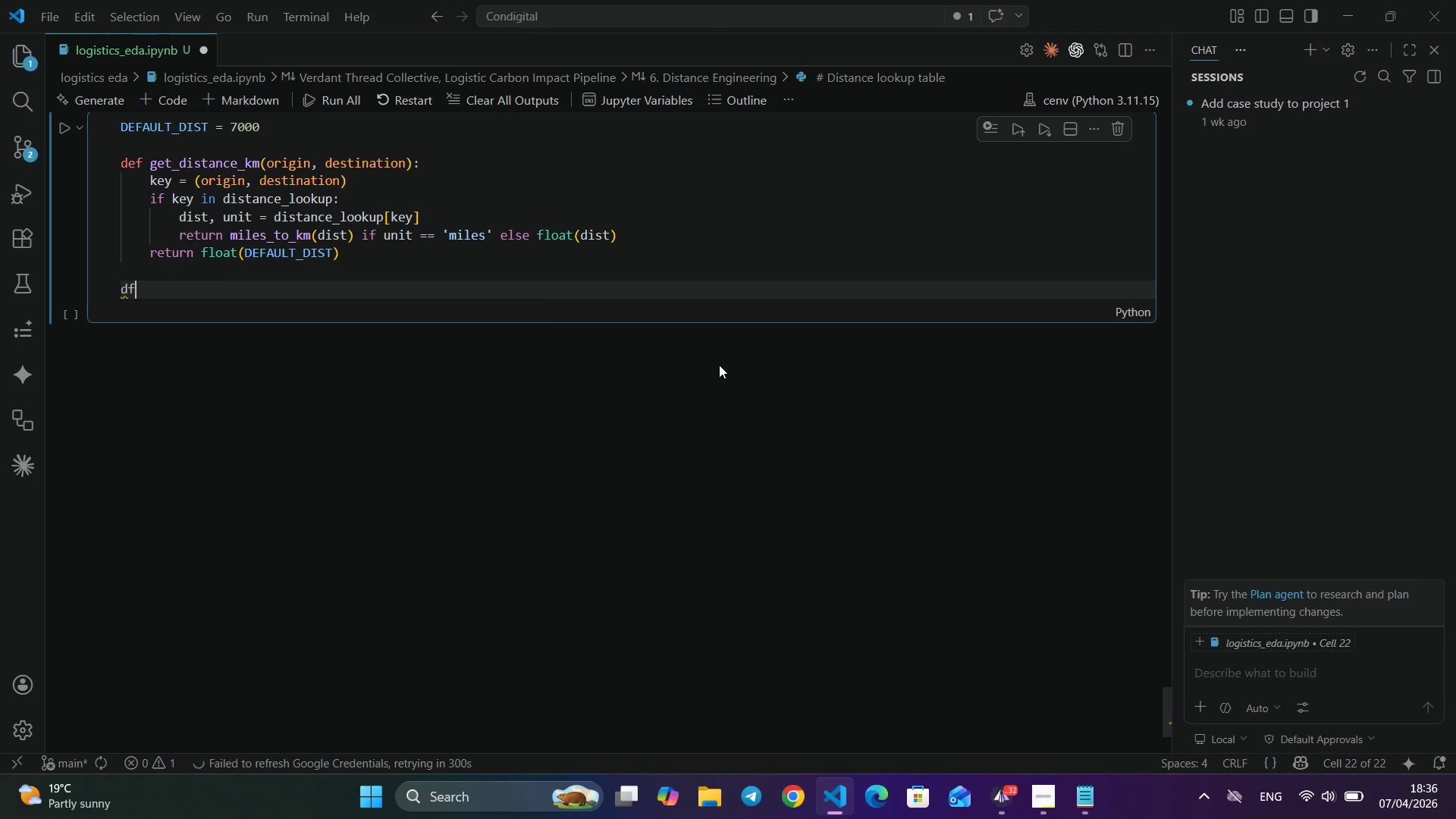 
type(df[')
 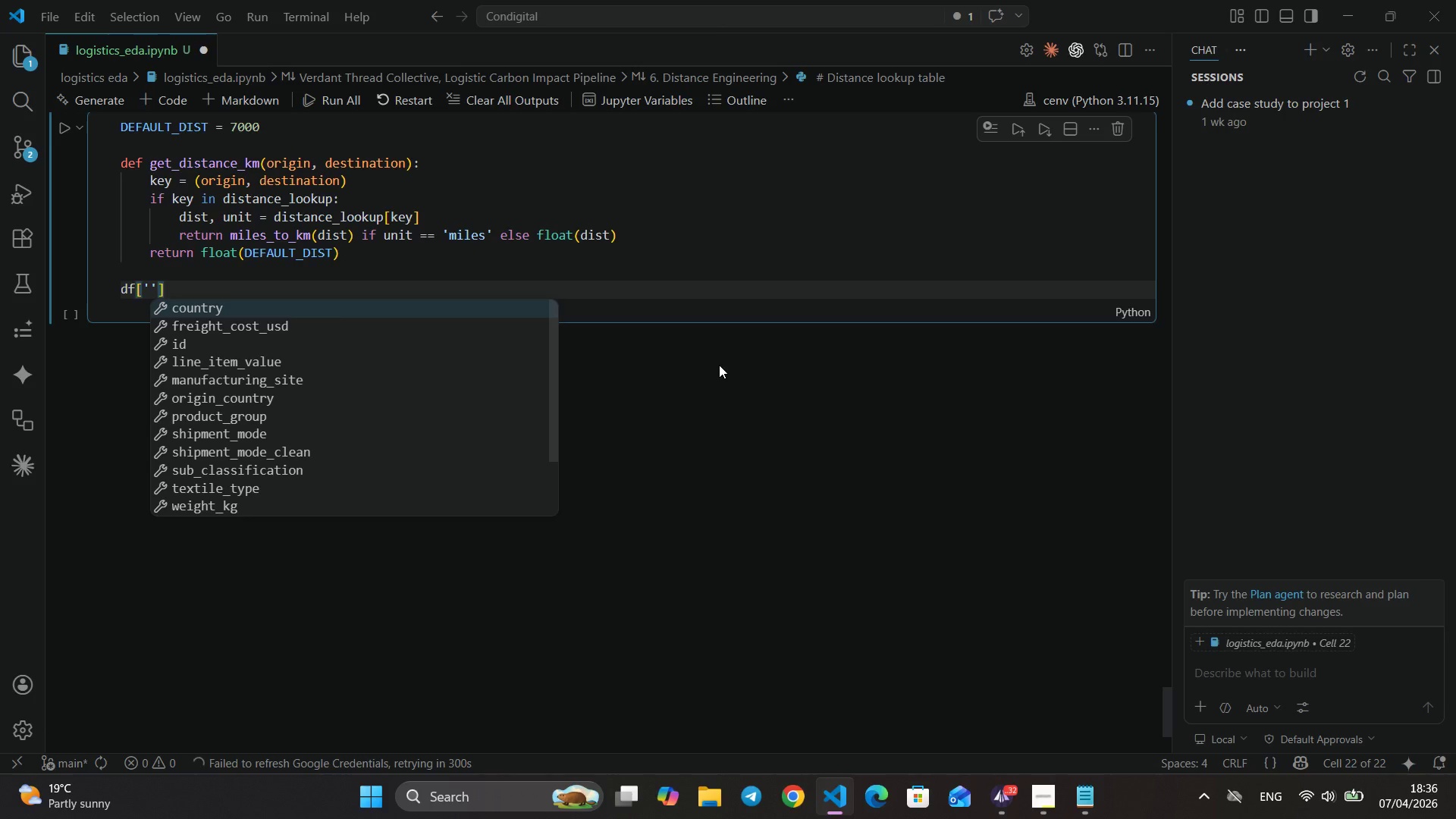 
wait(9.86)
 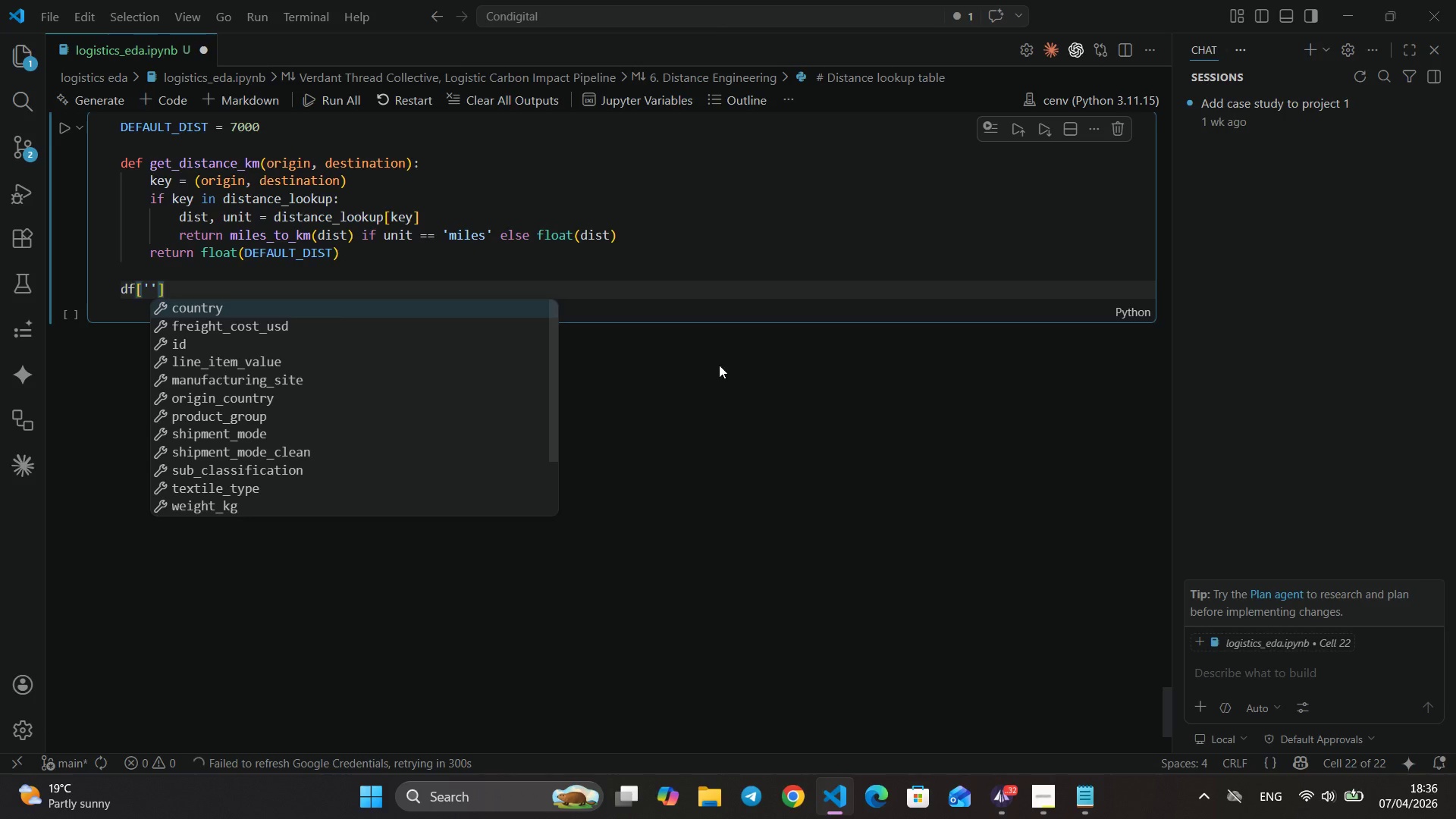 
type(distance_km)
 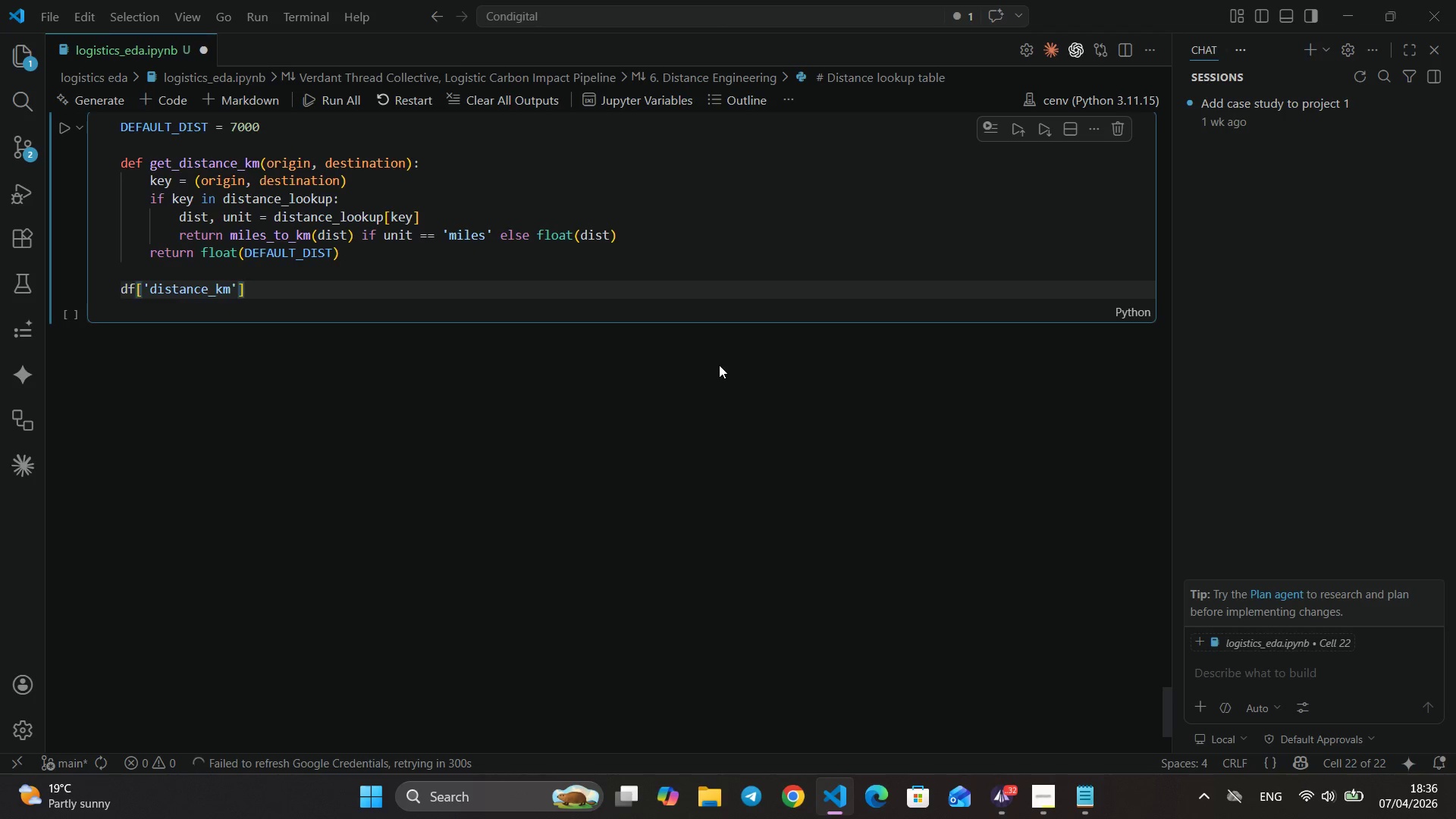 
key(ArrowRight)
 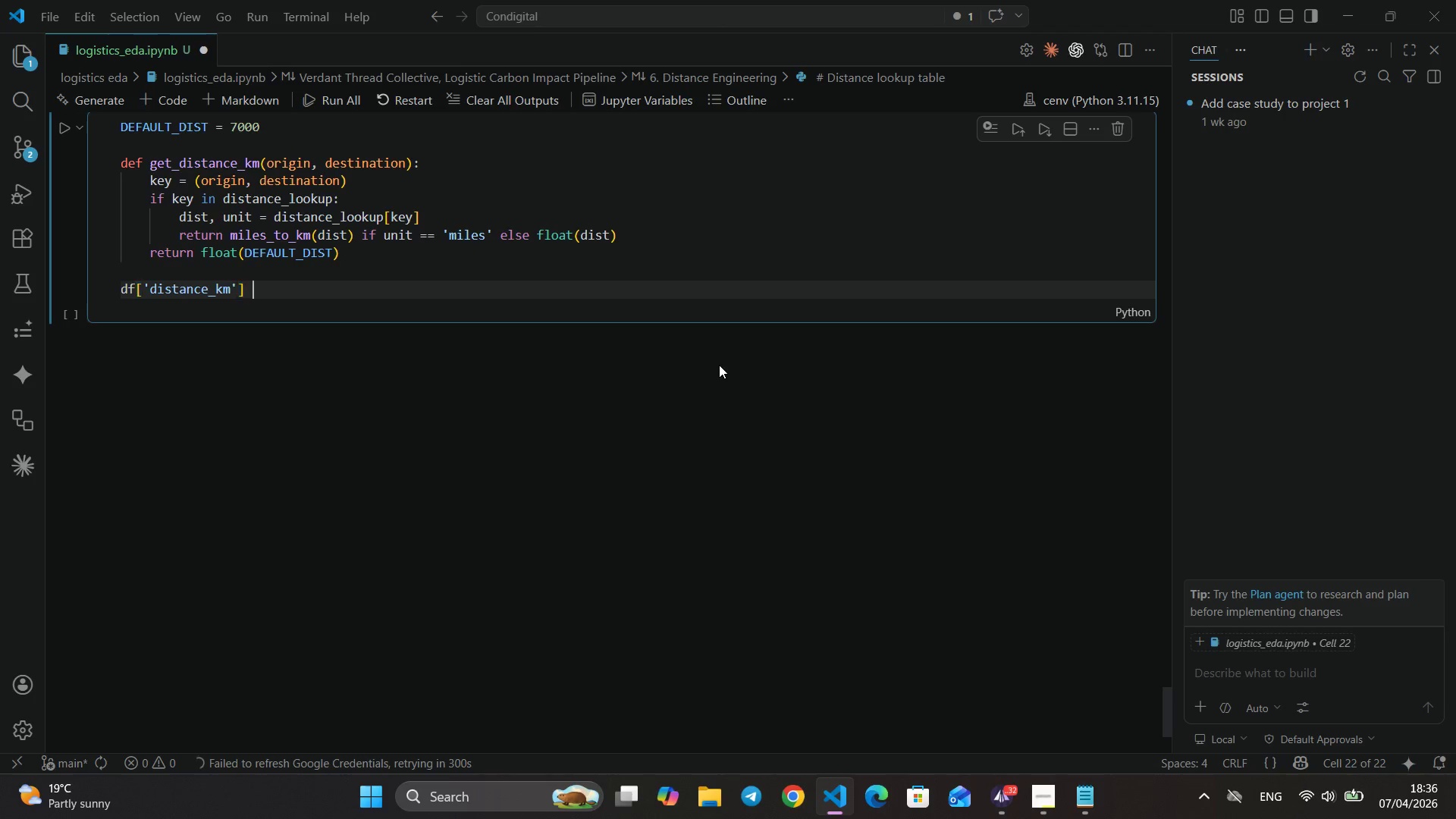 
key(ArrowRight)
 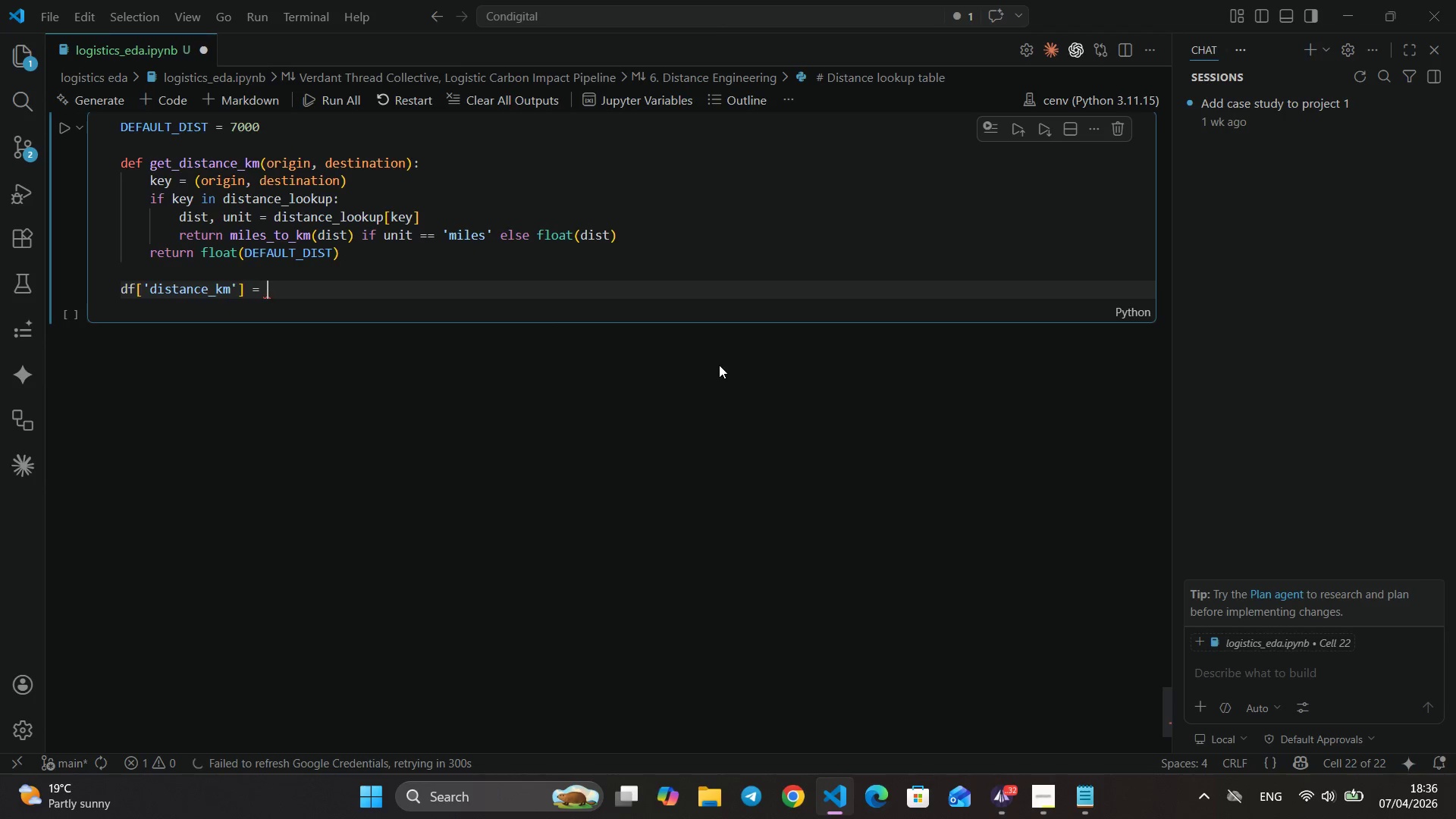 
type( = df.apply(lamb)
 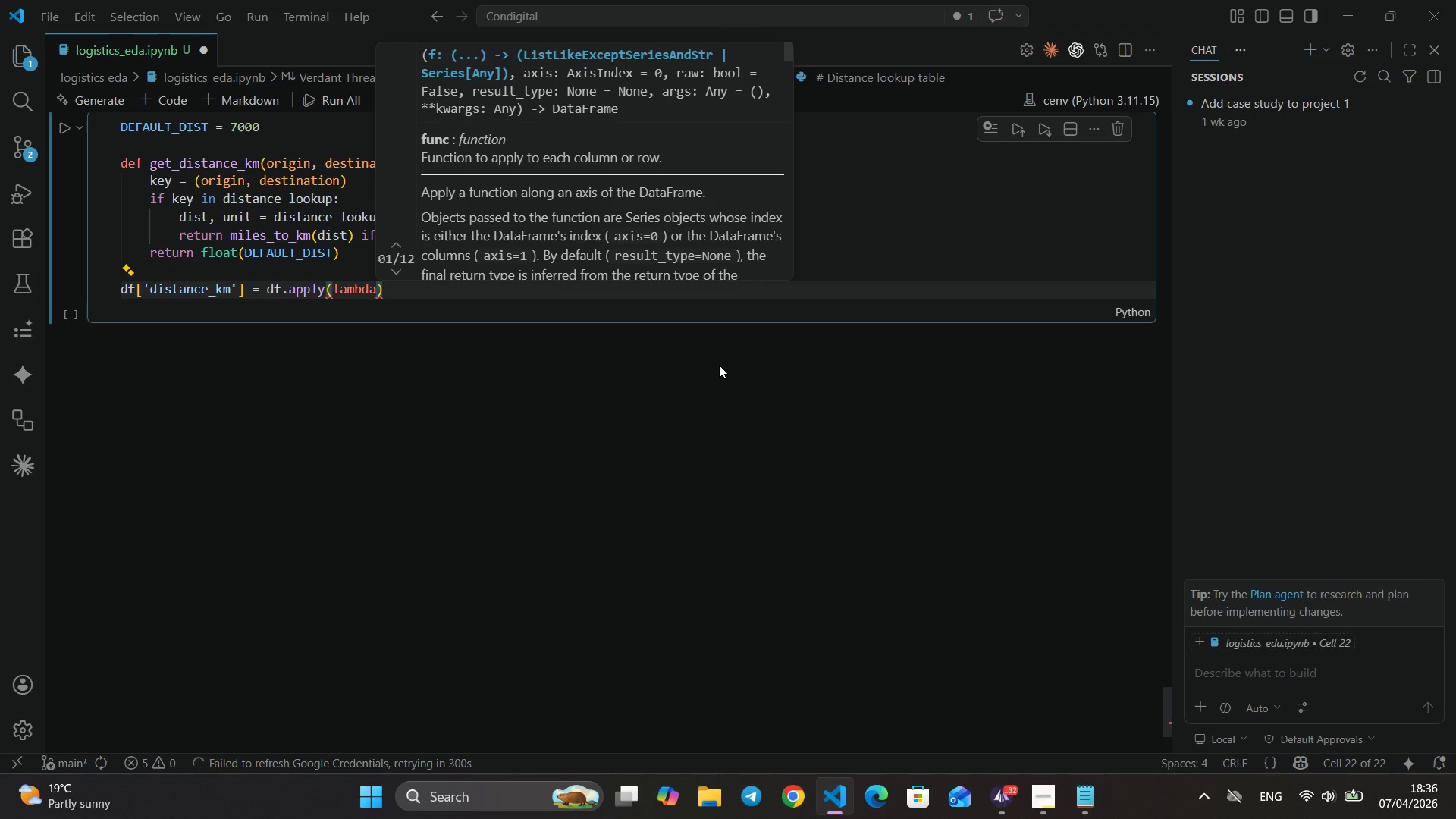 
 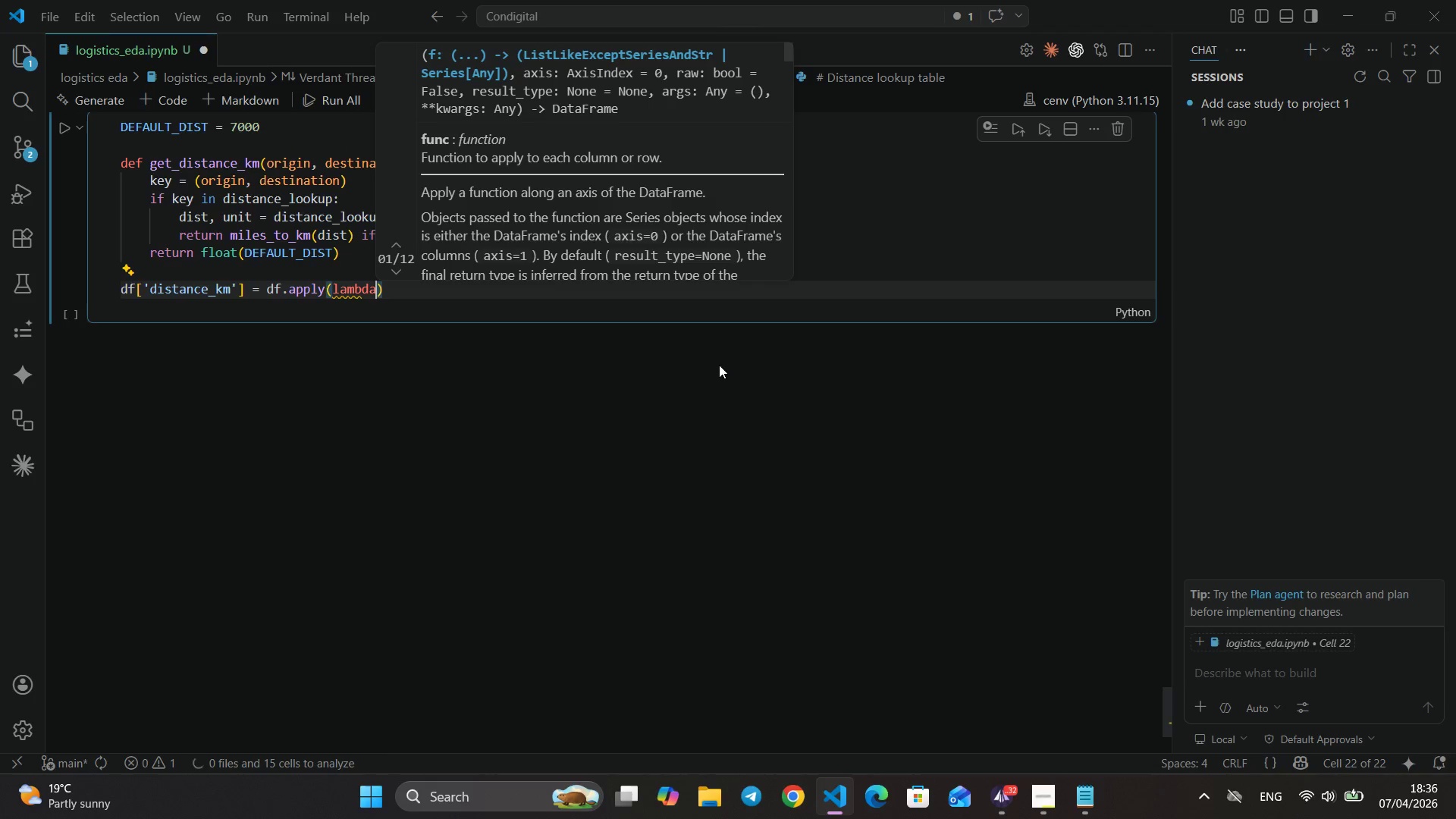 
key(Enter)
 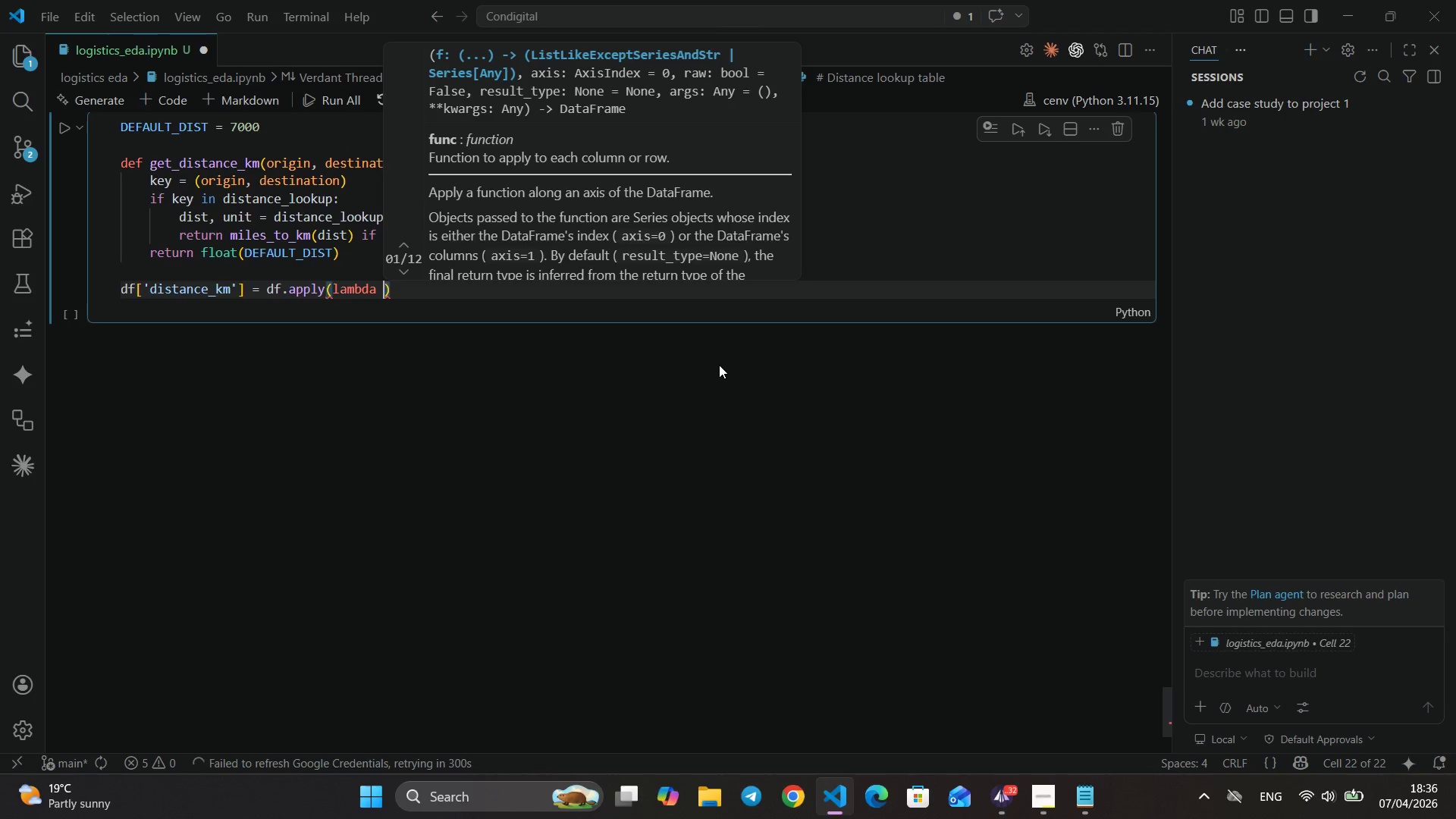 
key(Space)
 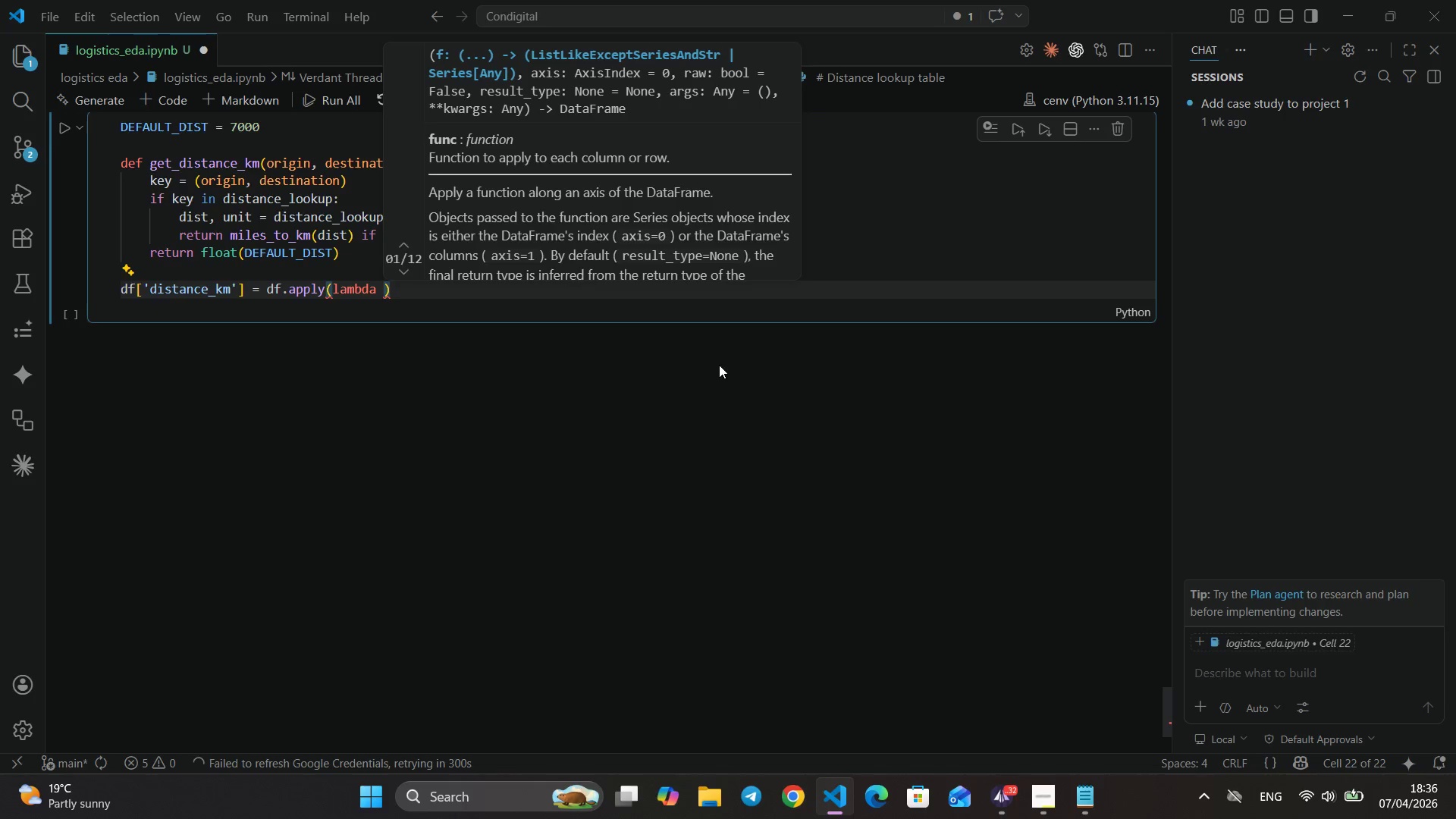 
type(row: get)
 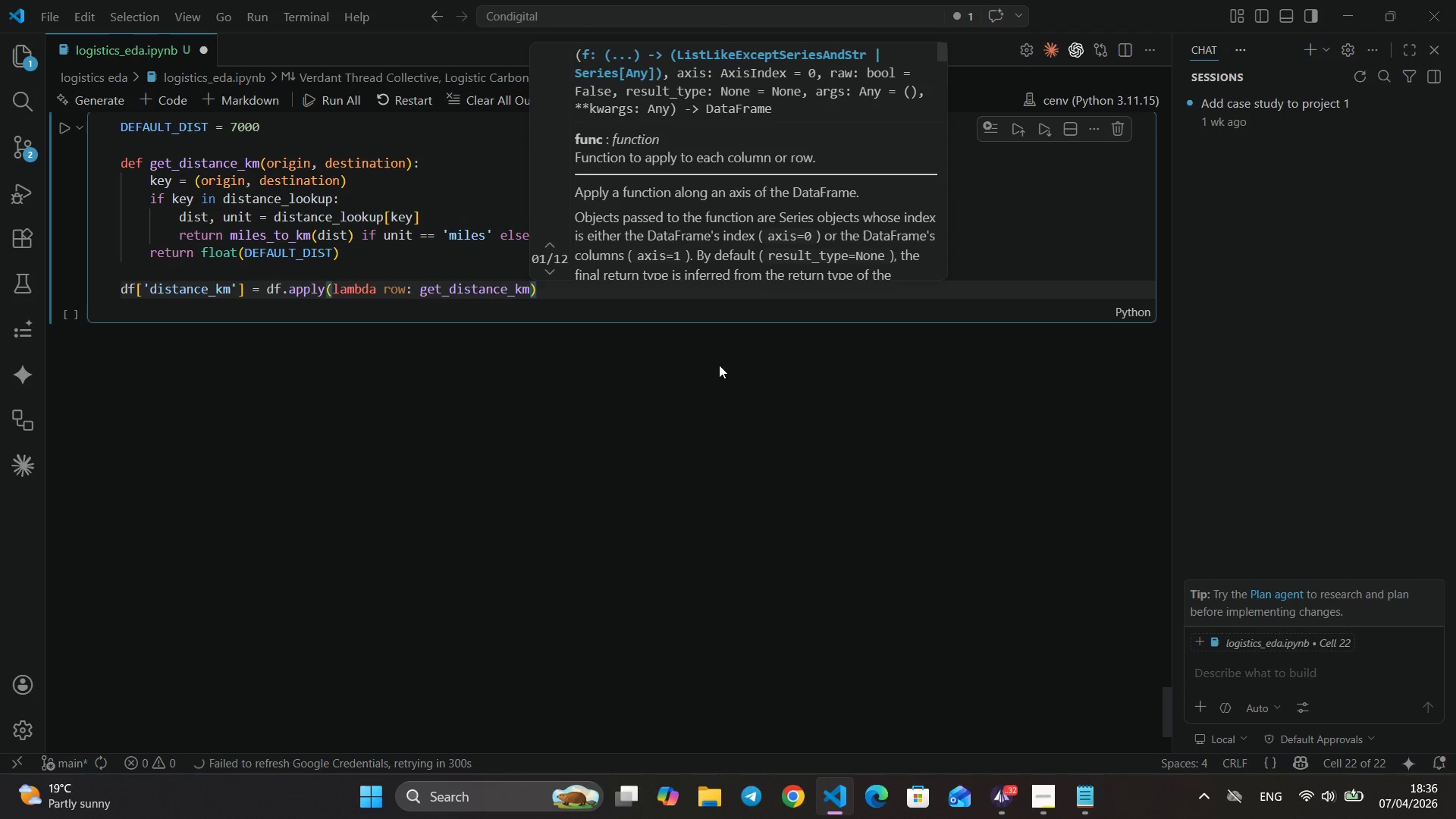 
key(Enter)
 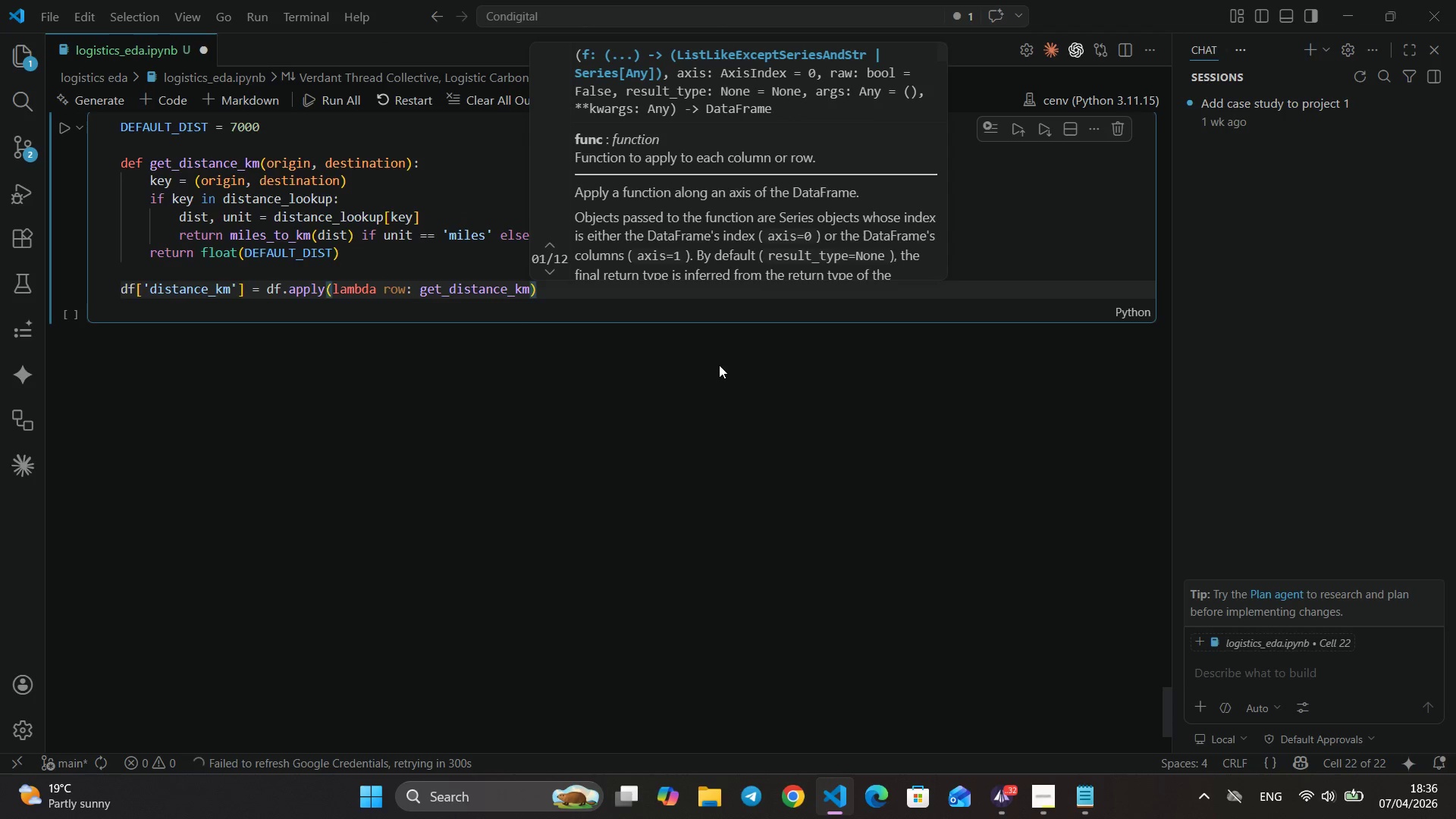 
hold_key(key=ShiftLeft, duration=0.38)
 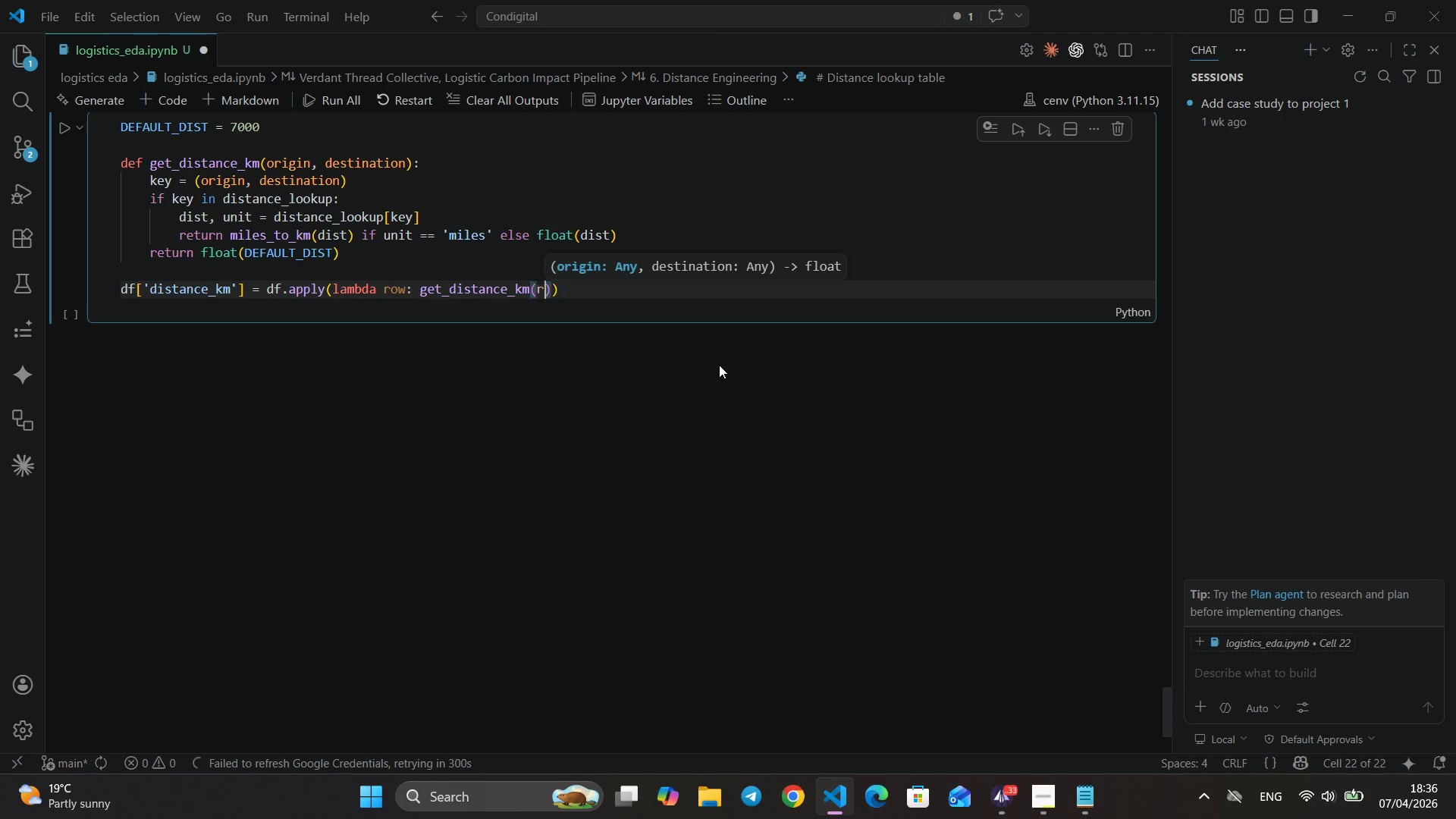 
type((row['origin_country)
 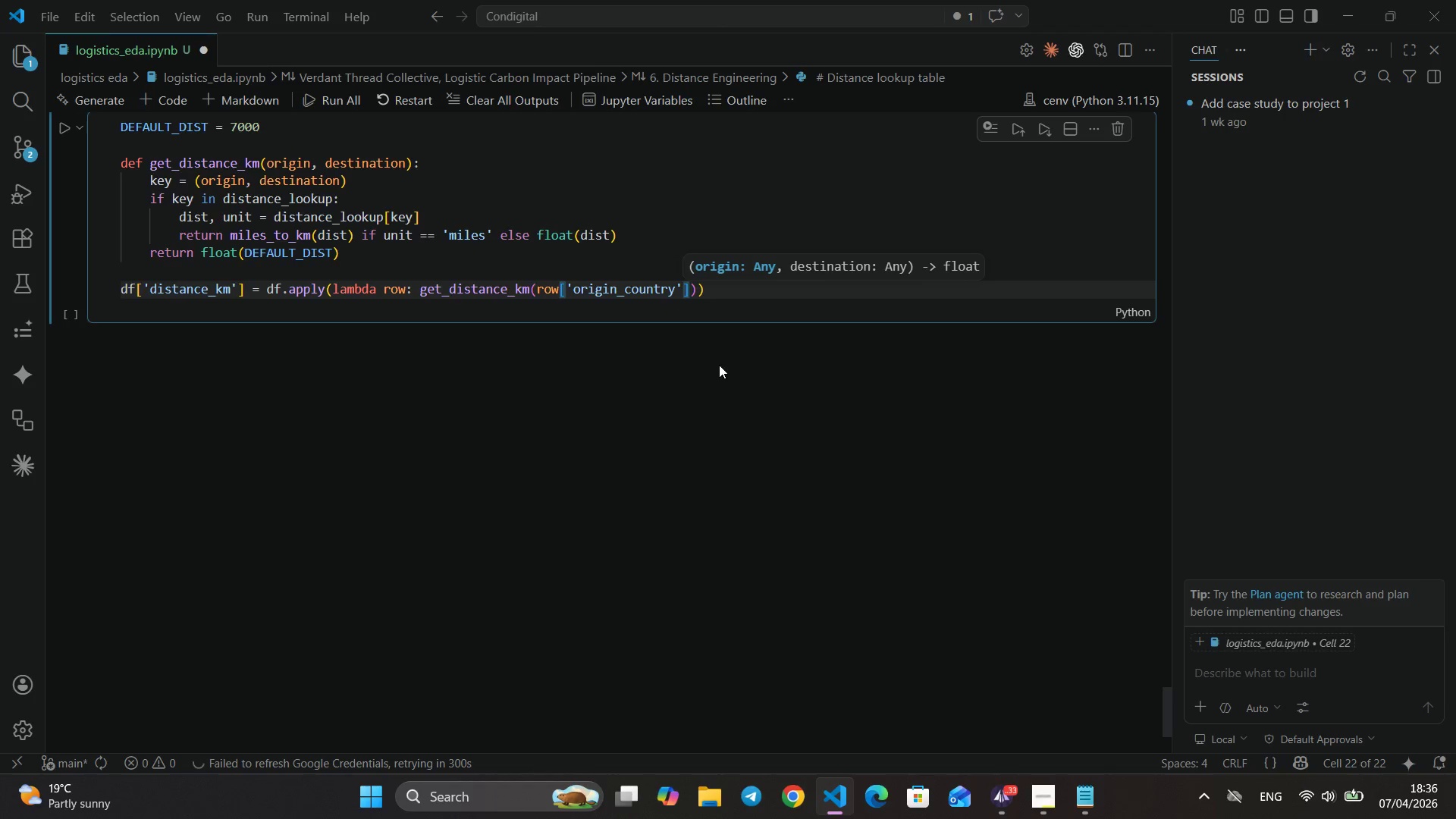 
key(ArrowRight)
 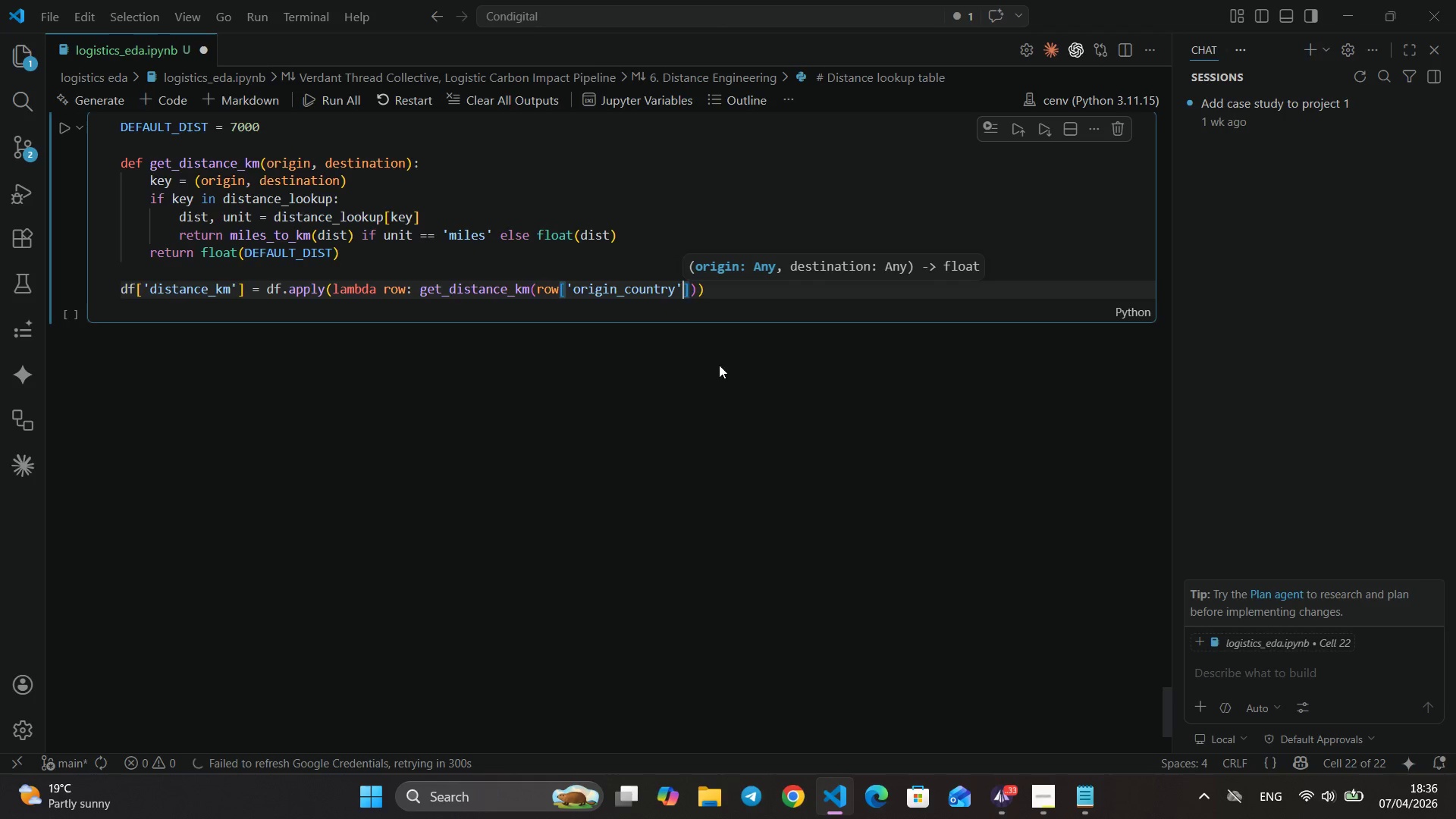 
wait(6.03)
 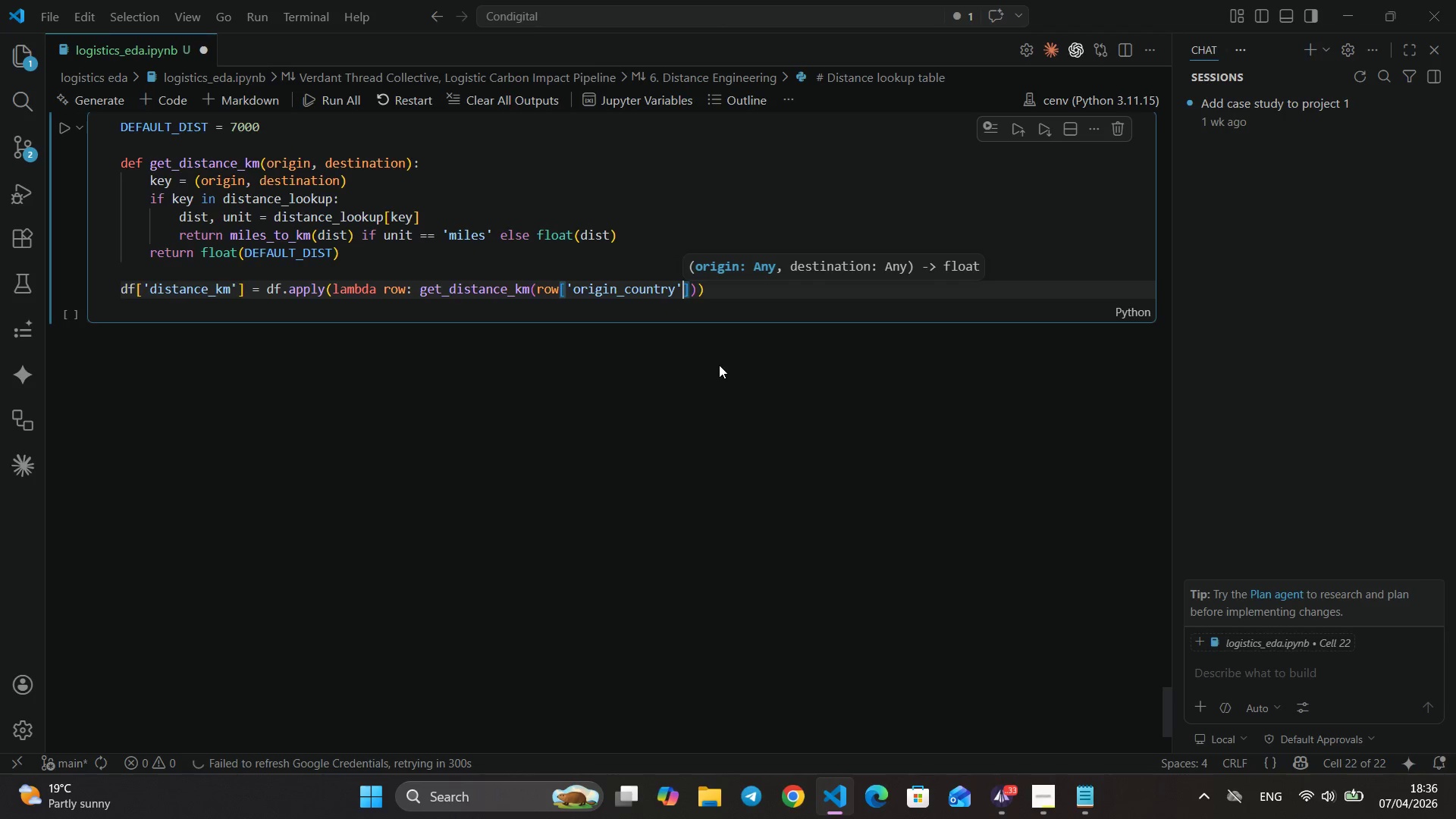 
key(ArrowRight)
 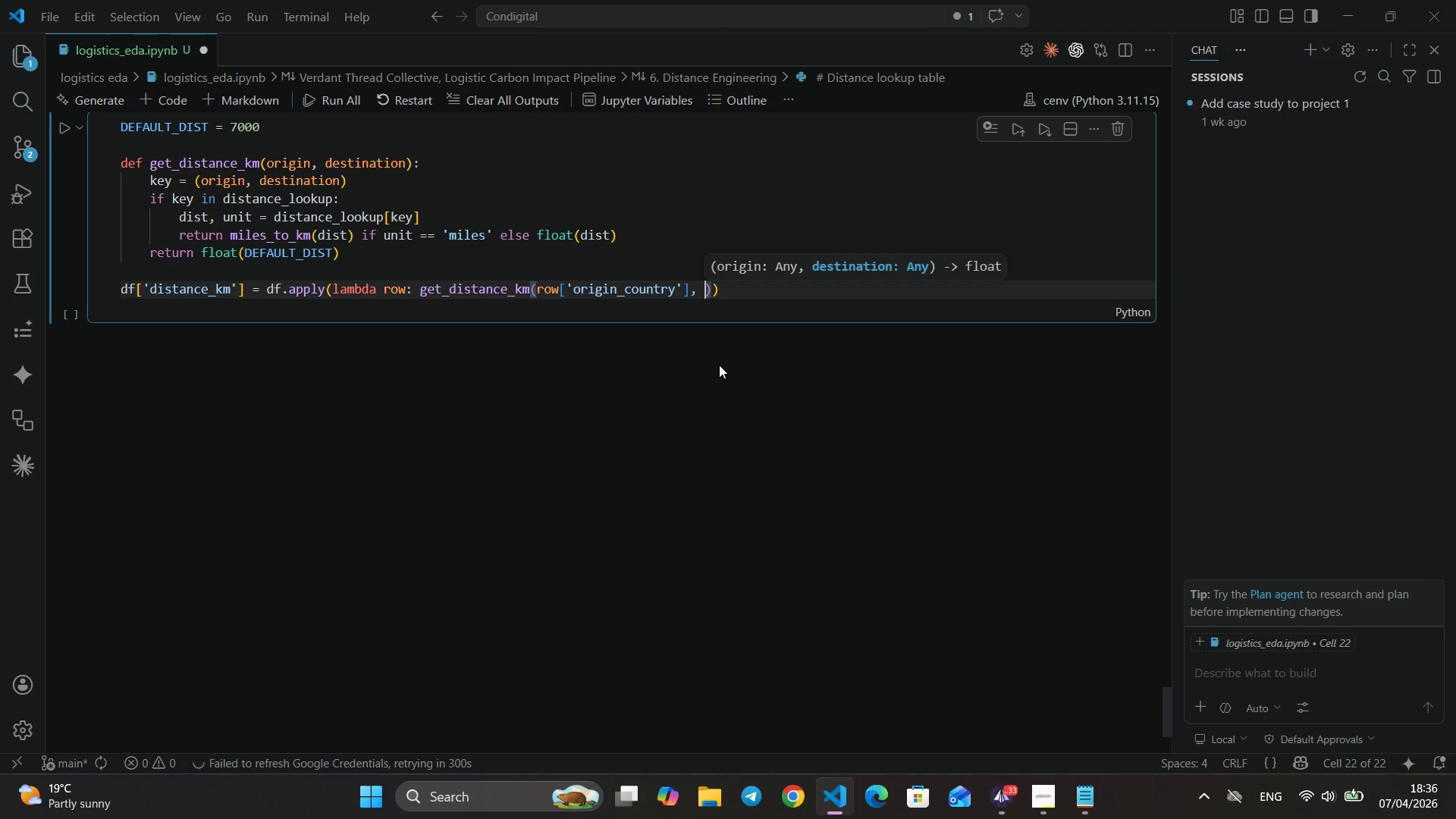 
type(, row['country)
 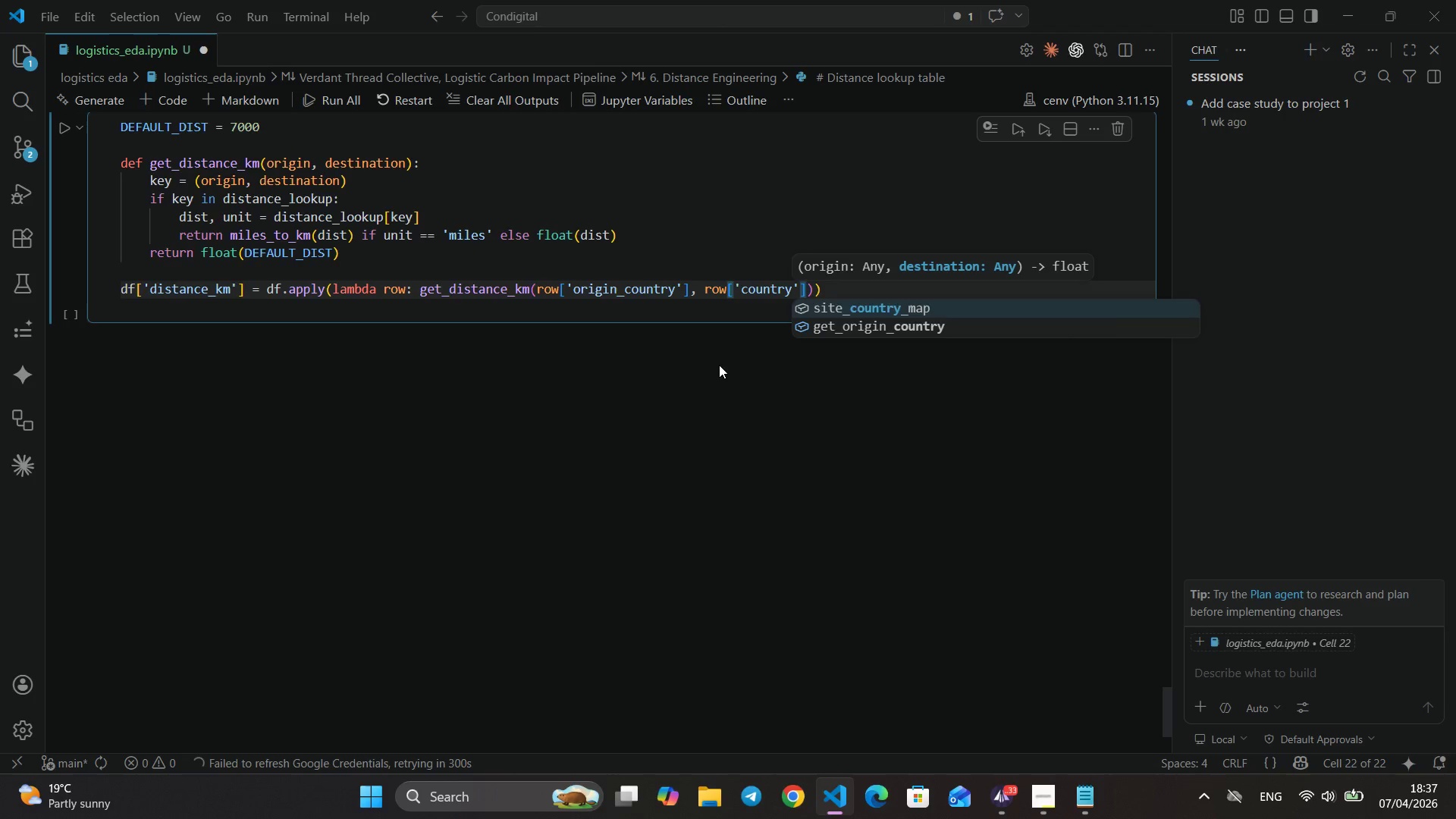 
key(ArrowRight)
 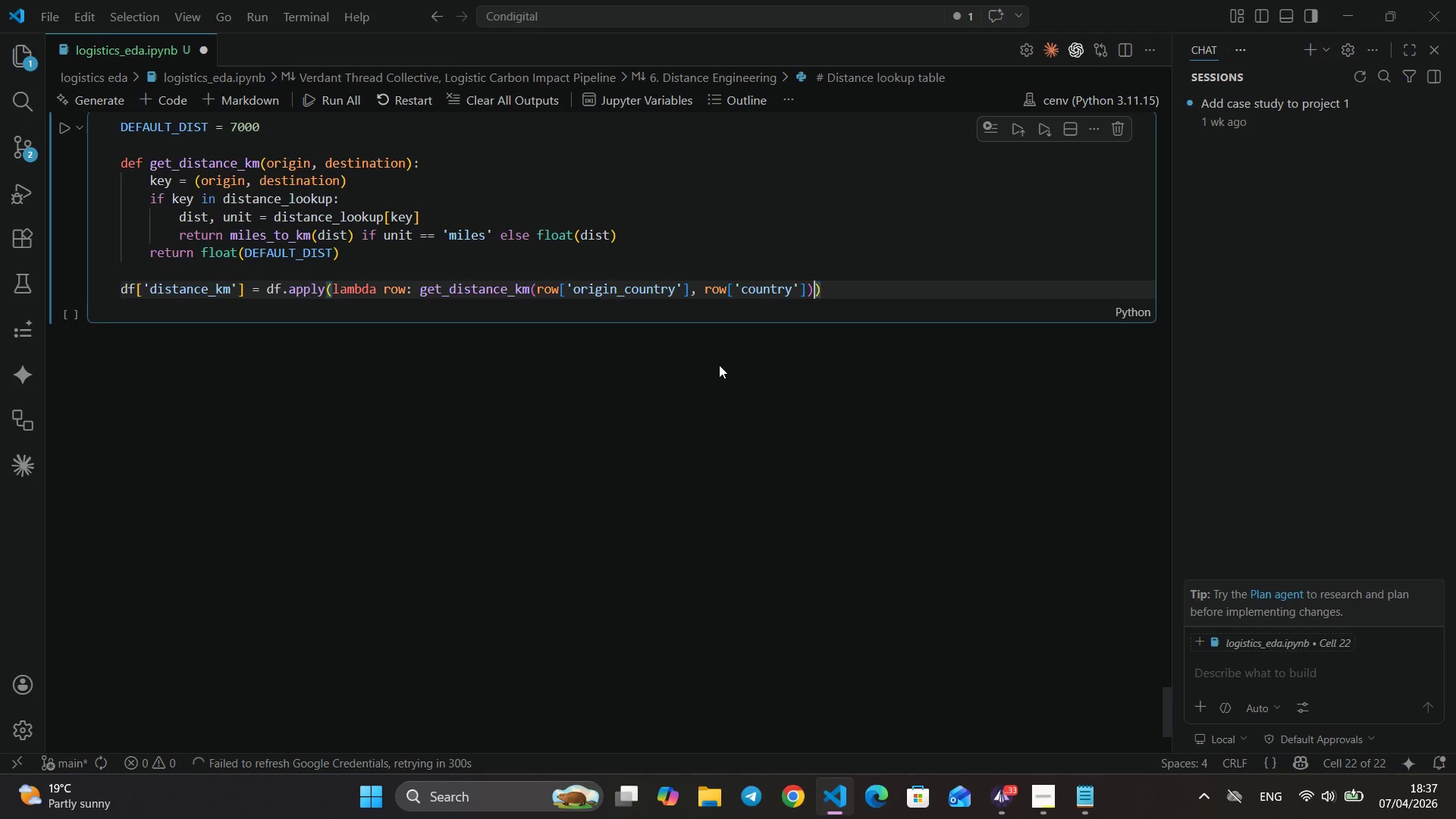 
key(ArrowRight)
 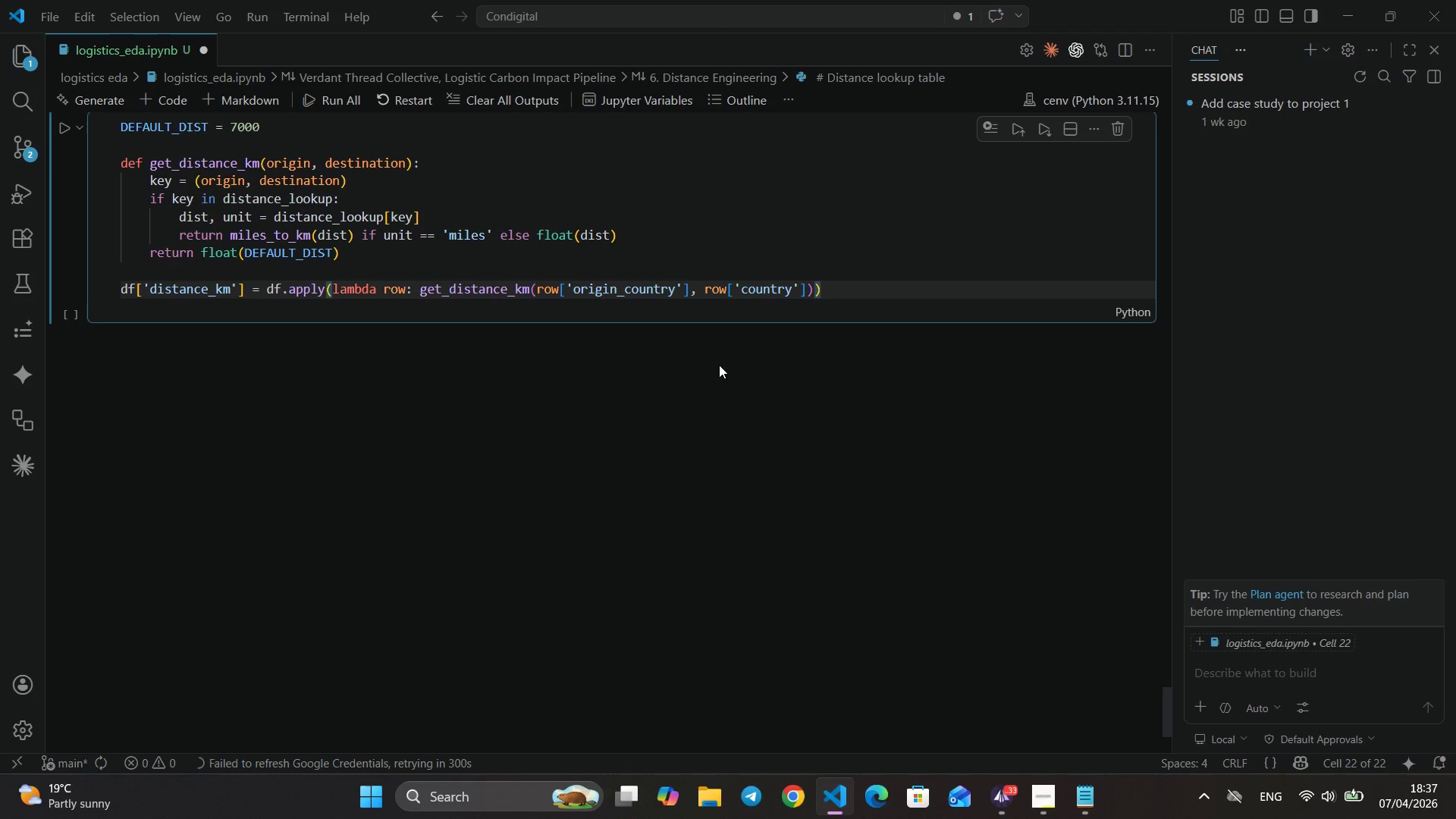 
key(ArrowRight)
 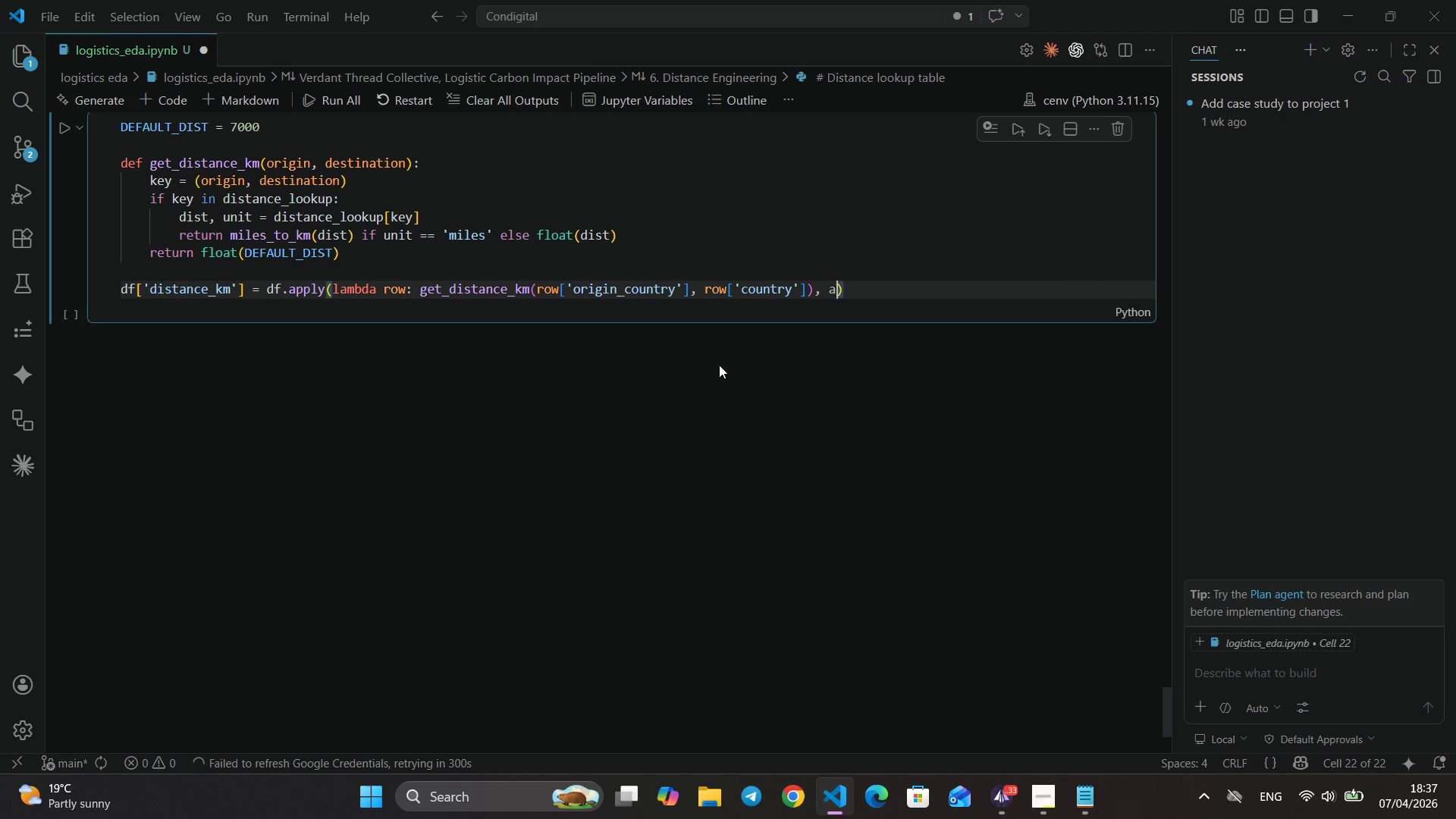 
type(, axis )
key(Backspace)
type(-)
key(Backspace)
type(=1)
 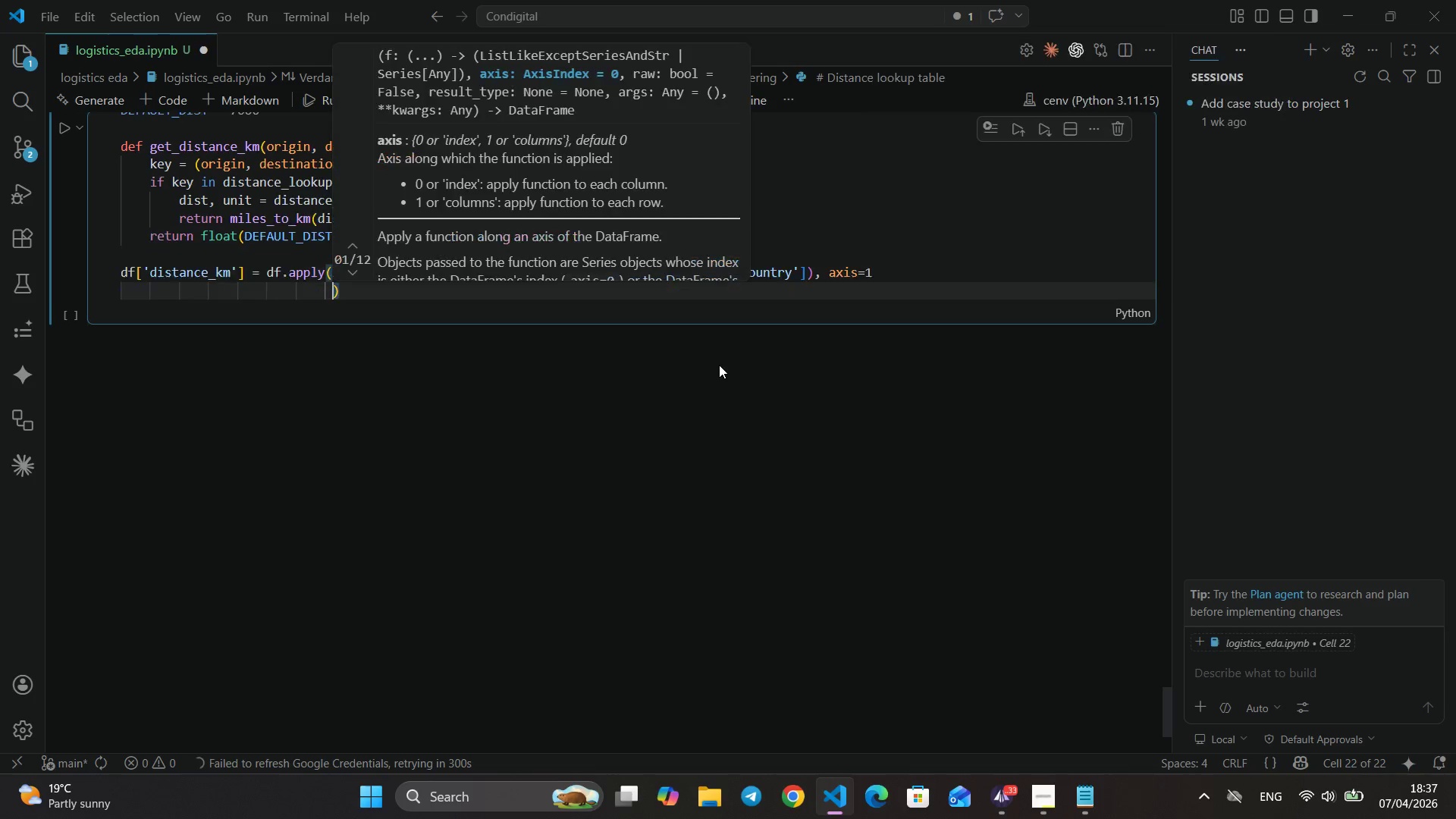 
key(Enter)
 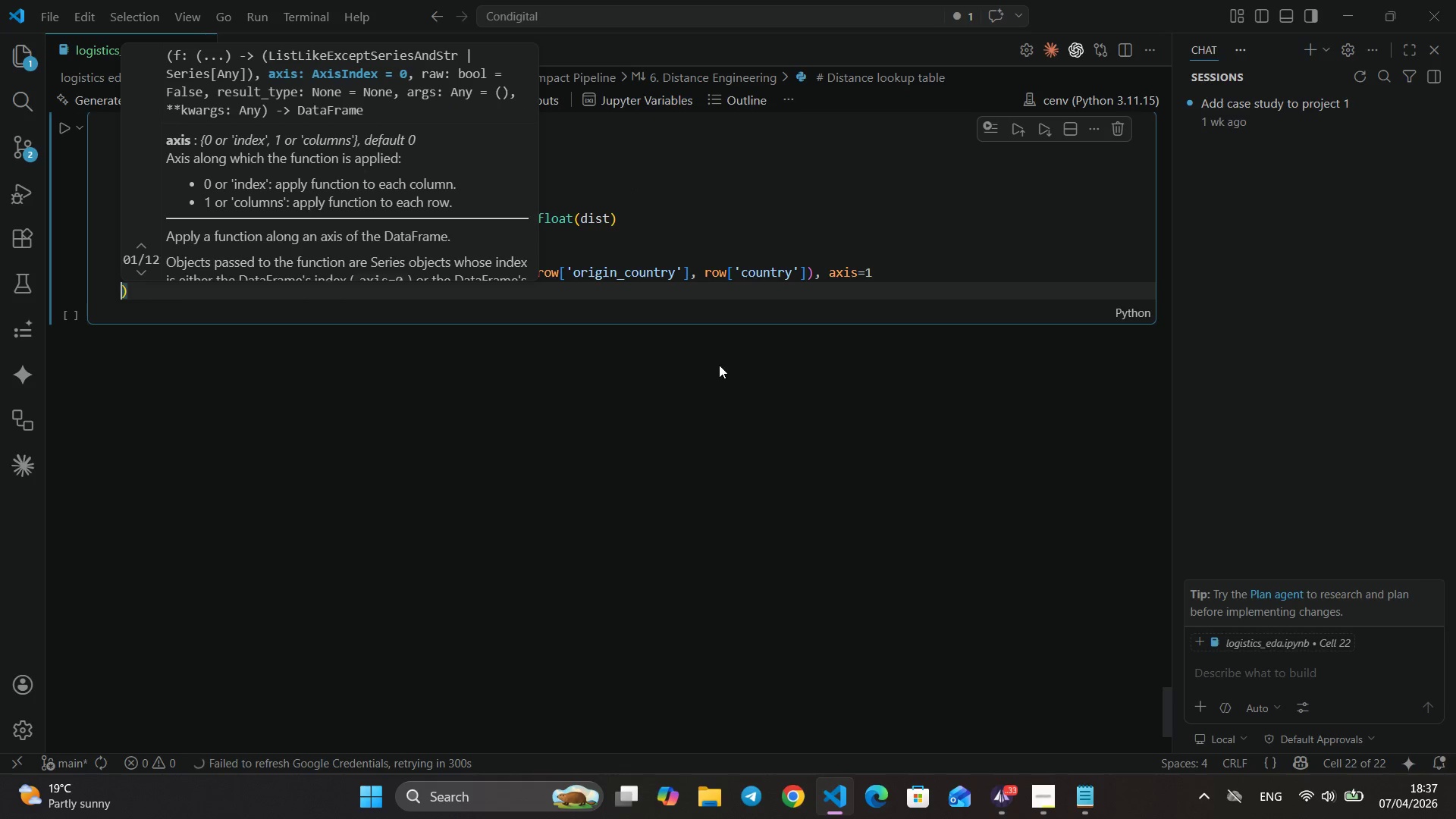 
key(Control+Z)
 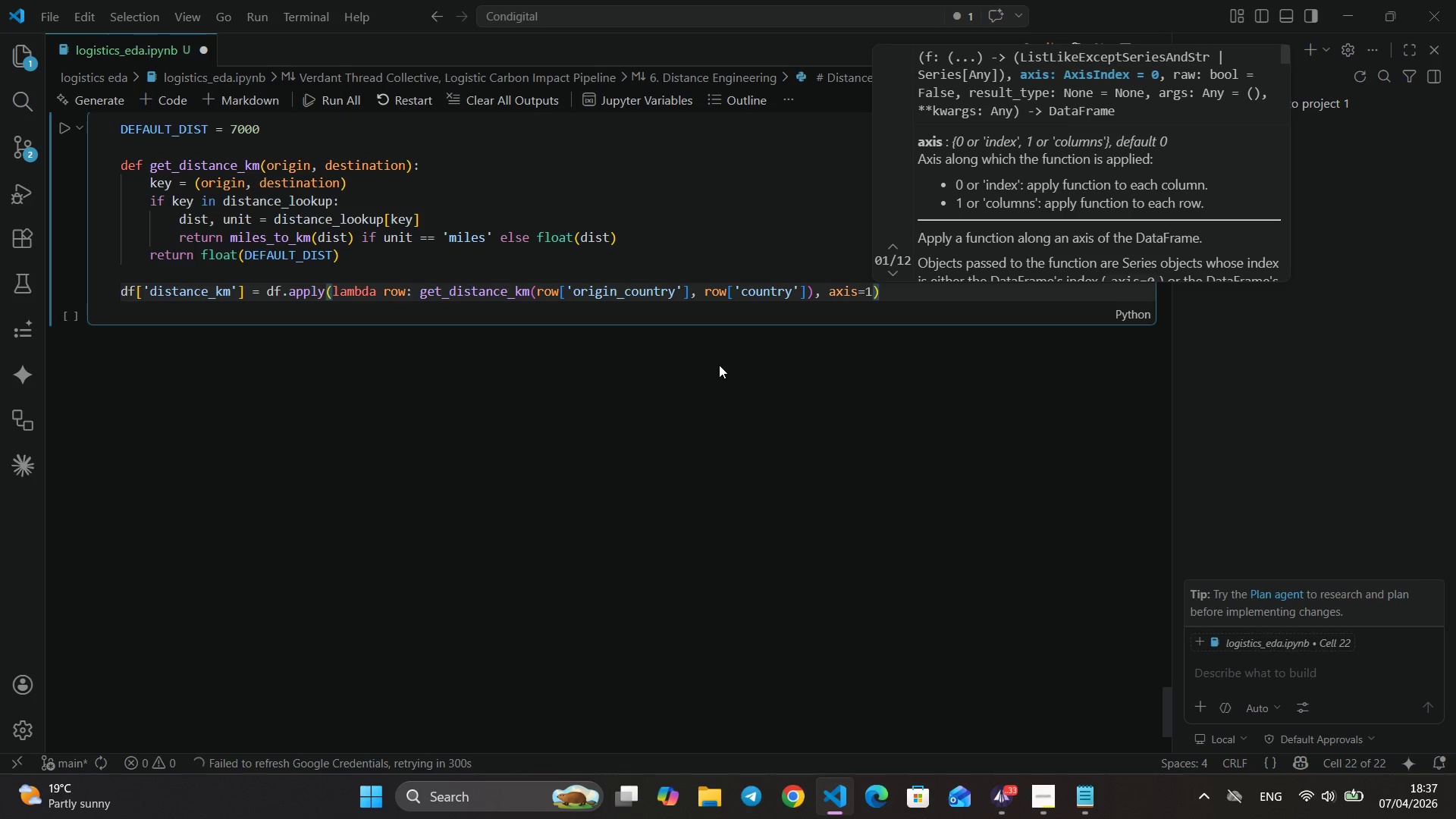 
key(Control+Z)
 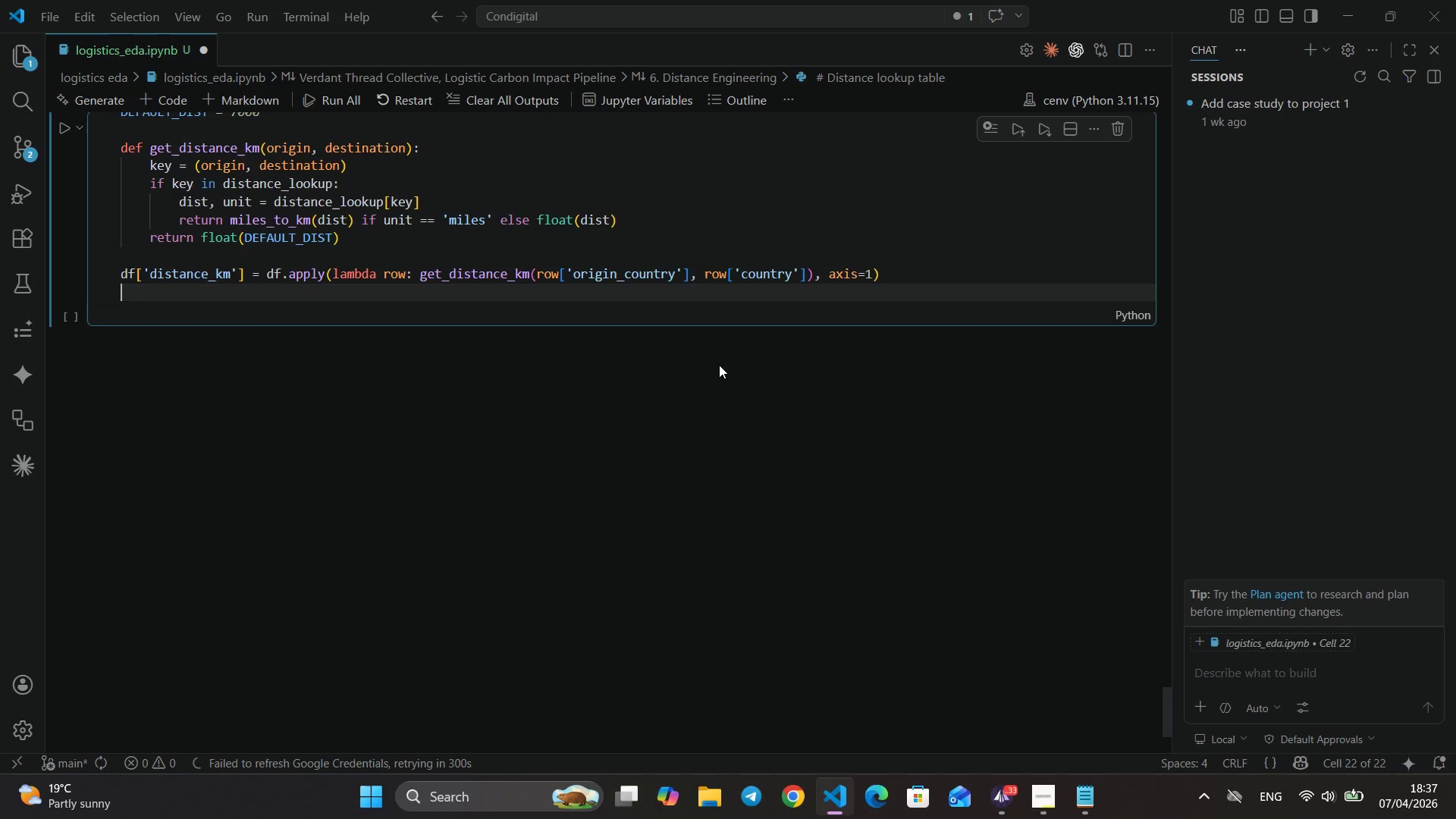 
key(ArrowRight)
 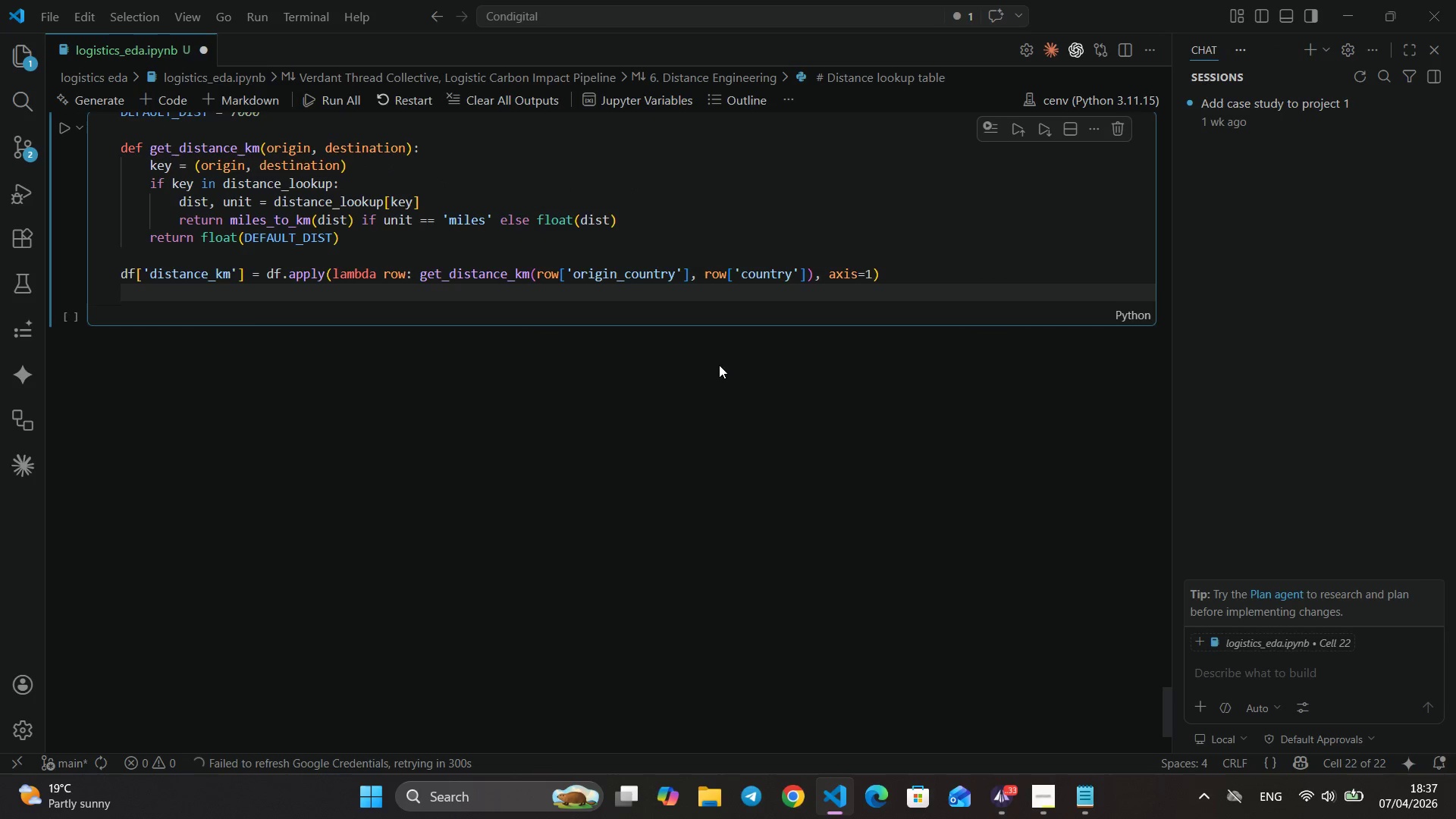 
key(Enter)
 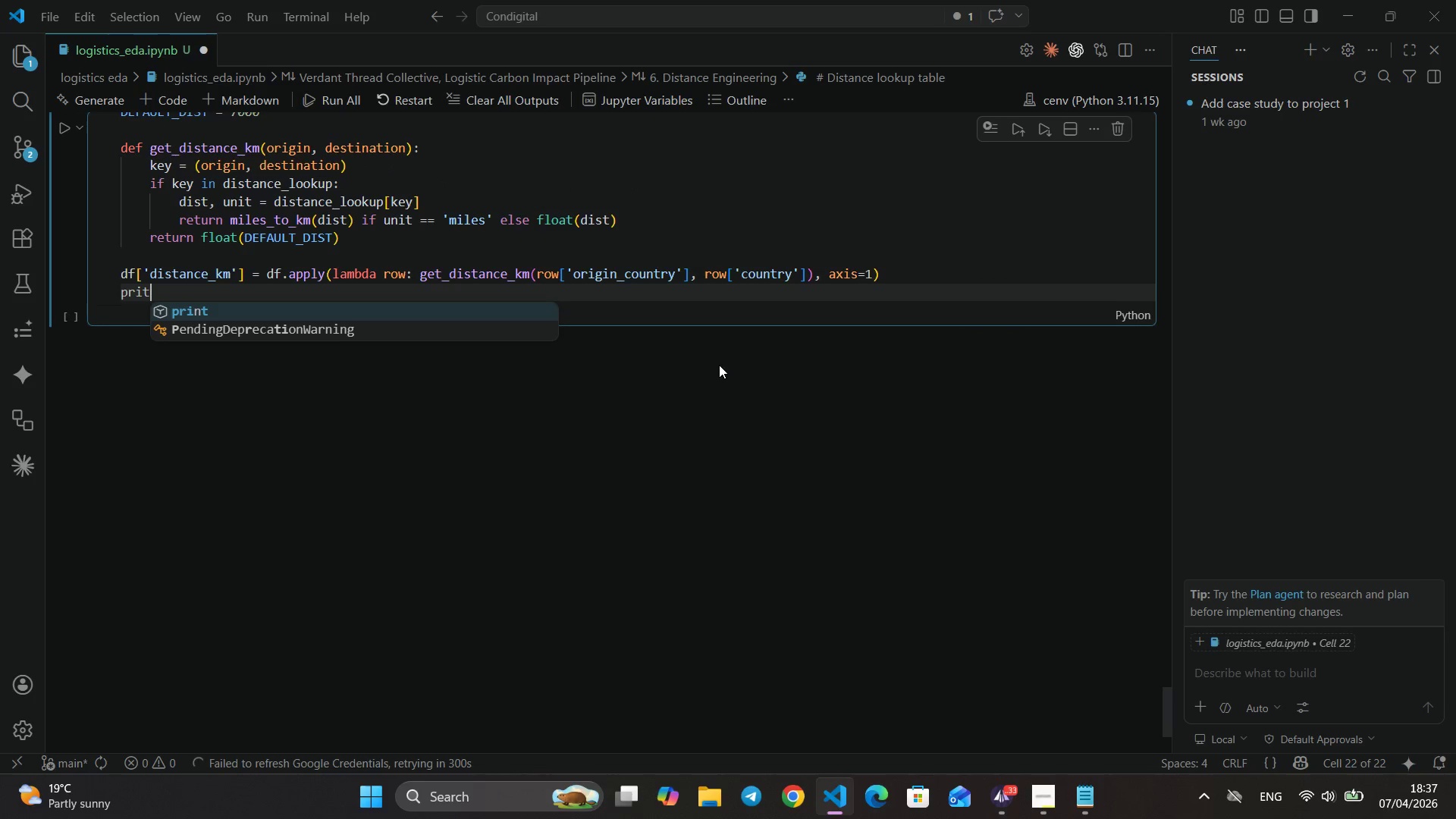 
type(prit)
 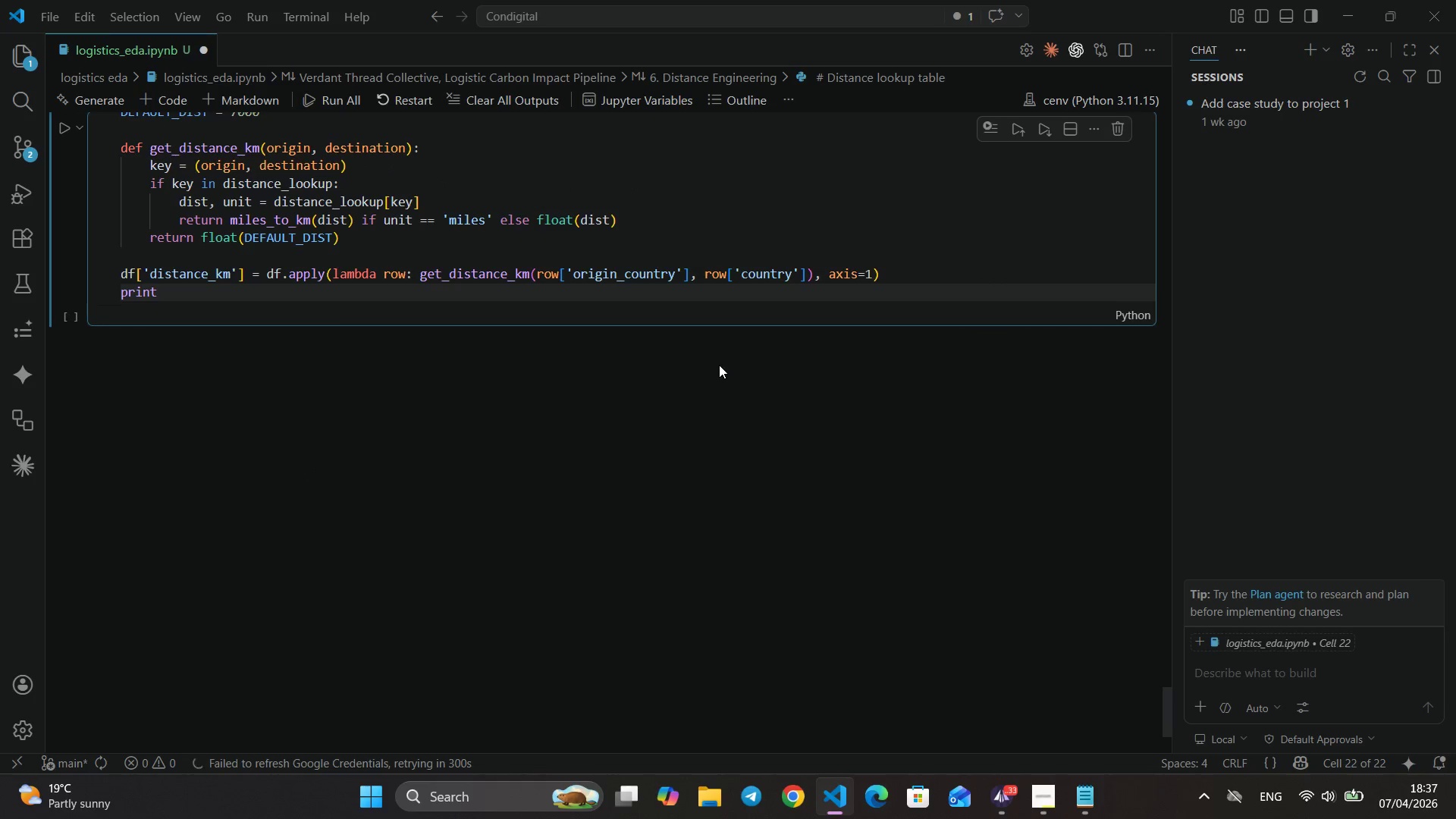 
key(Enter)
 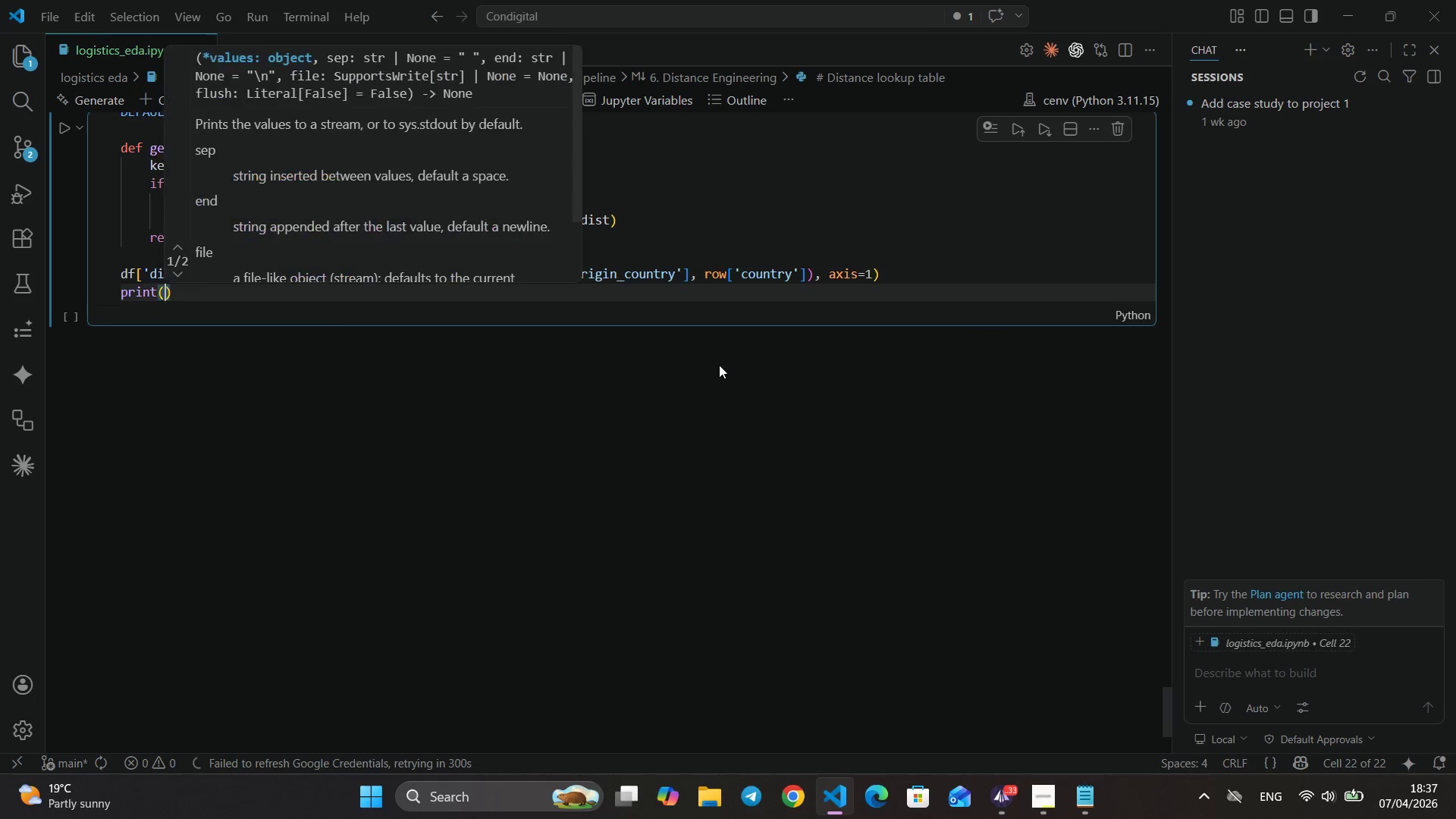 
type((df['distance_km)
 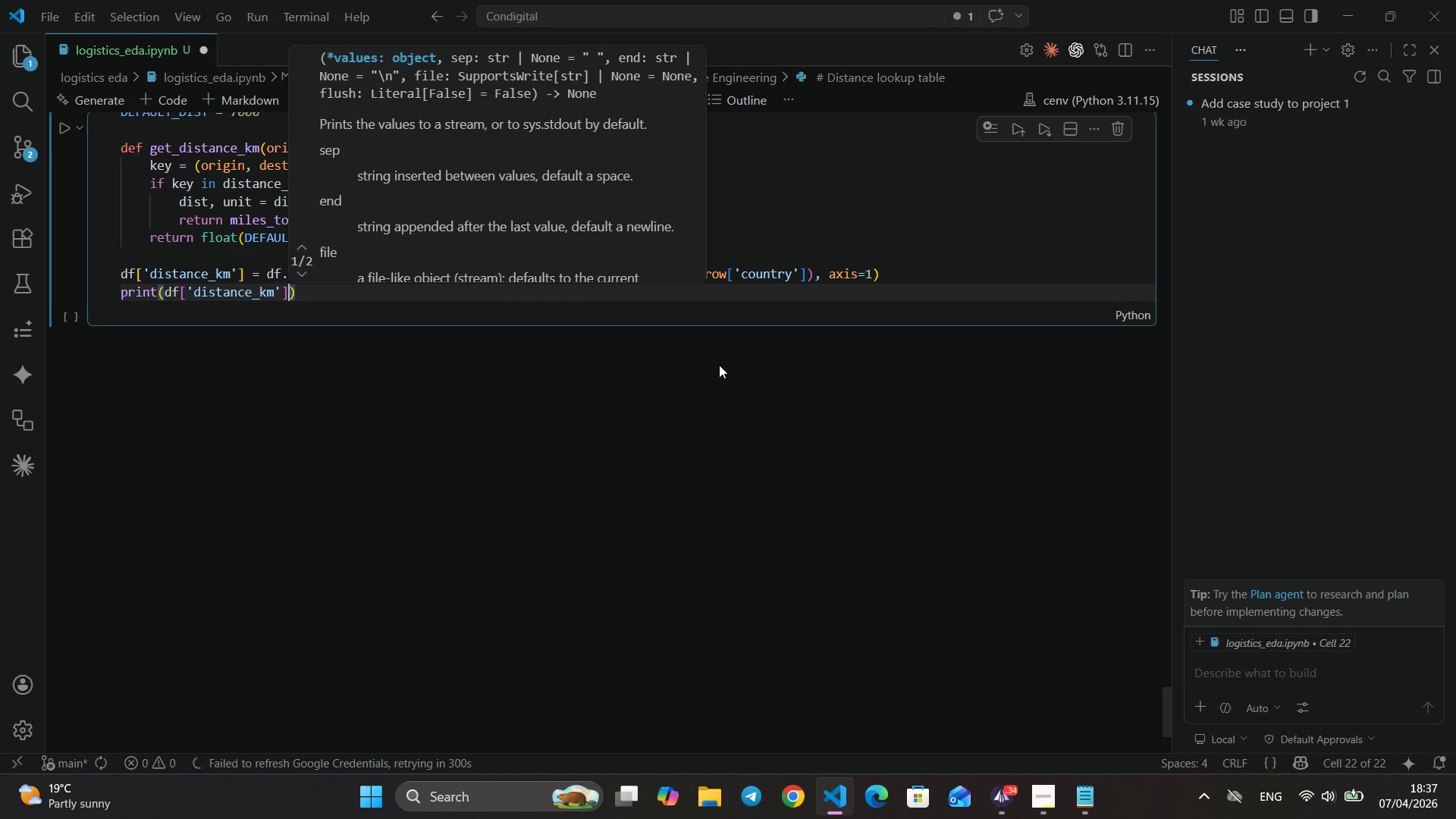 
key(ArrowRight)
 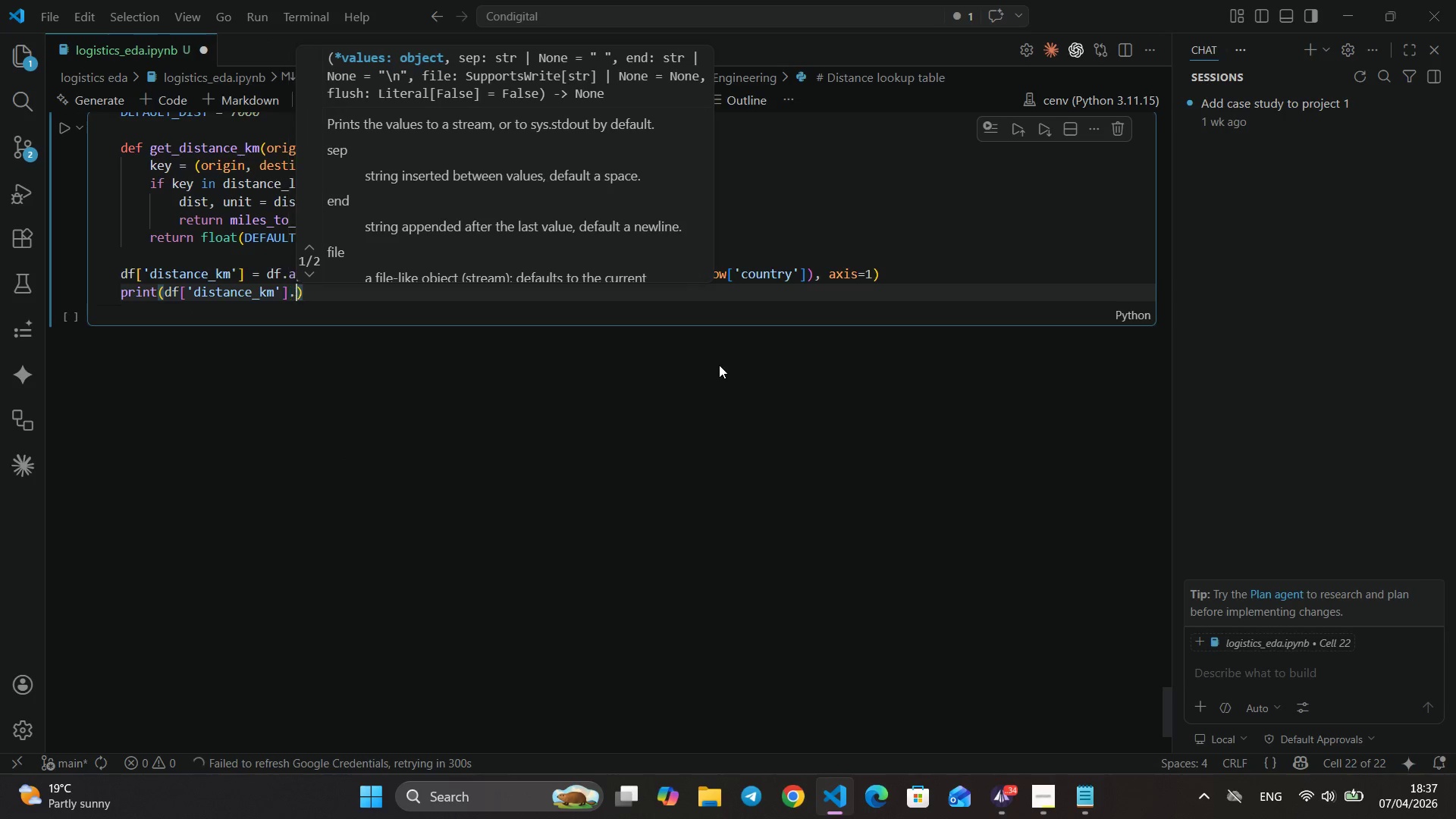 
key(ArrowRight)
 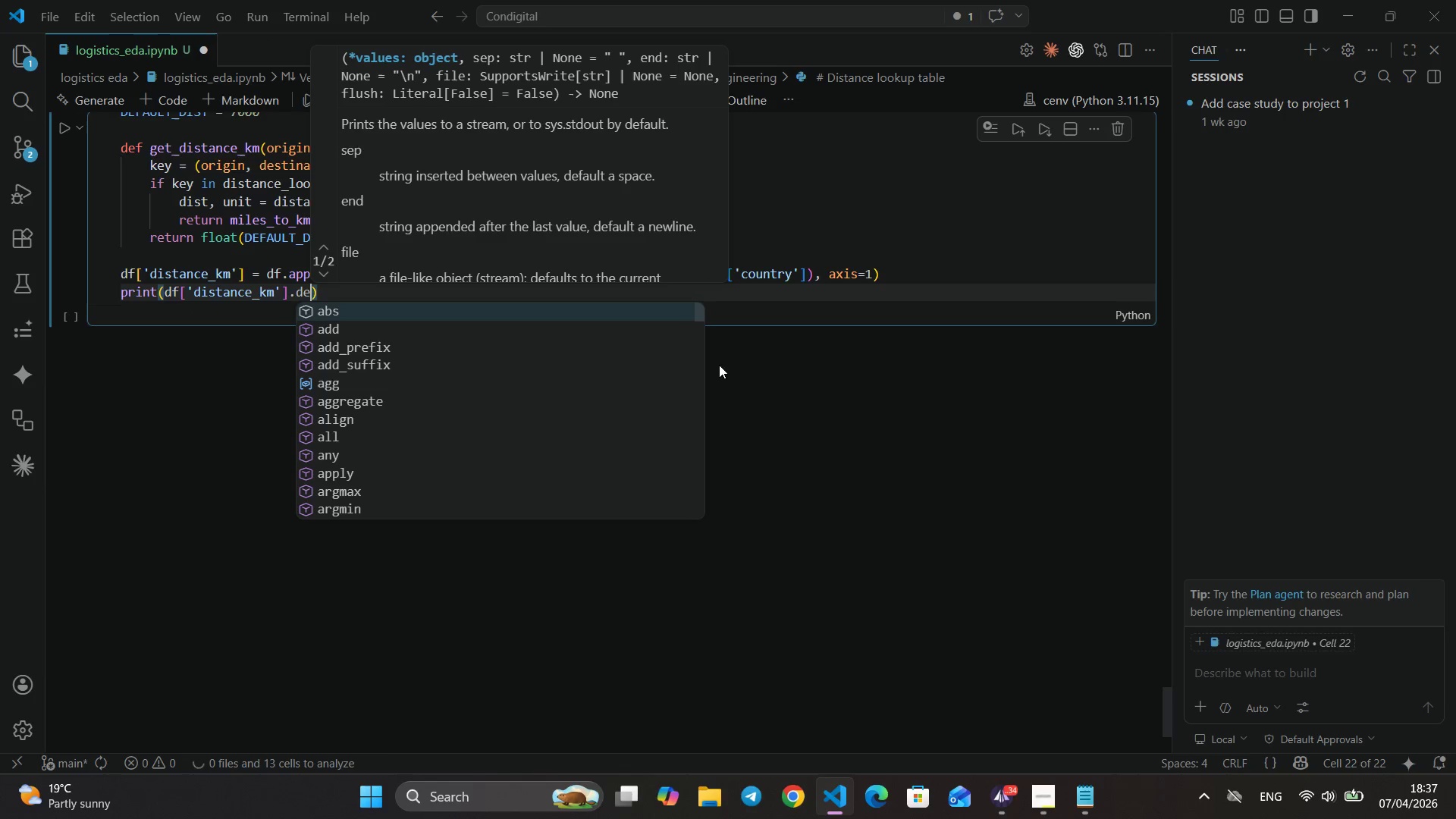 
type(.des)
 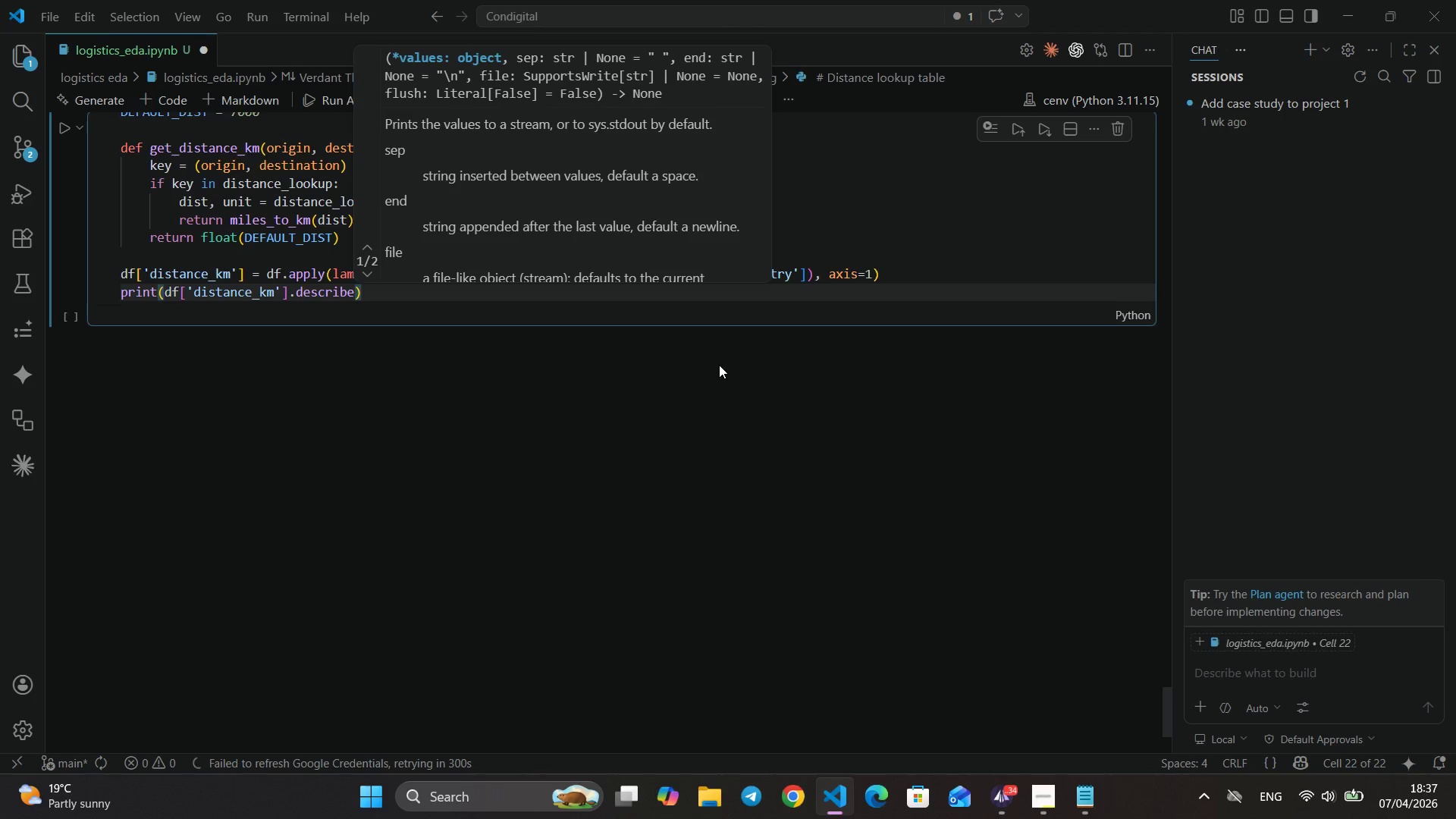 
key(Enter)
 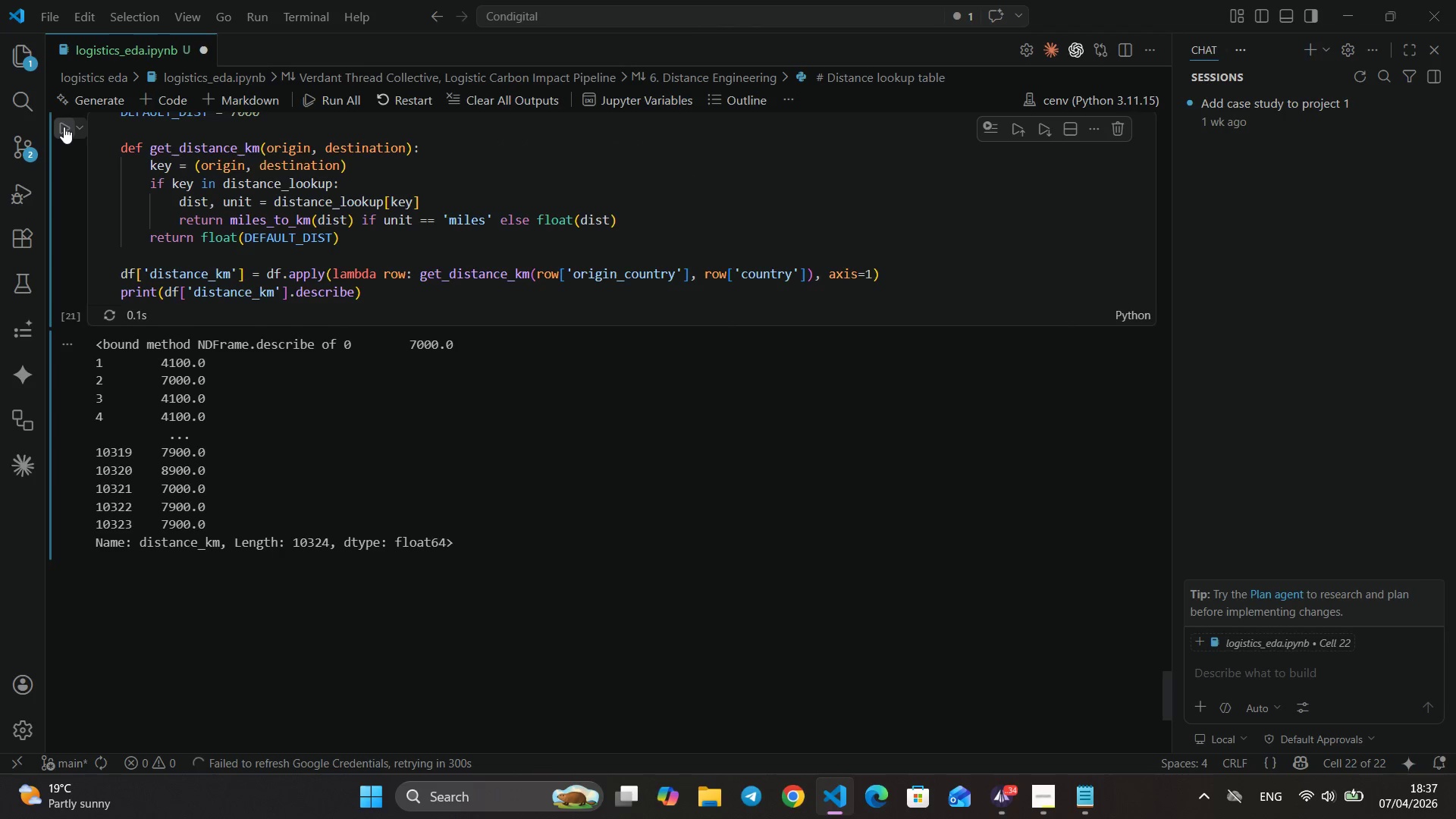 
left_click([64, 127])
 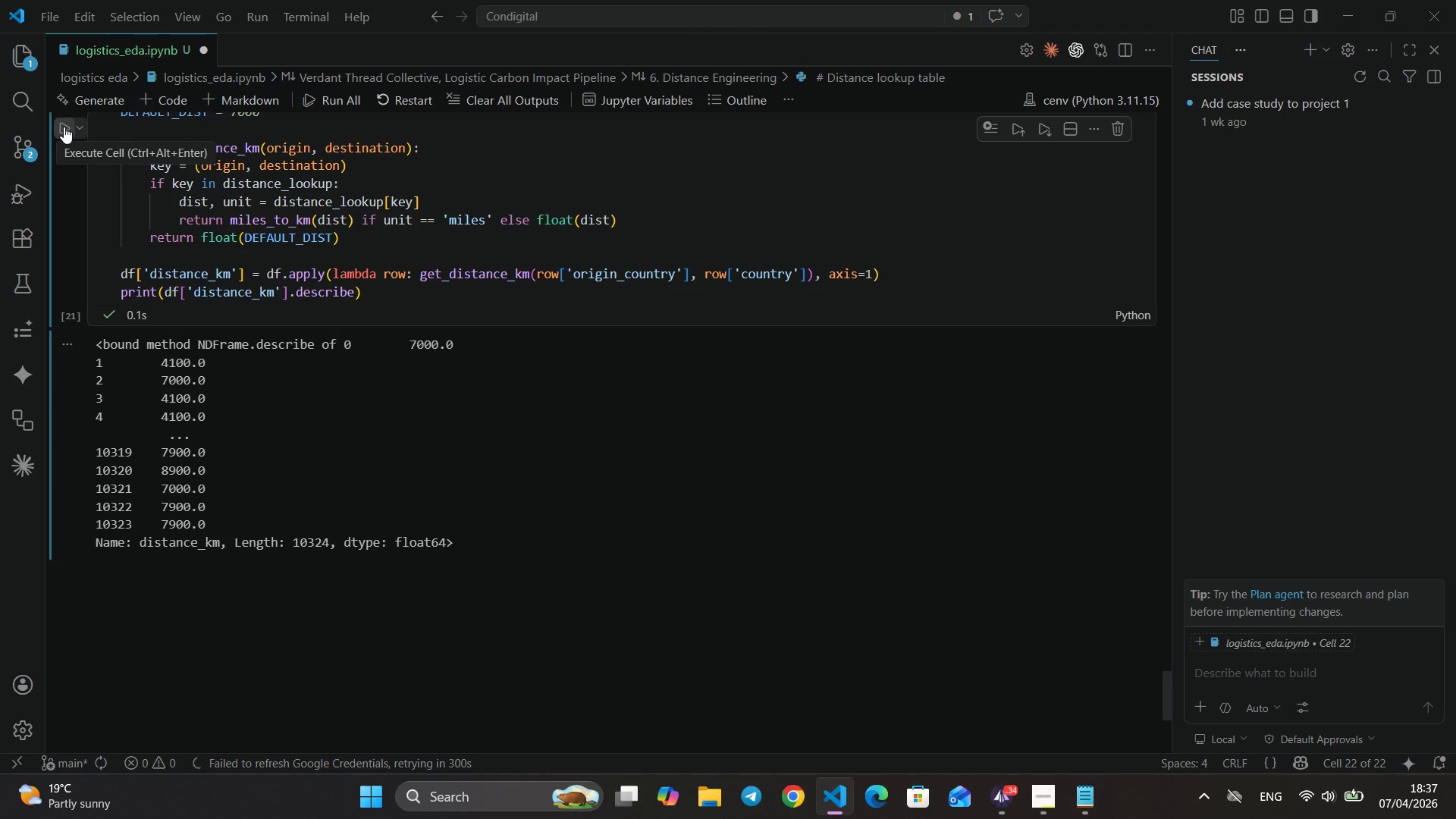 
wait(10.16)
 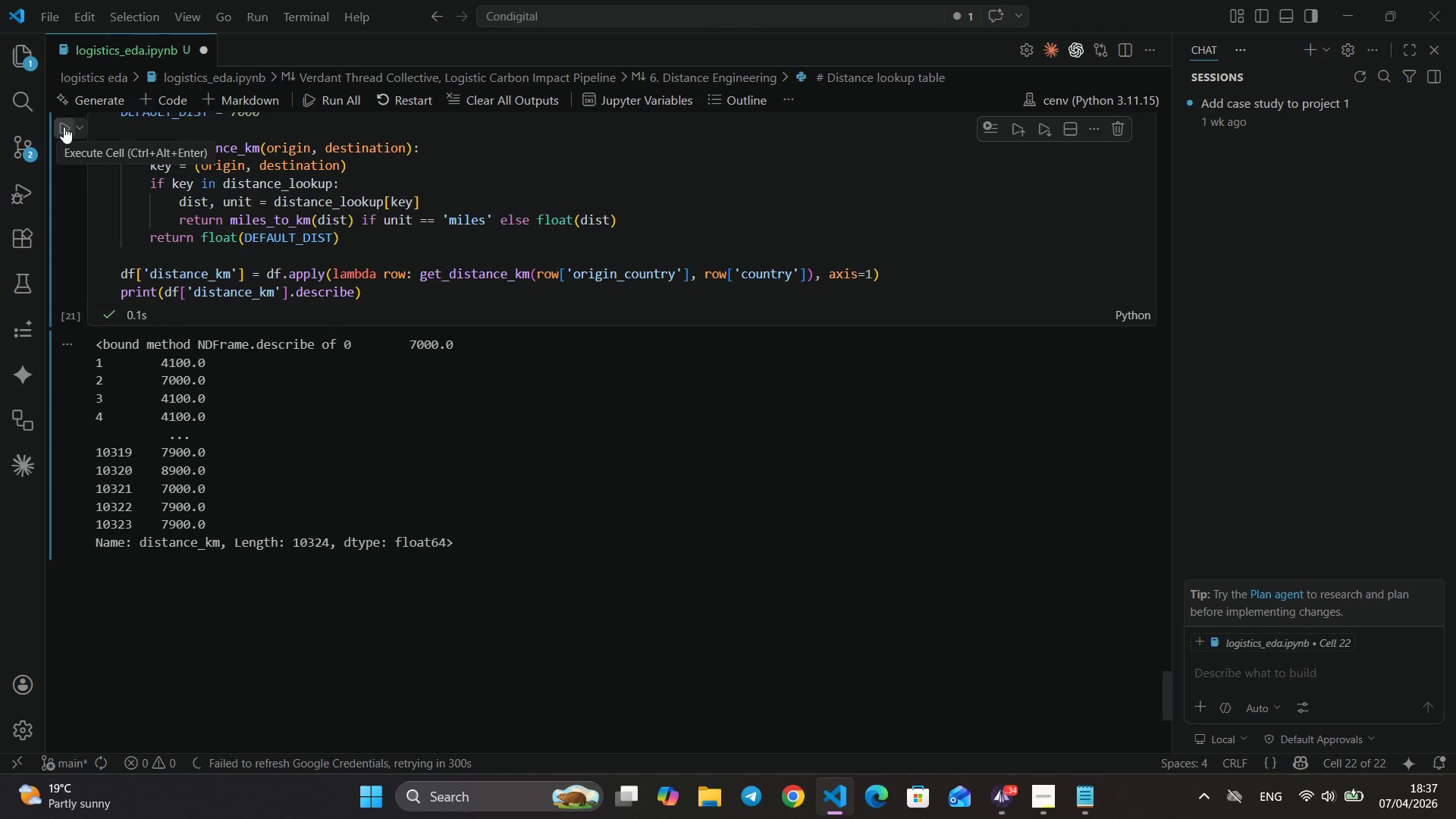 
scroll: coordinate [438, 431], scroll_direction: up, amount: 6.0
 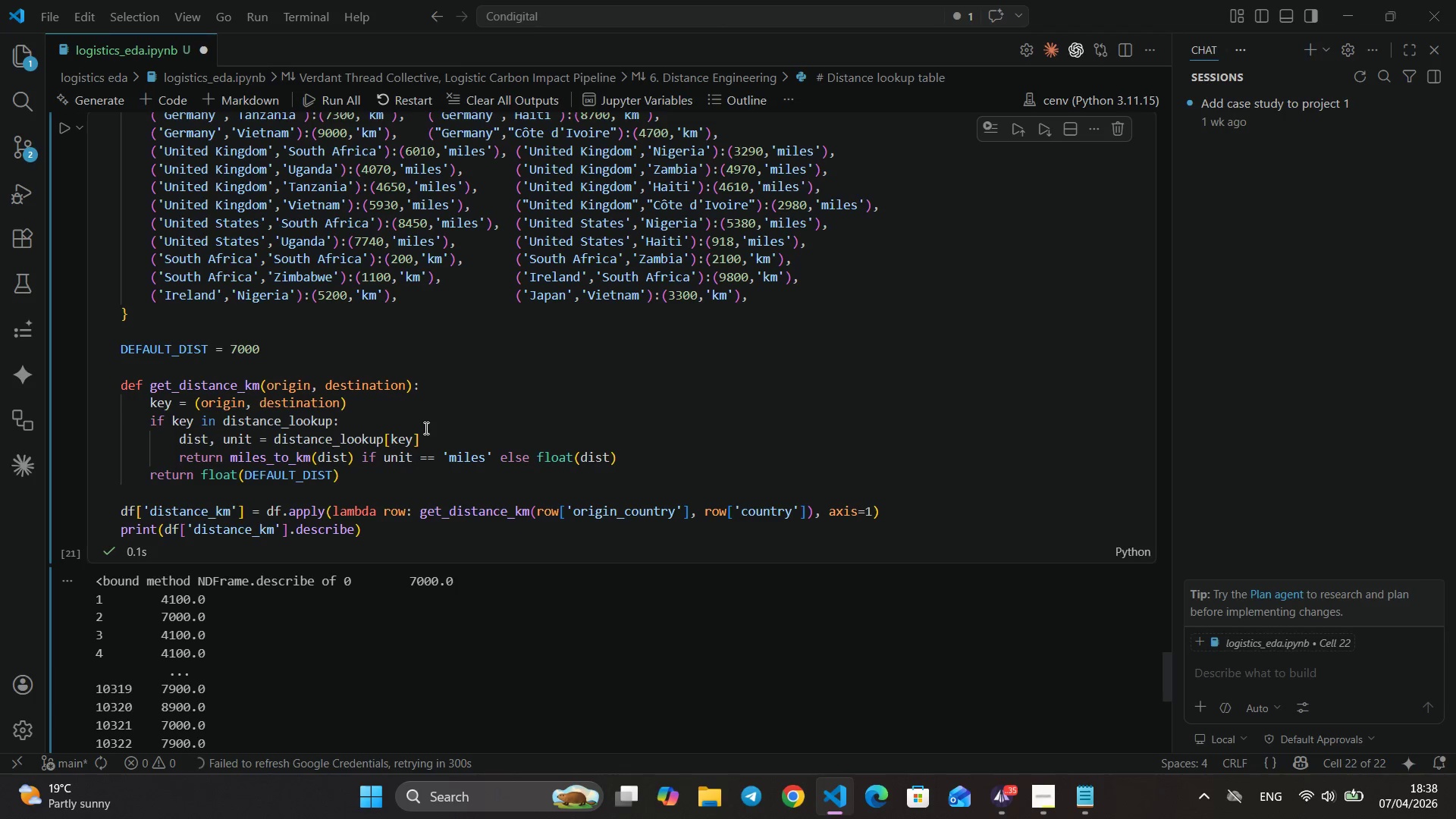 
wait(24.2)
 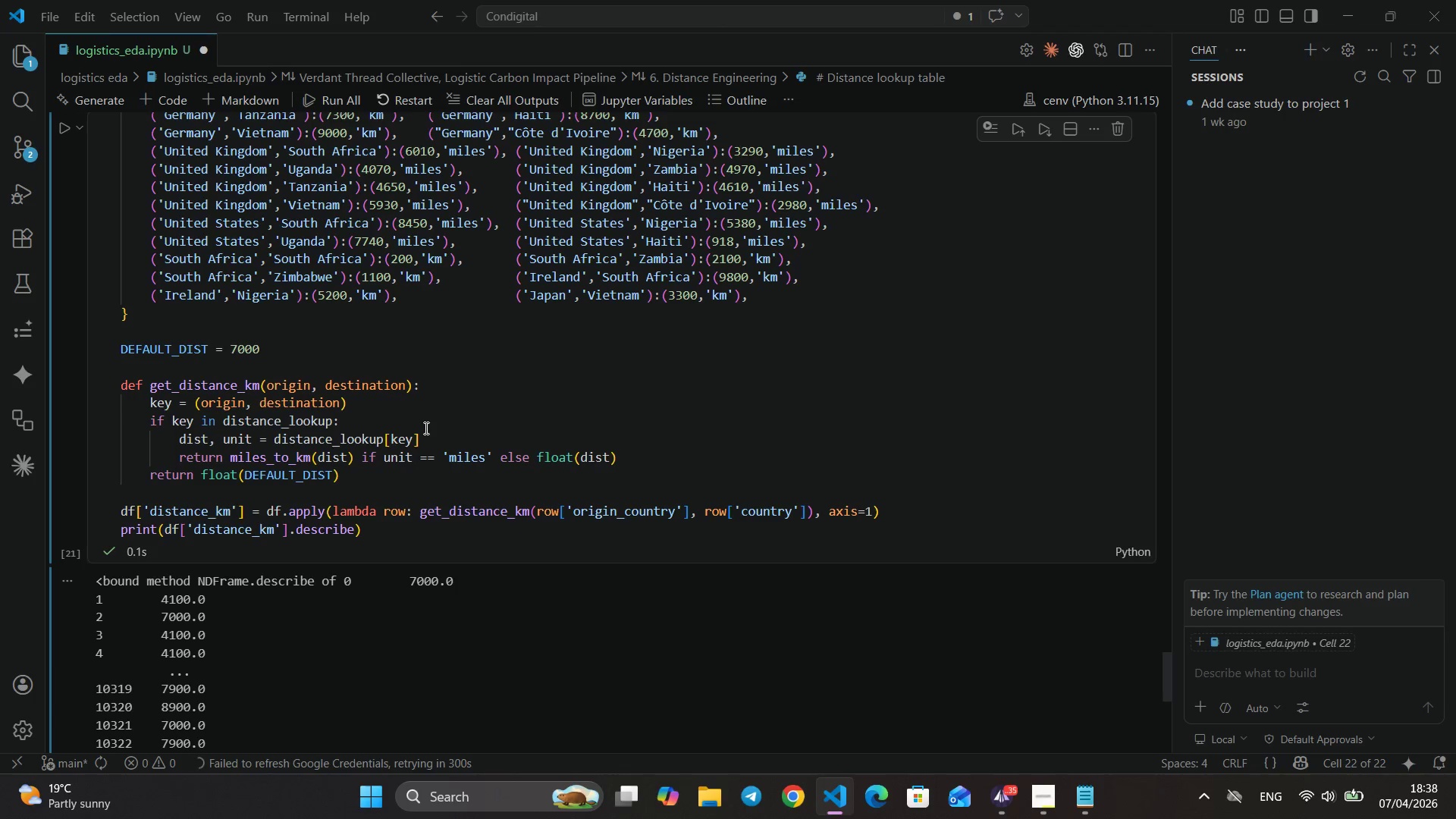 
scroll: coordinate [425, 428], scroll_direction: down, amount: 2.0
 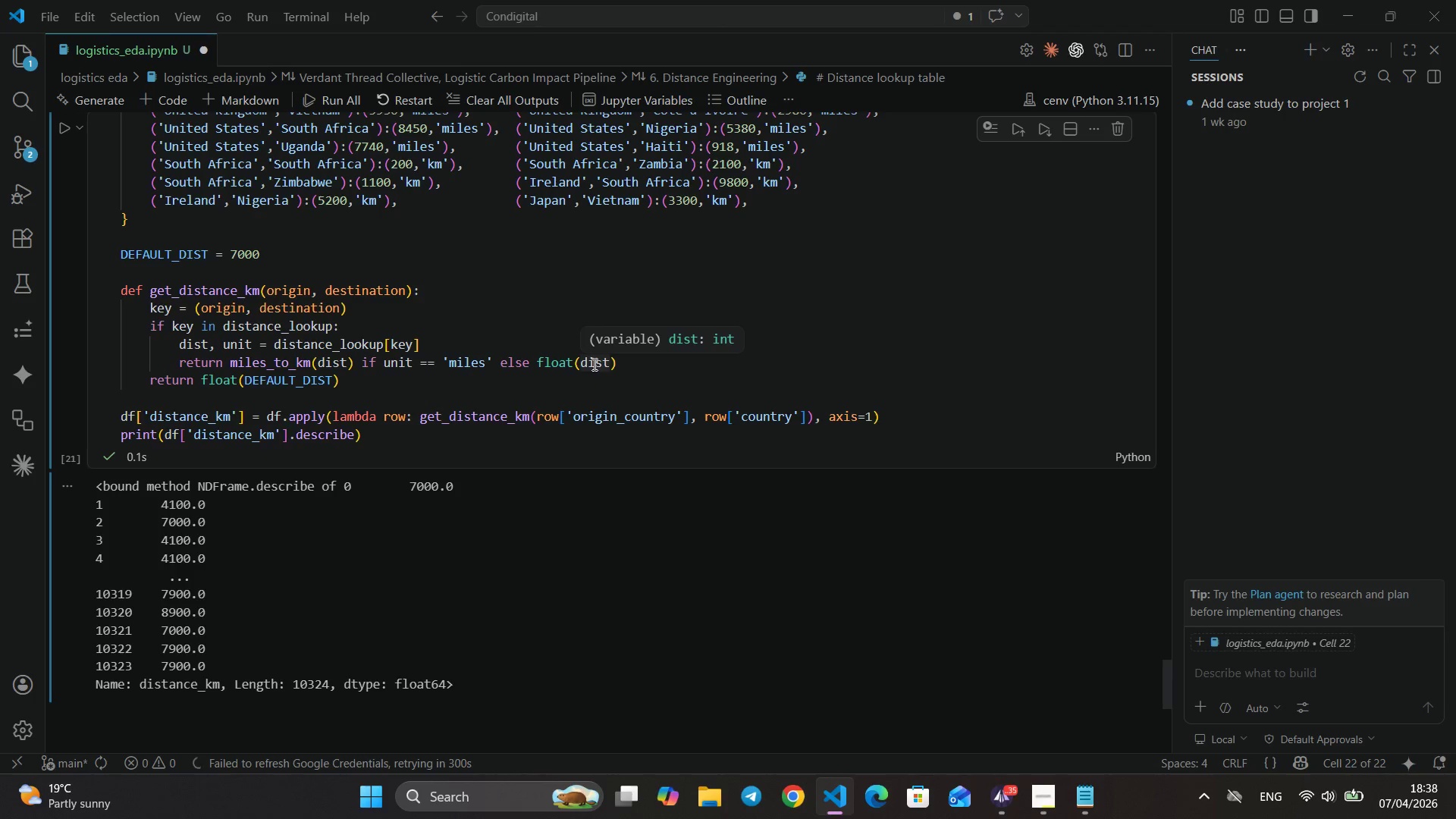 
wait(7.21)
 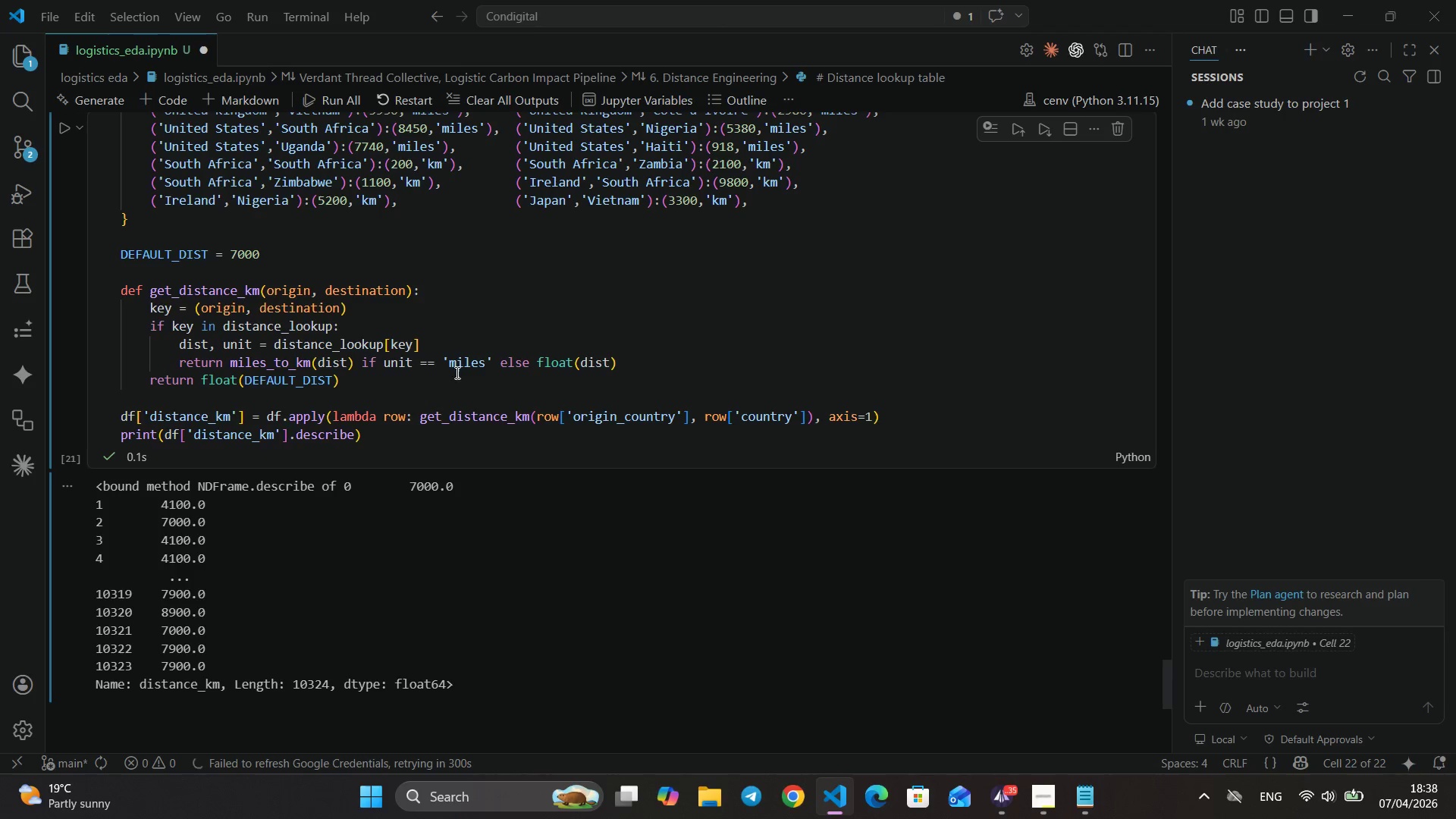 
mouse_move([220, 384])
 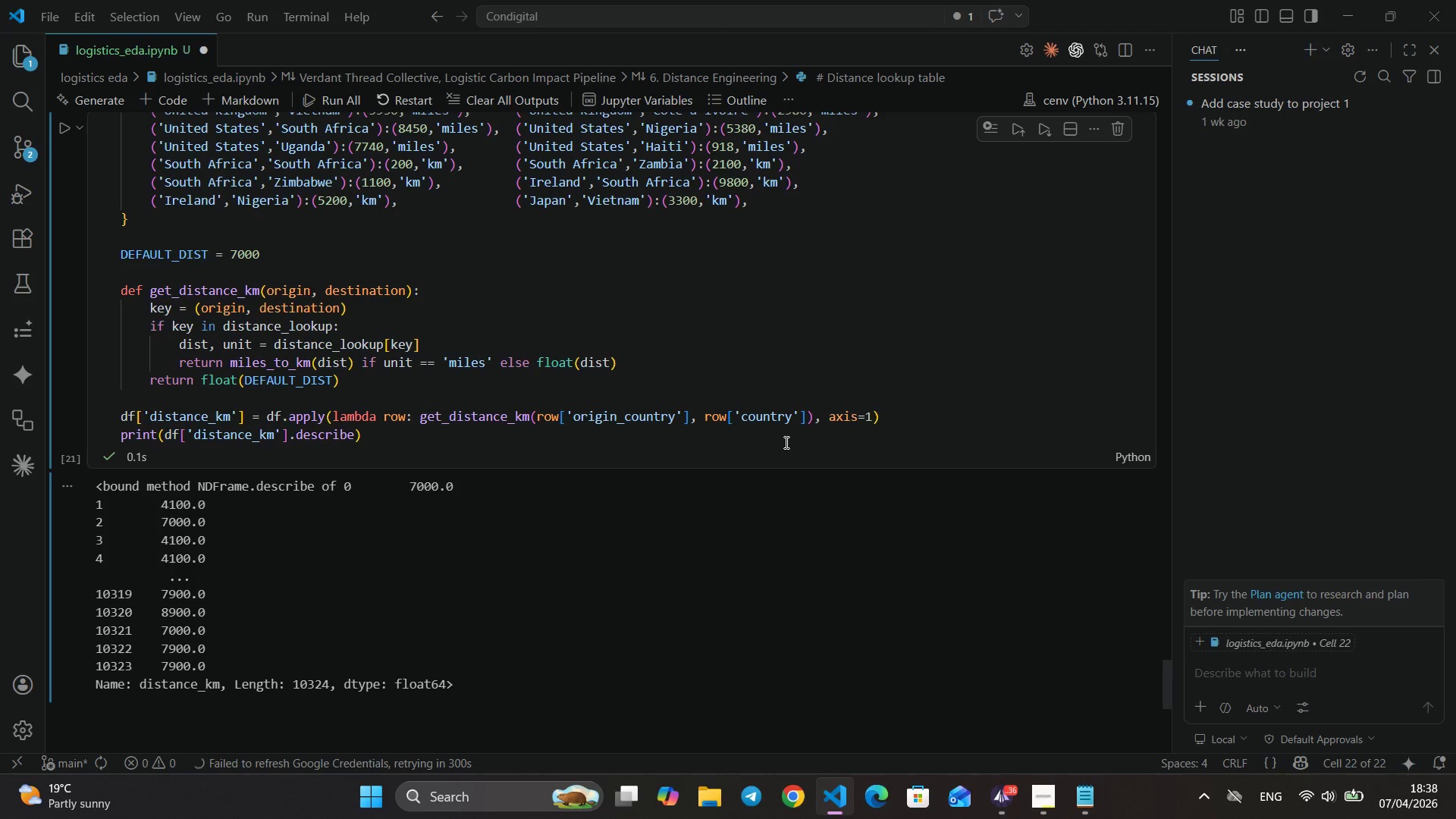 
wait(24.05)
 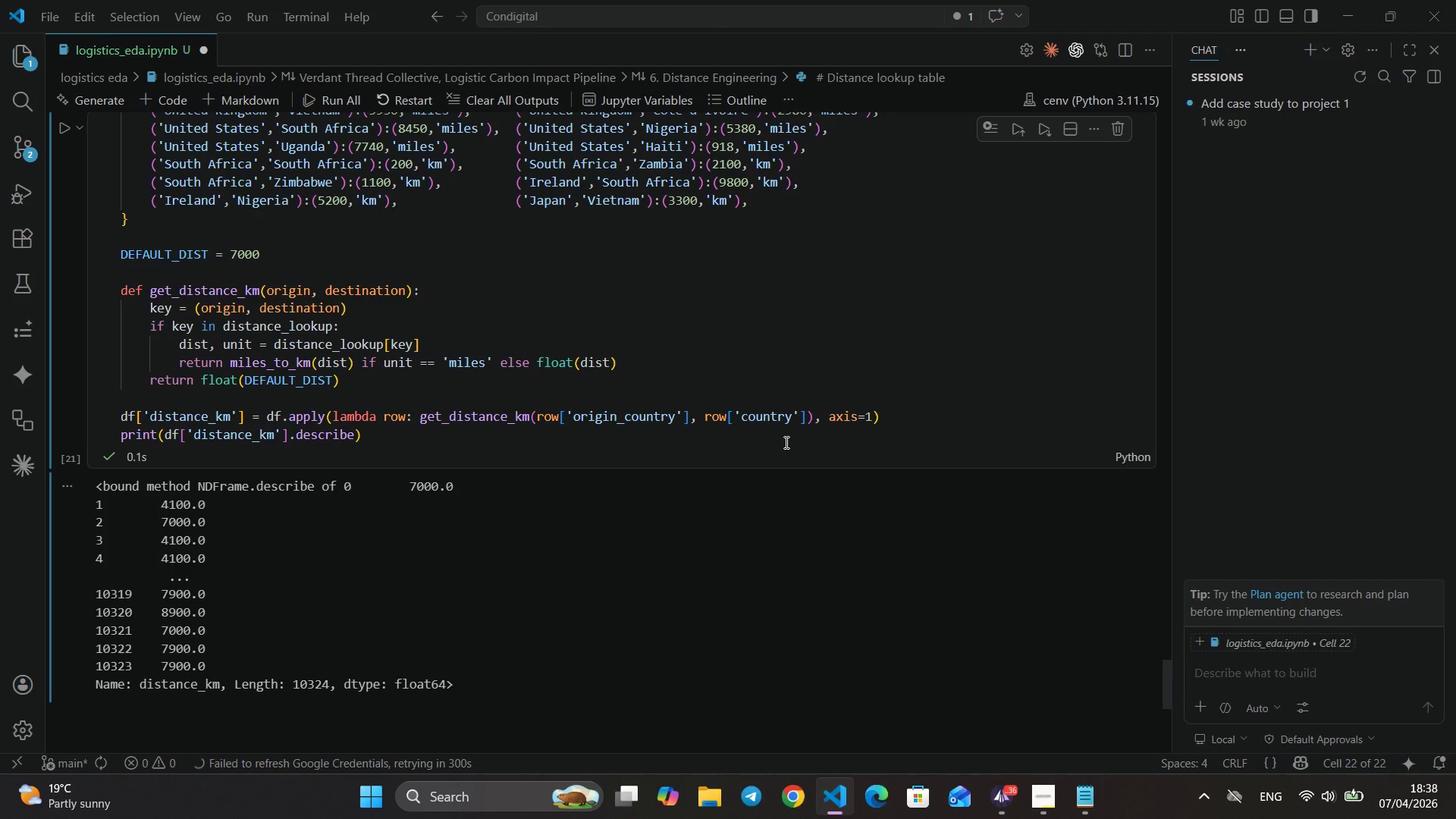 
double_click([199, 418])
 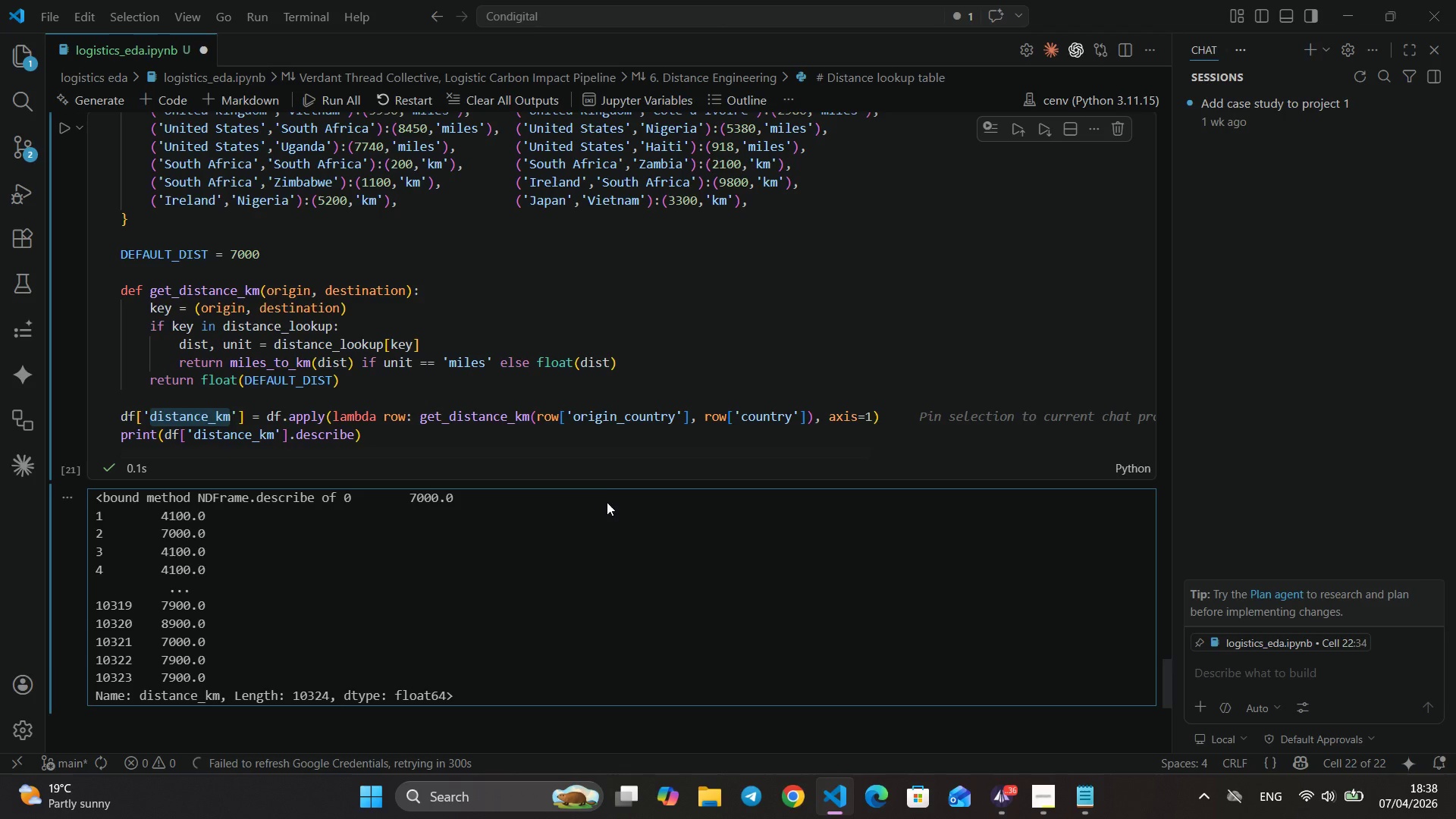 
left_click([607, 502])
 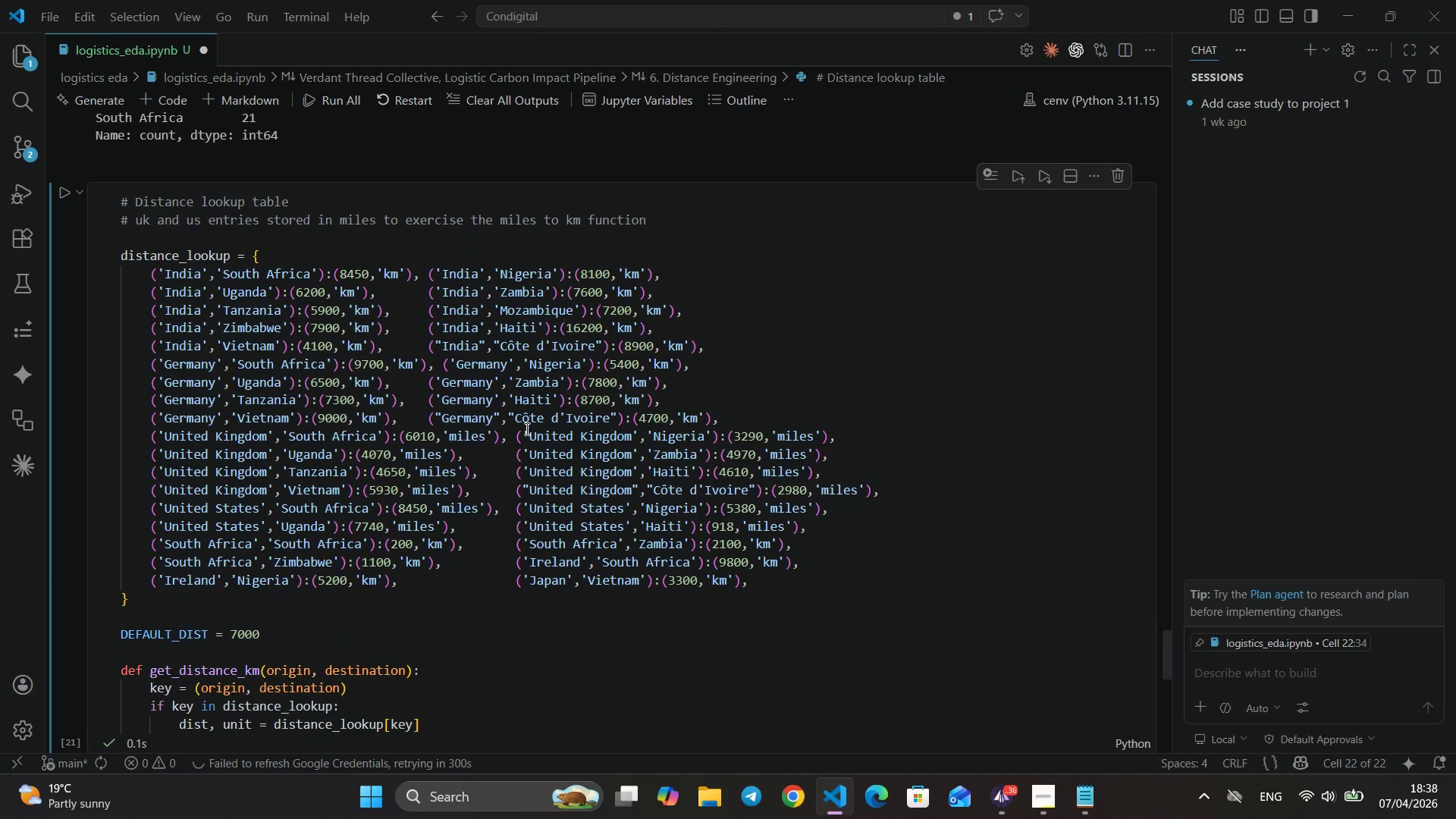 
scroll: coordinate [526, 429], scroll_direction: up, amount: 8.0
 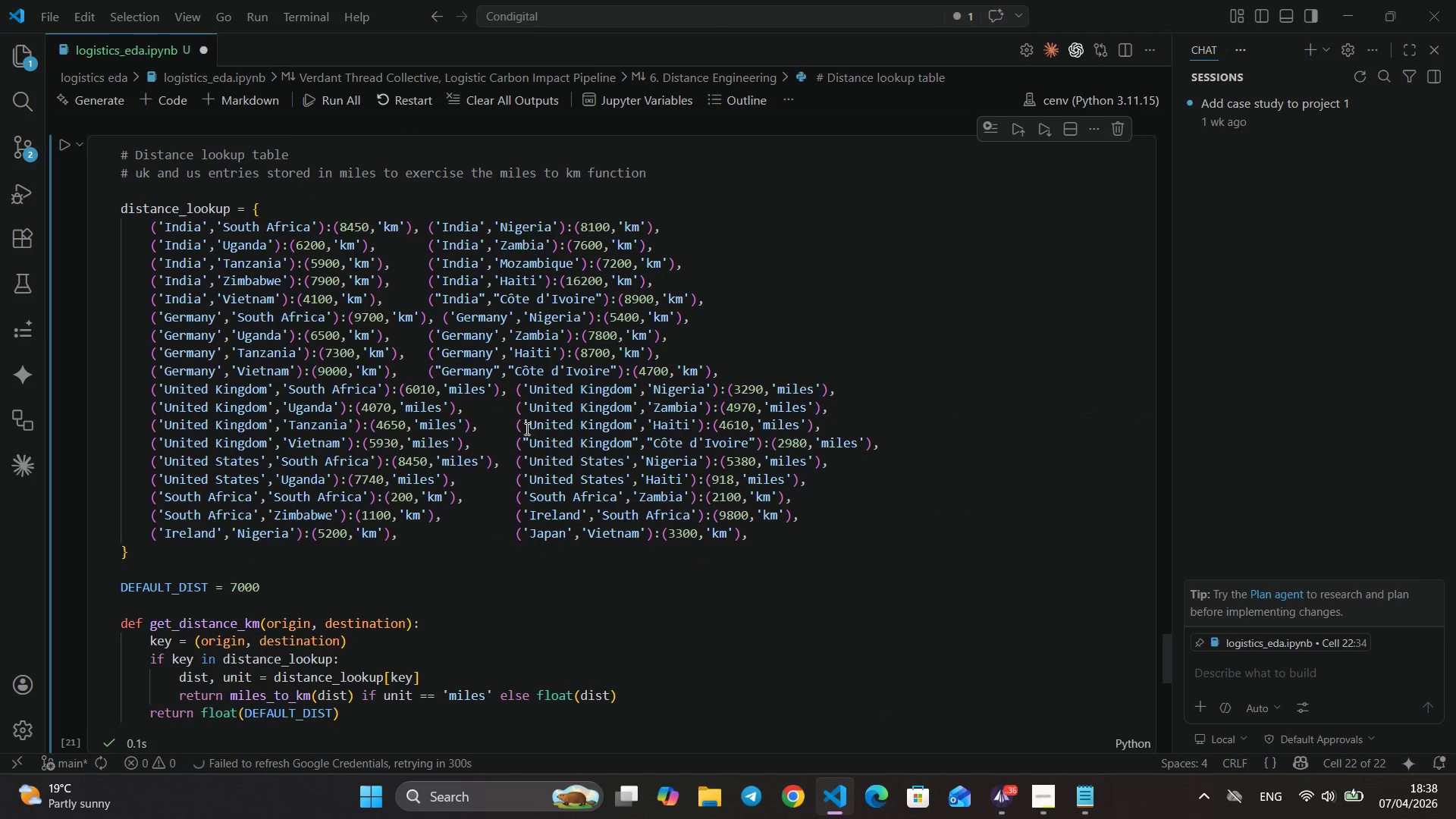 
scroll: coordinate [526, 428], scroll_direction: down, amount: 1.0
 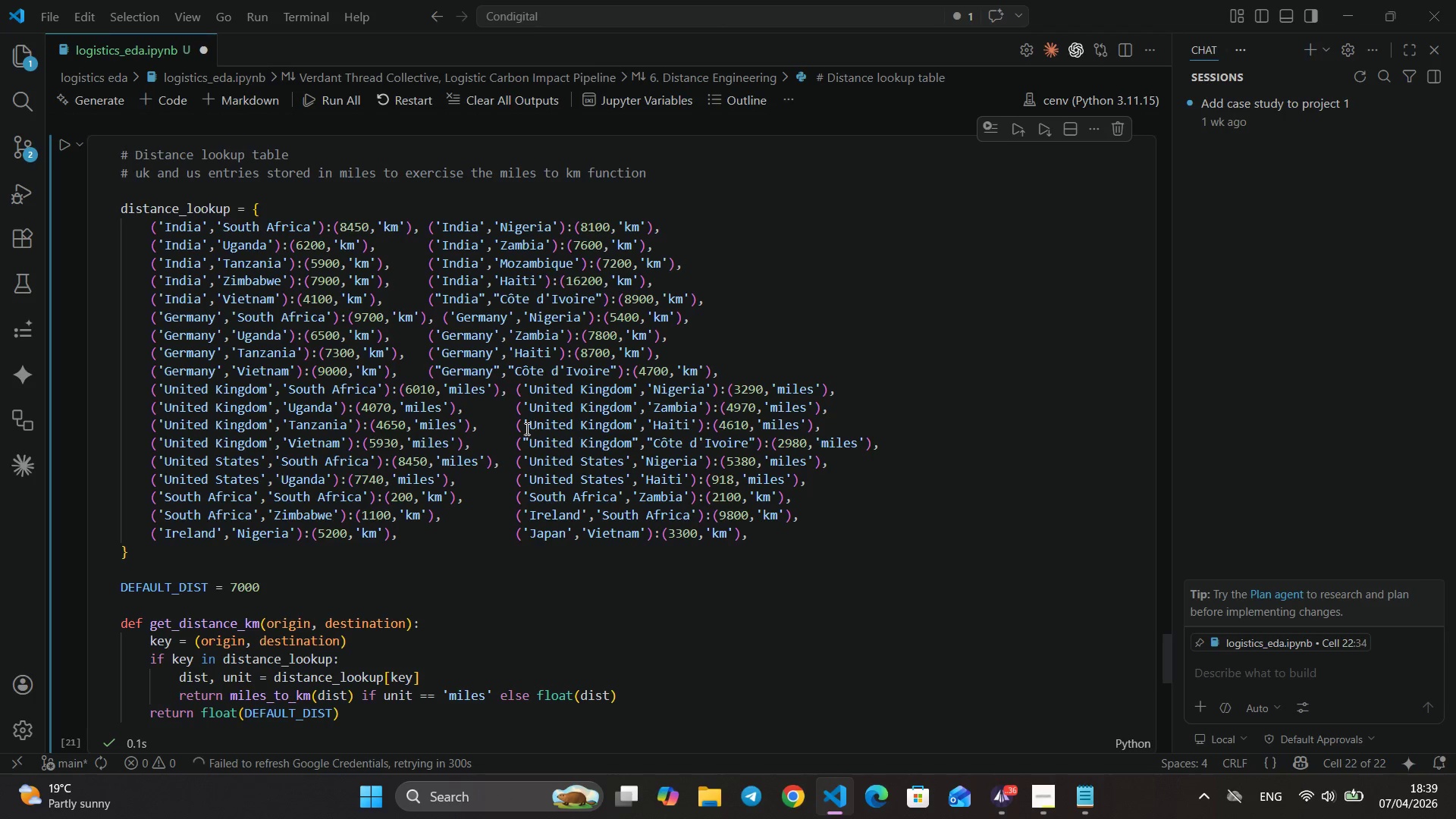 
wait(32.24)
 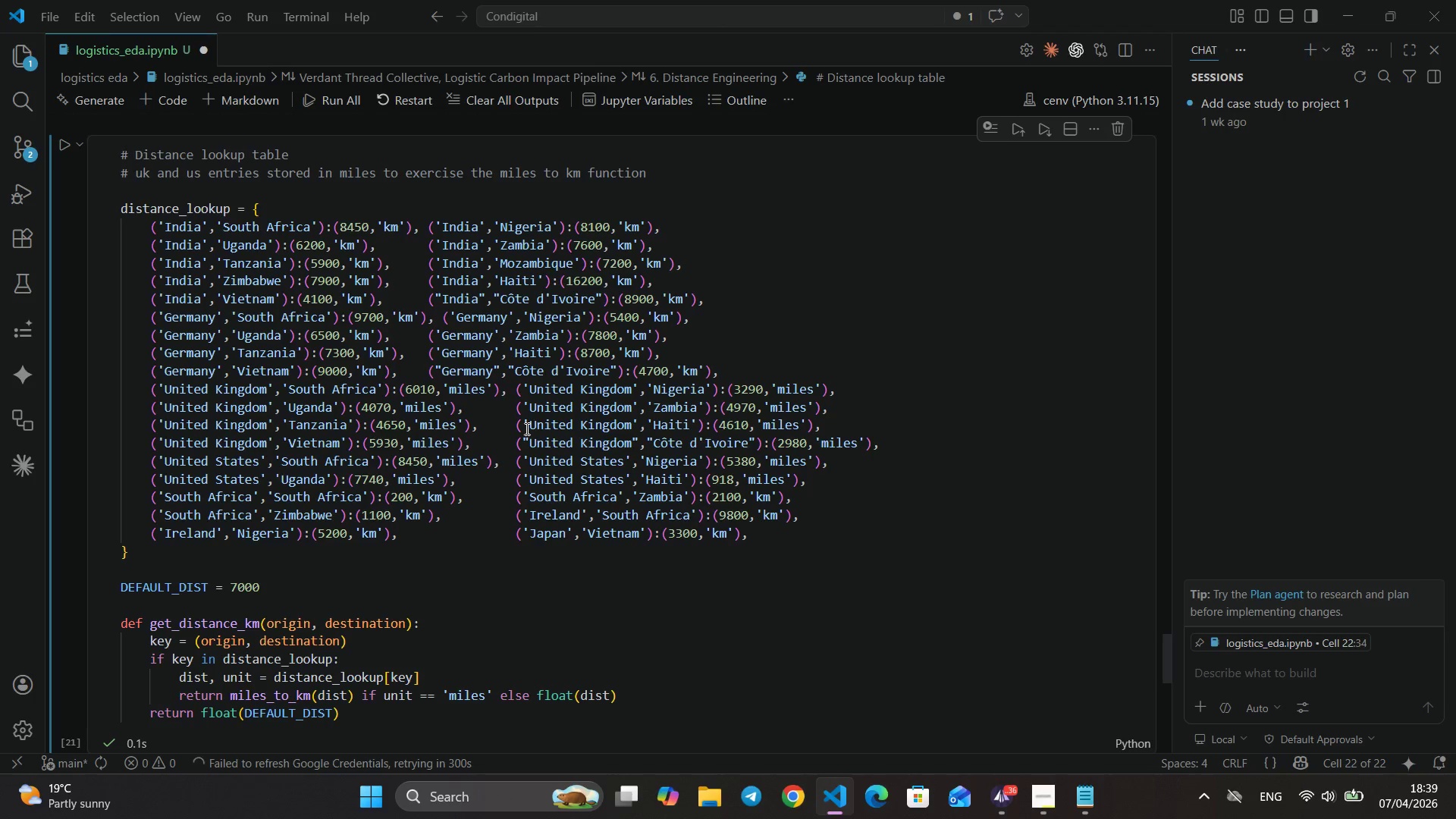 
left_click([996, 796])
 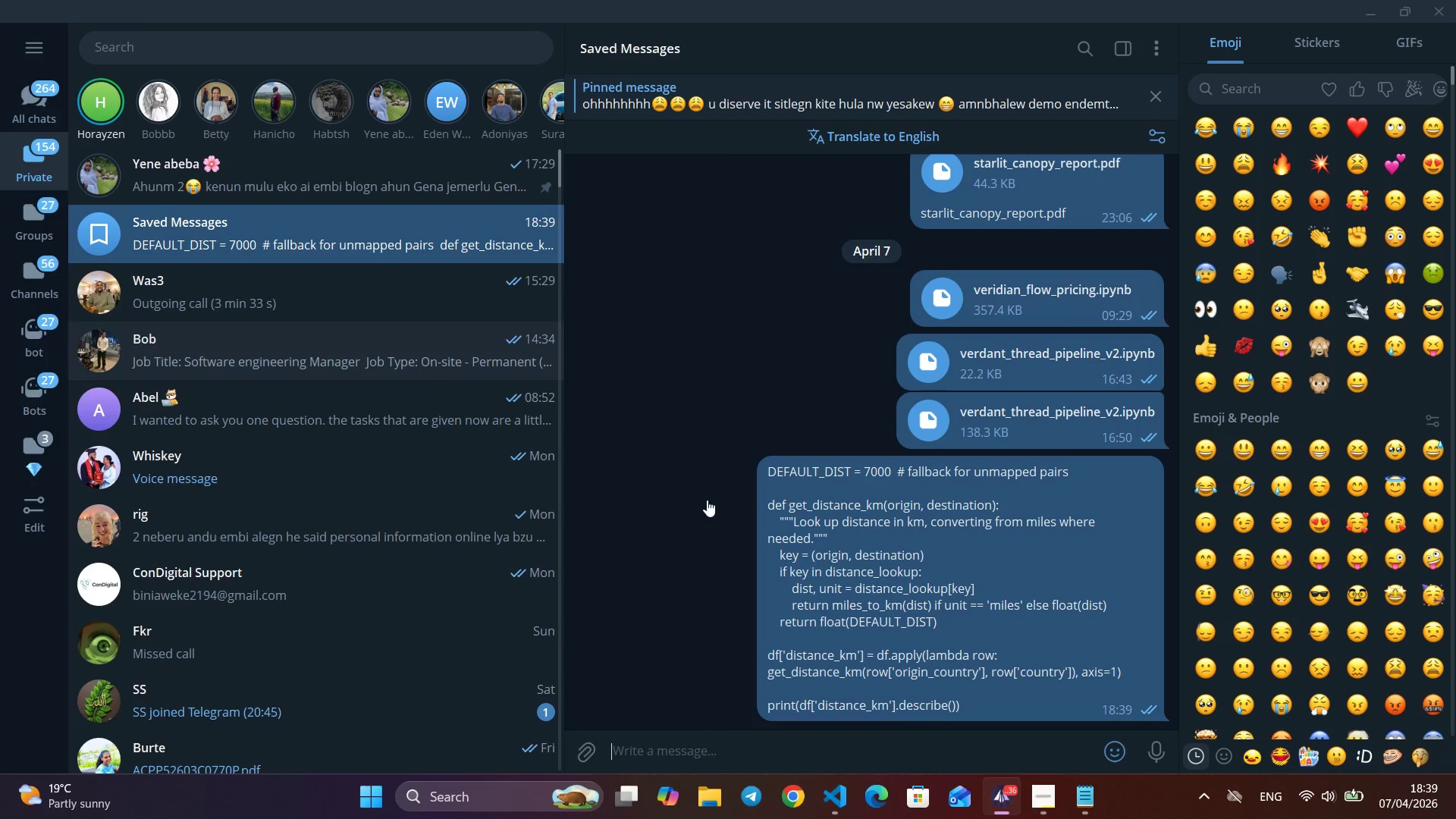 
wait(7.31)
 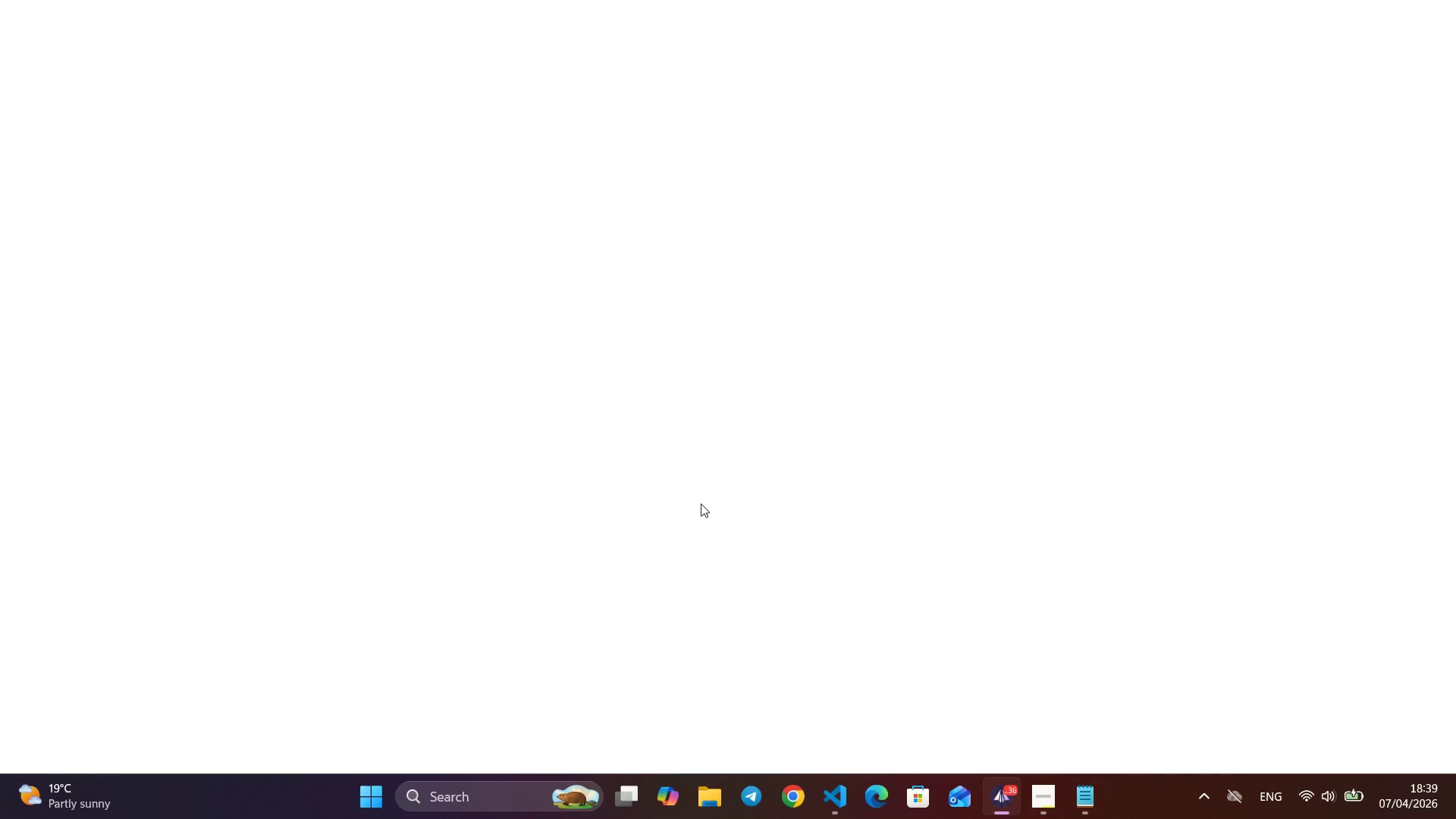 
right_click([970, 611])
 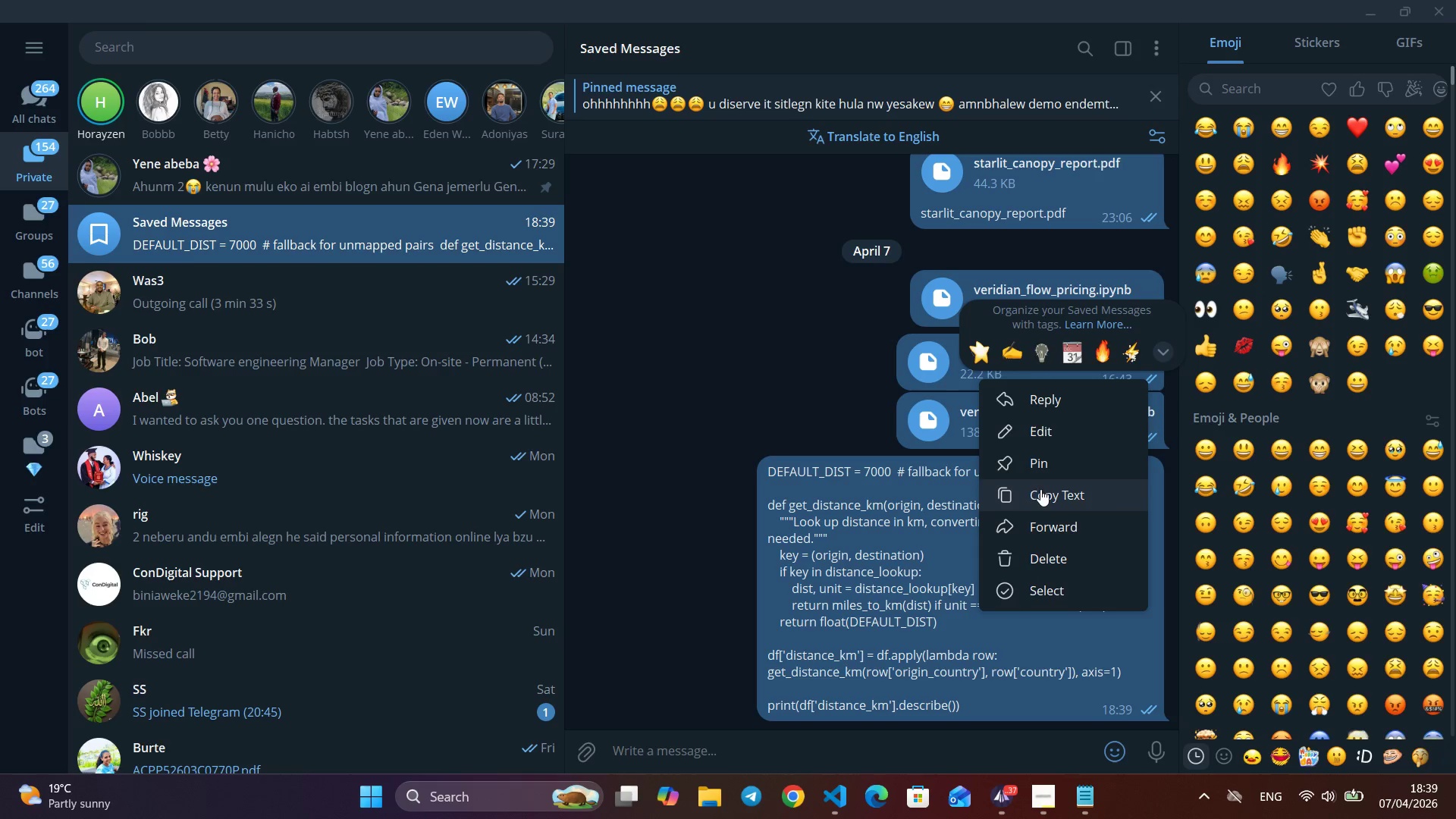 
left_click([1043, 494])
 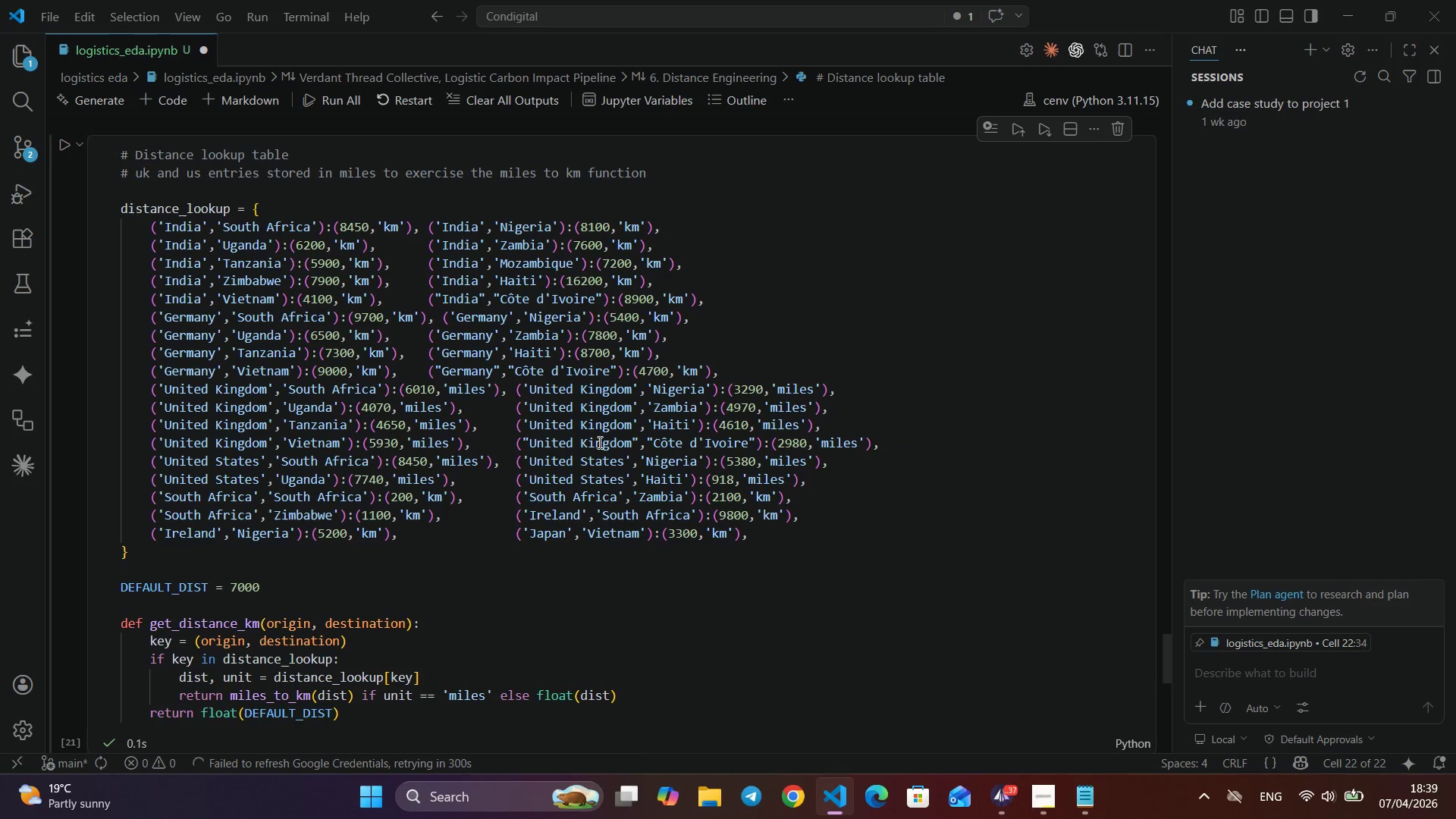 
left_click([1372, 11])
 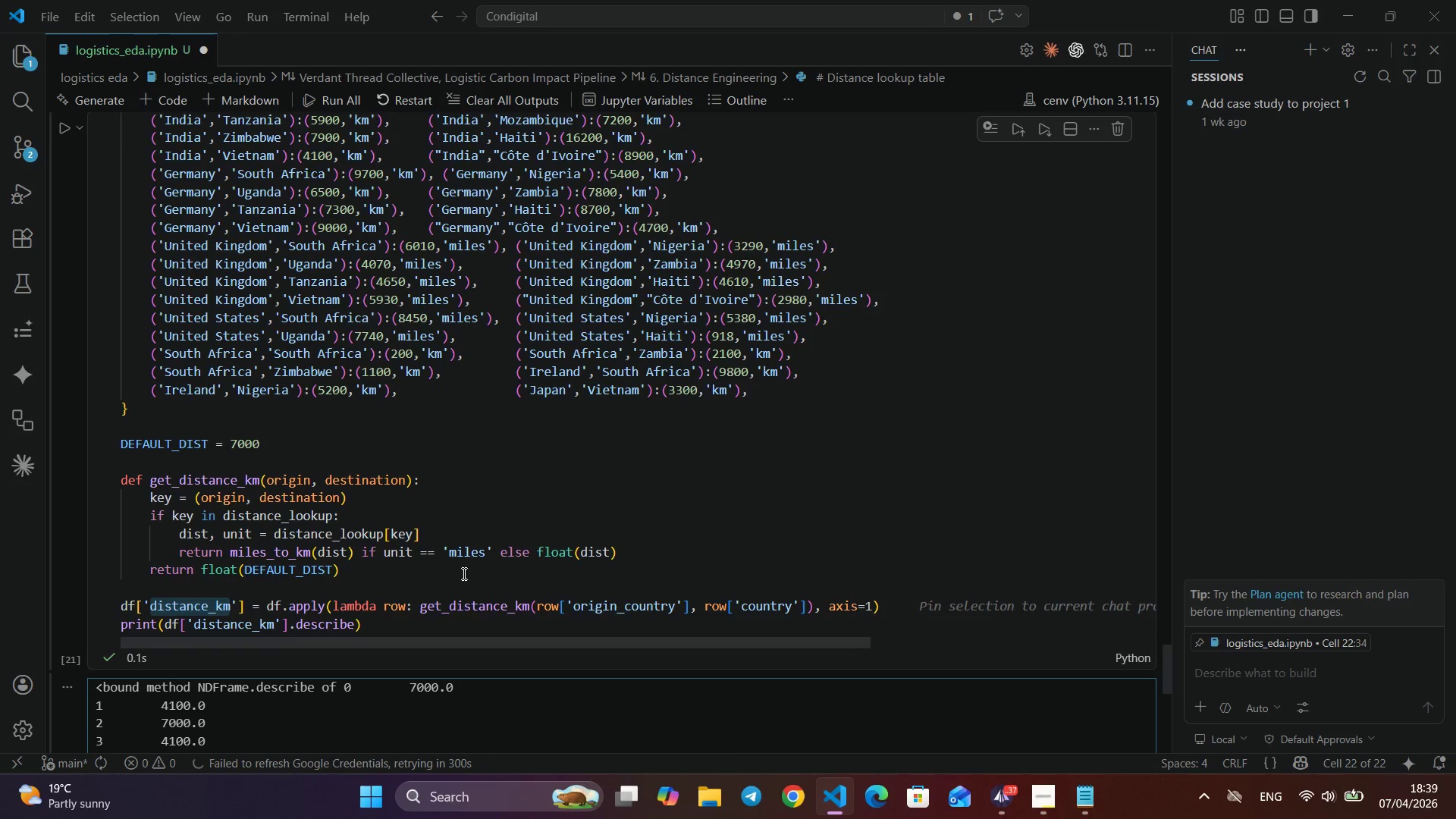 
scroll: coordinate [420, 577], scroll_direction: down, amount: 4.0
 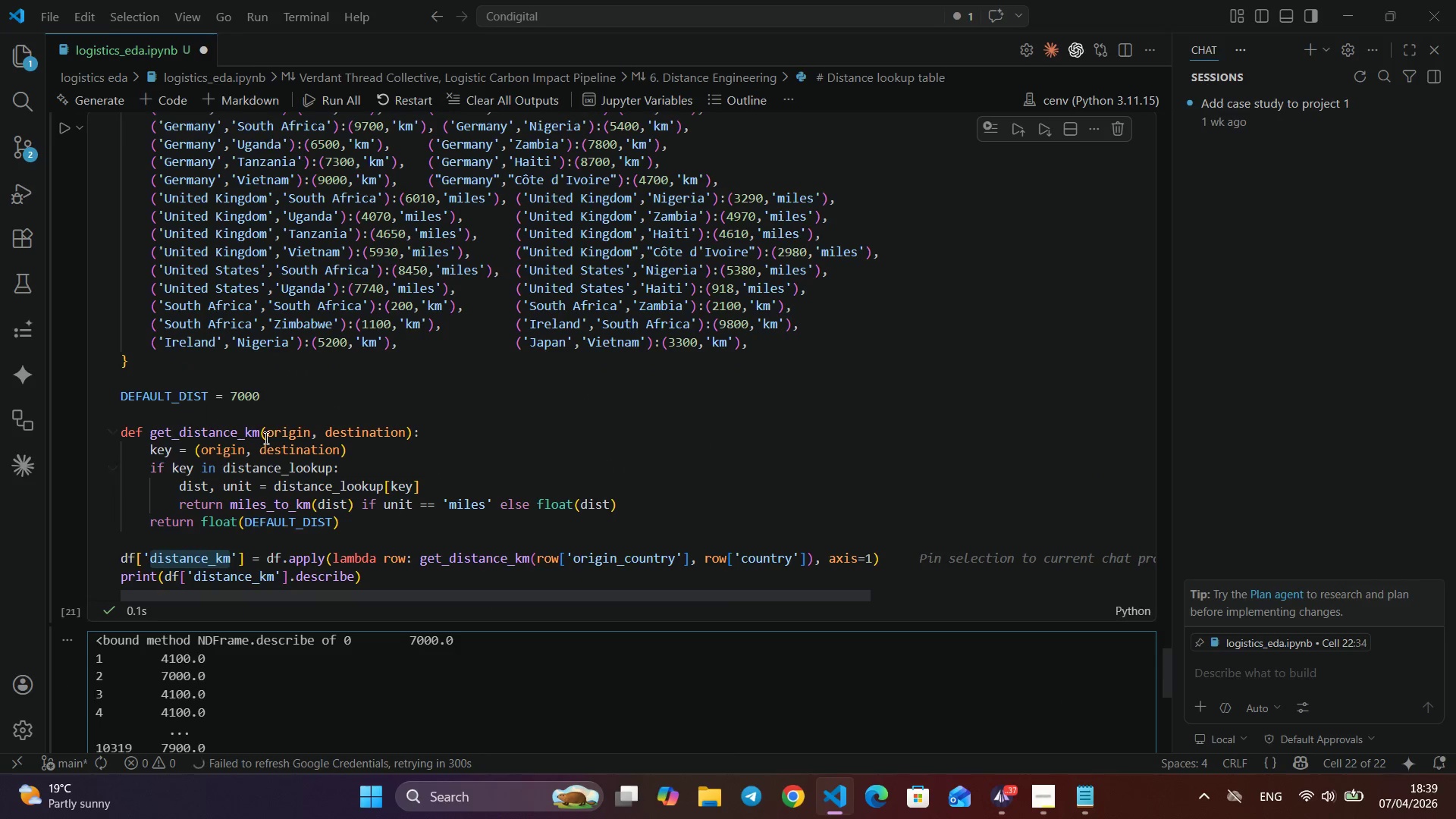 
left_click_drag(start_coordinate=[115, 394], to_coordinate=[350, 460])
 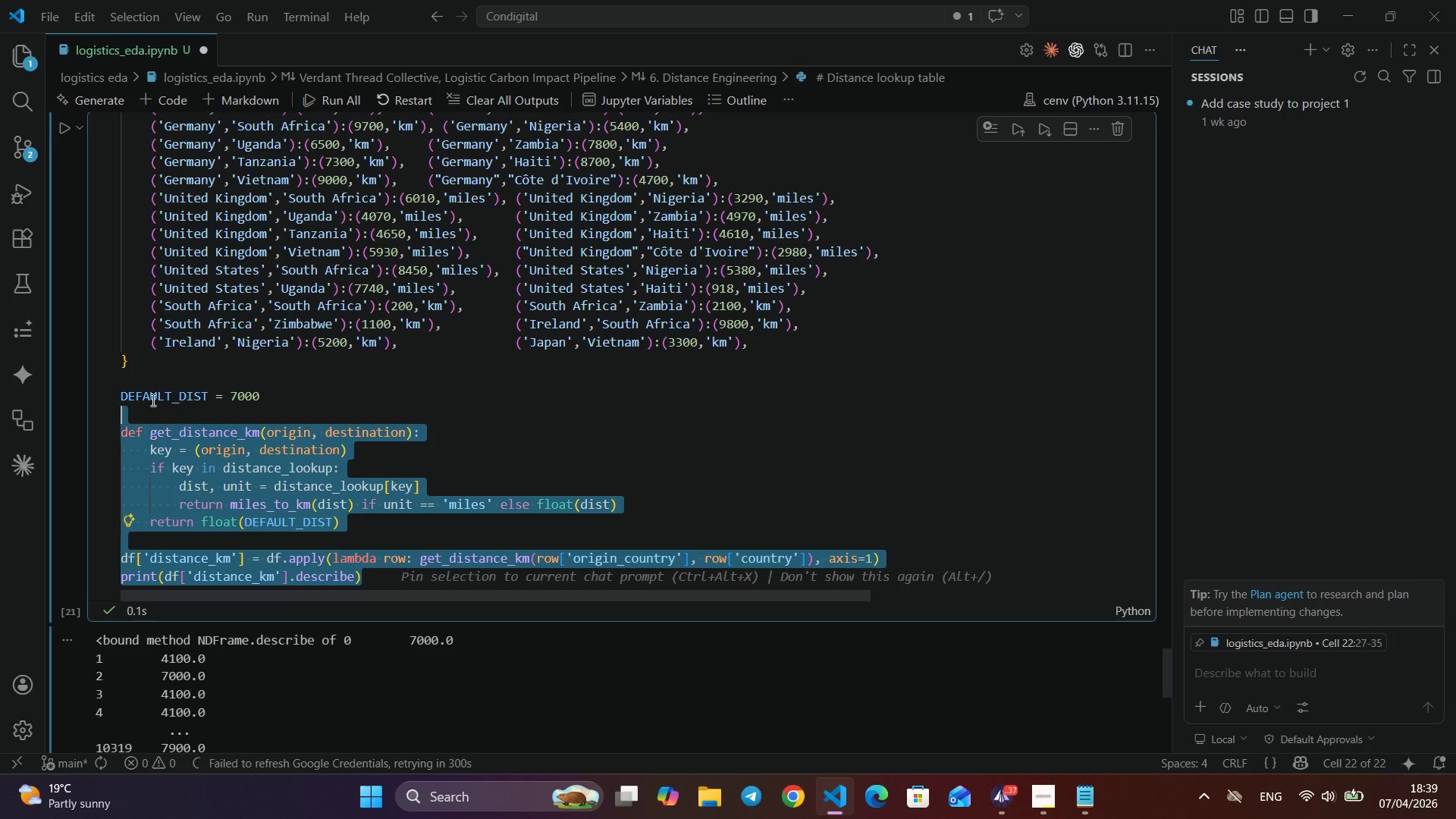 
left_click_drag(start_coordinate=[385, 582], to_coordinate=[114, 397])
 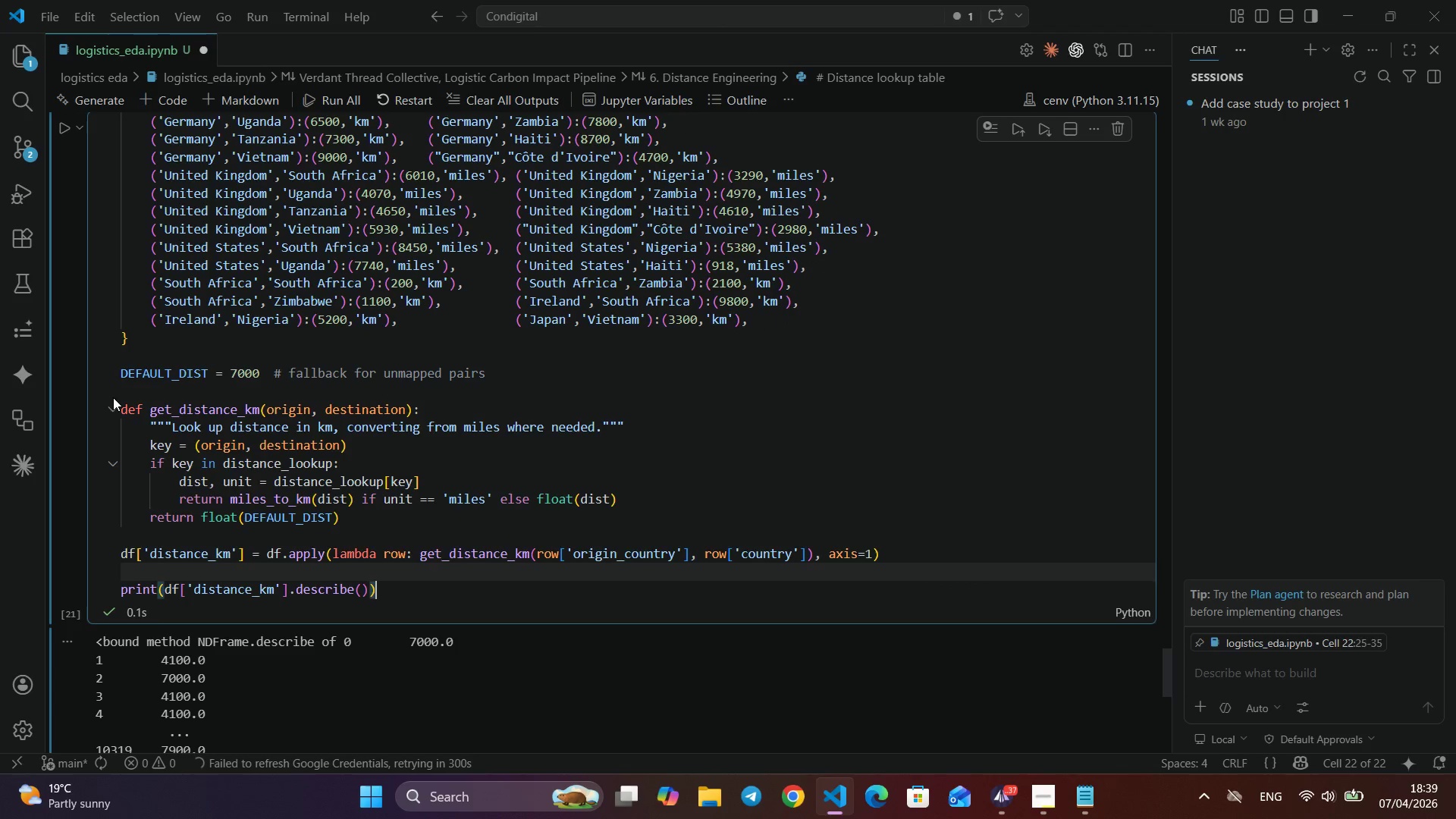 
key(Control+V)
 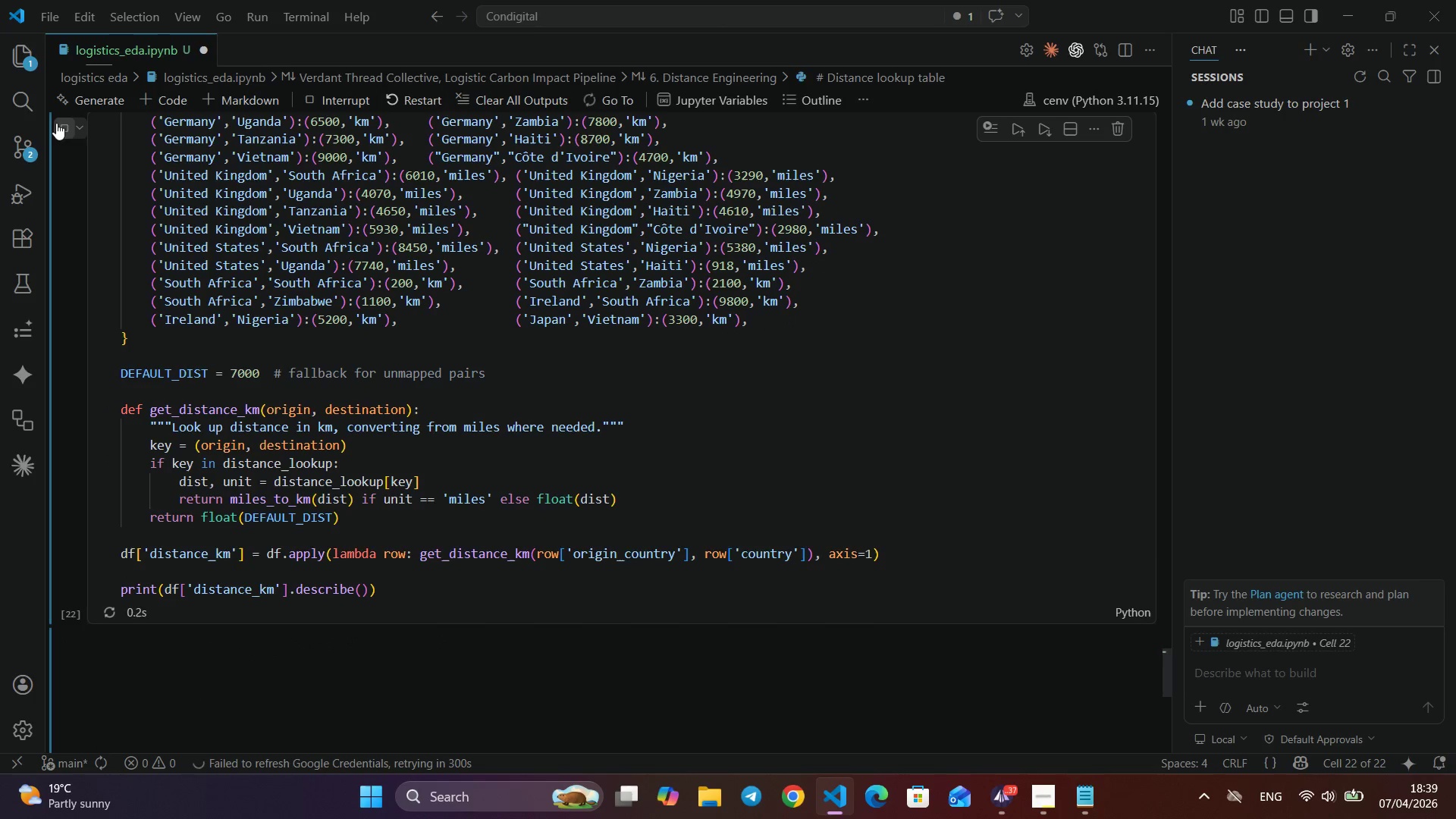 
left_click([56, 122])
 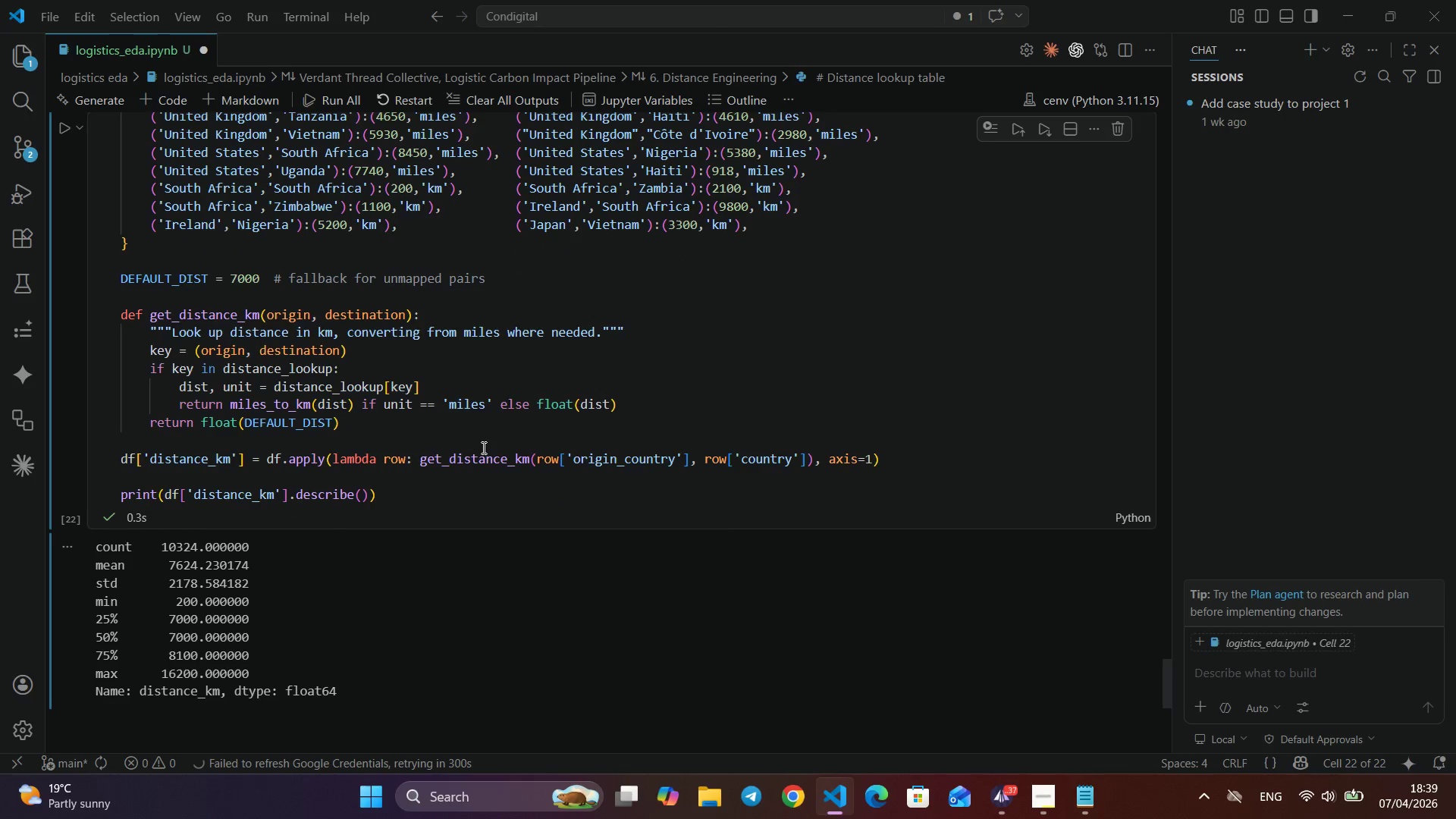 
scroll: coordinate [500, 535], scroll_direction: down, amount: 4.0
 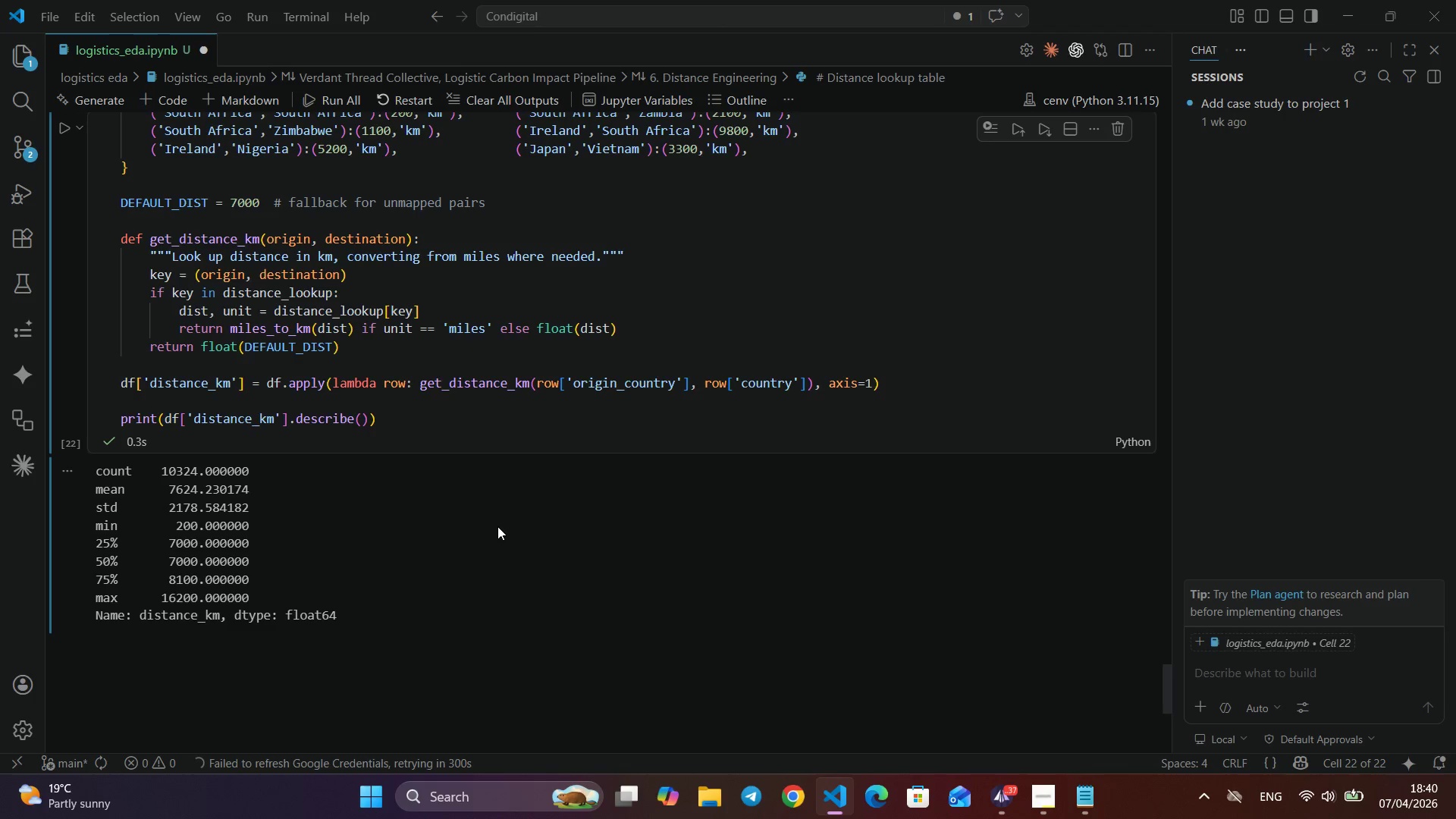 
wait(26.18)
 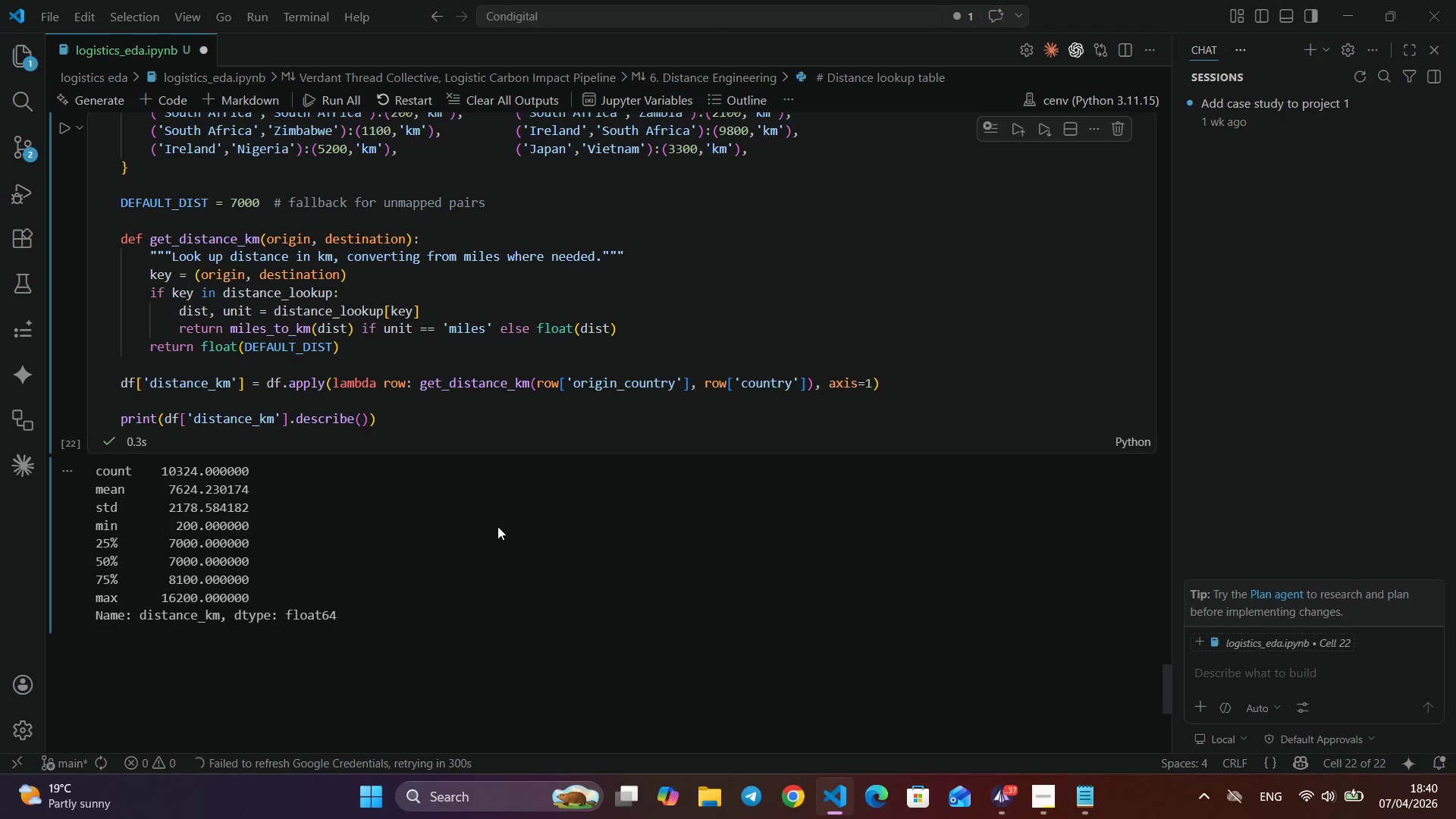 
left_click([1086, 806])
 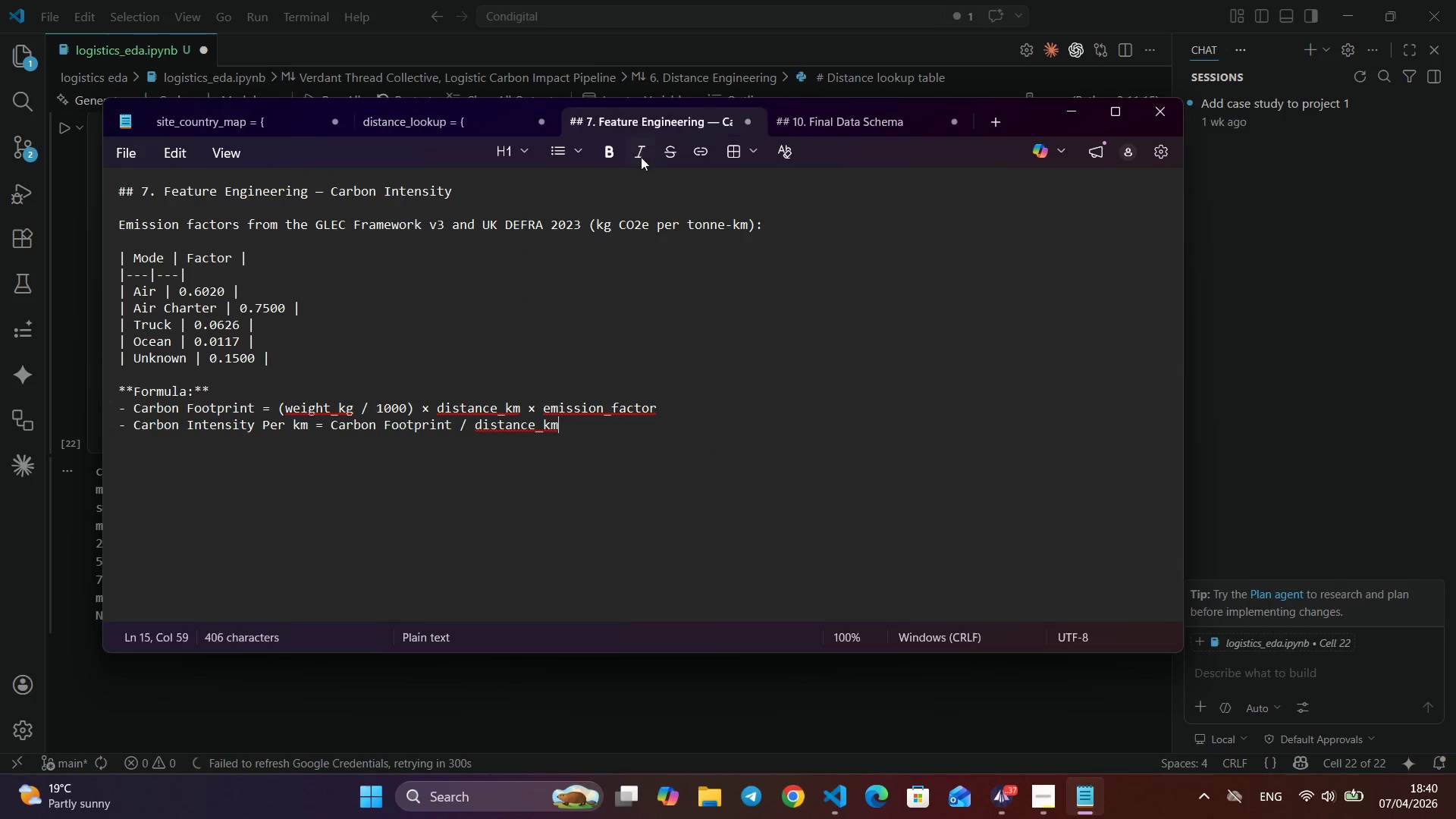 
left_click([636, 118])
 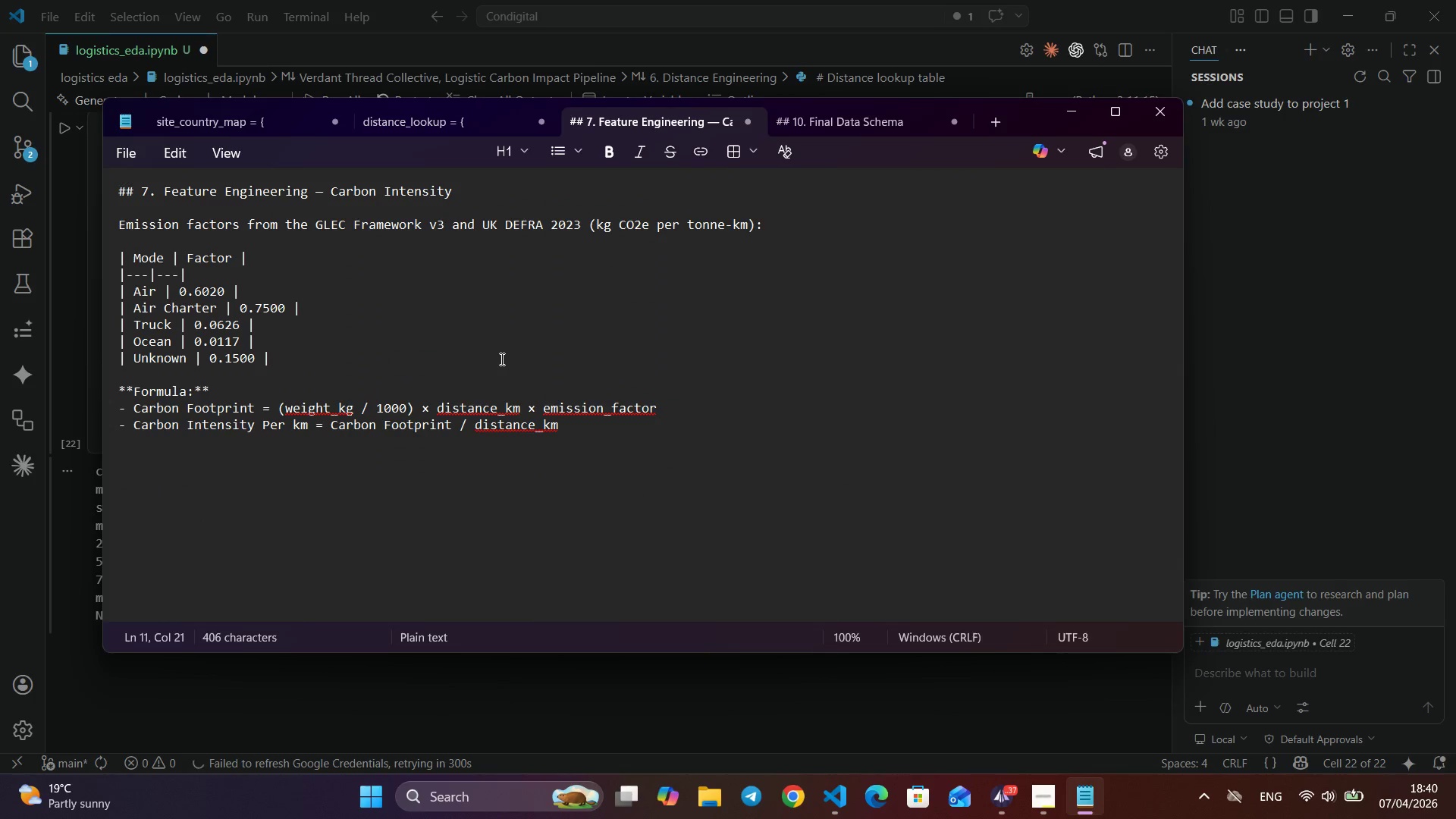 
left_click([500, 359])
 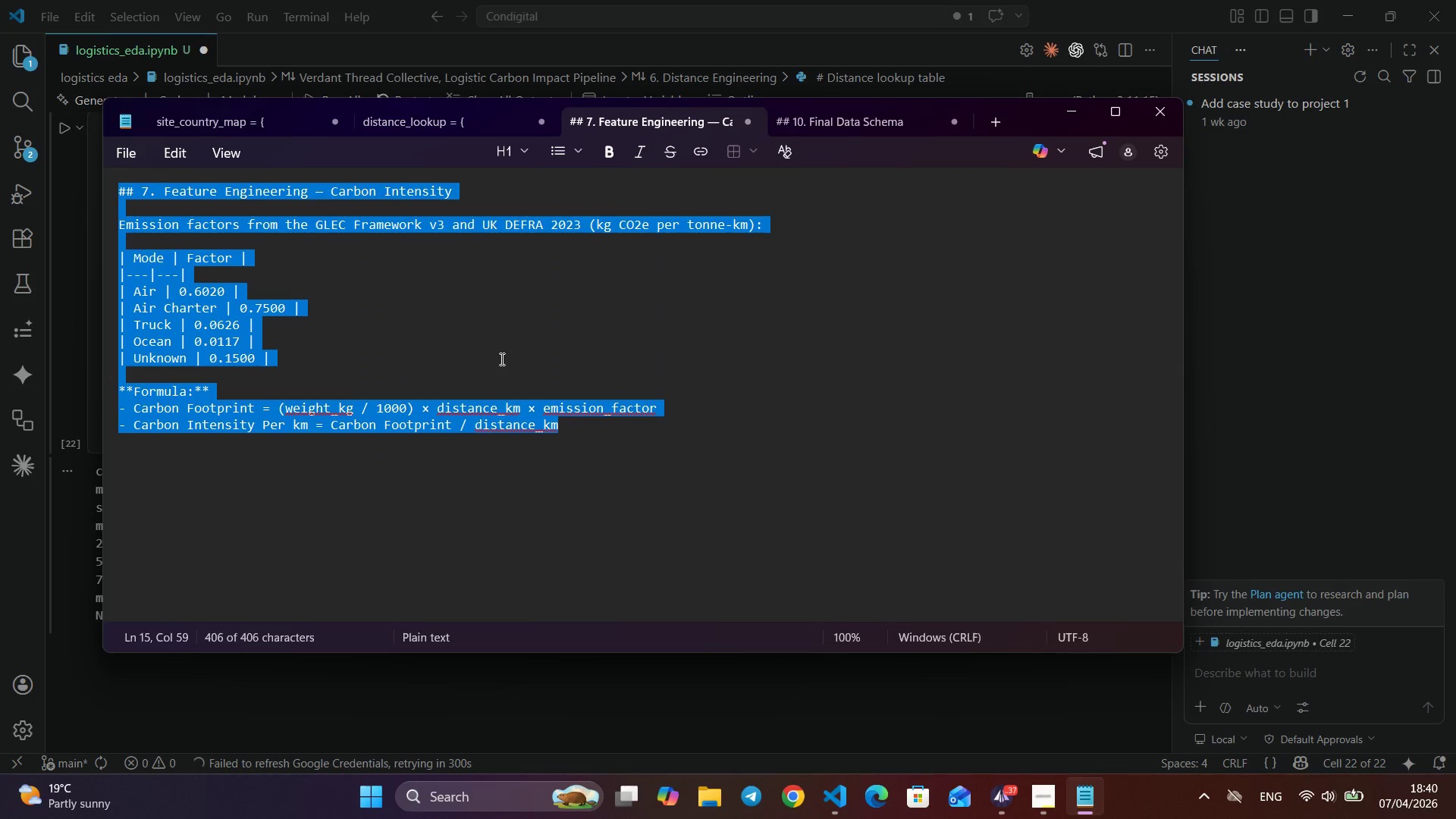 
key(Control+A)
 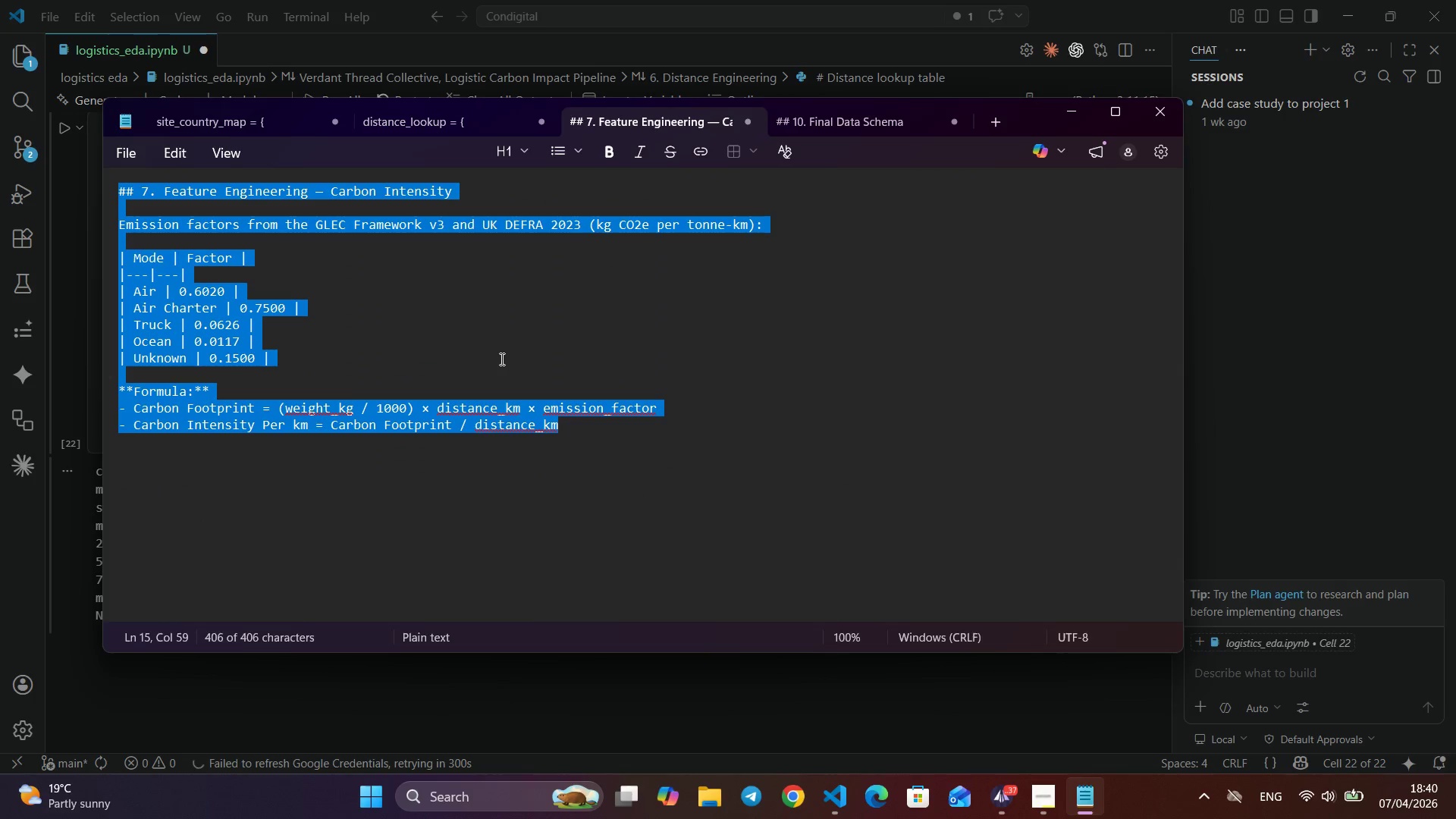 
key(Control+C)
 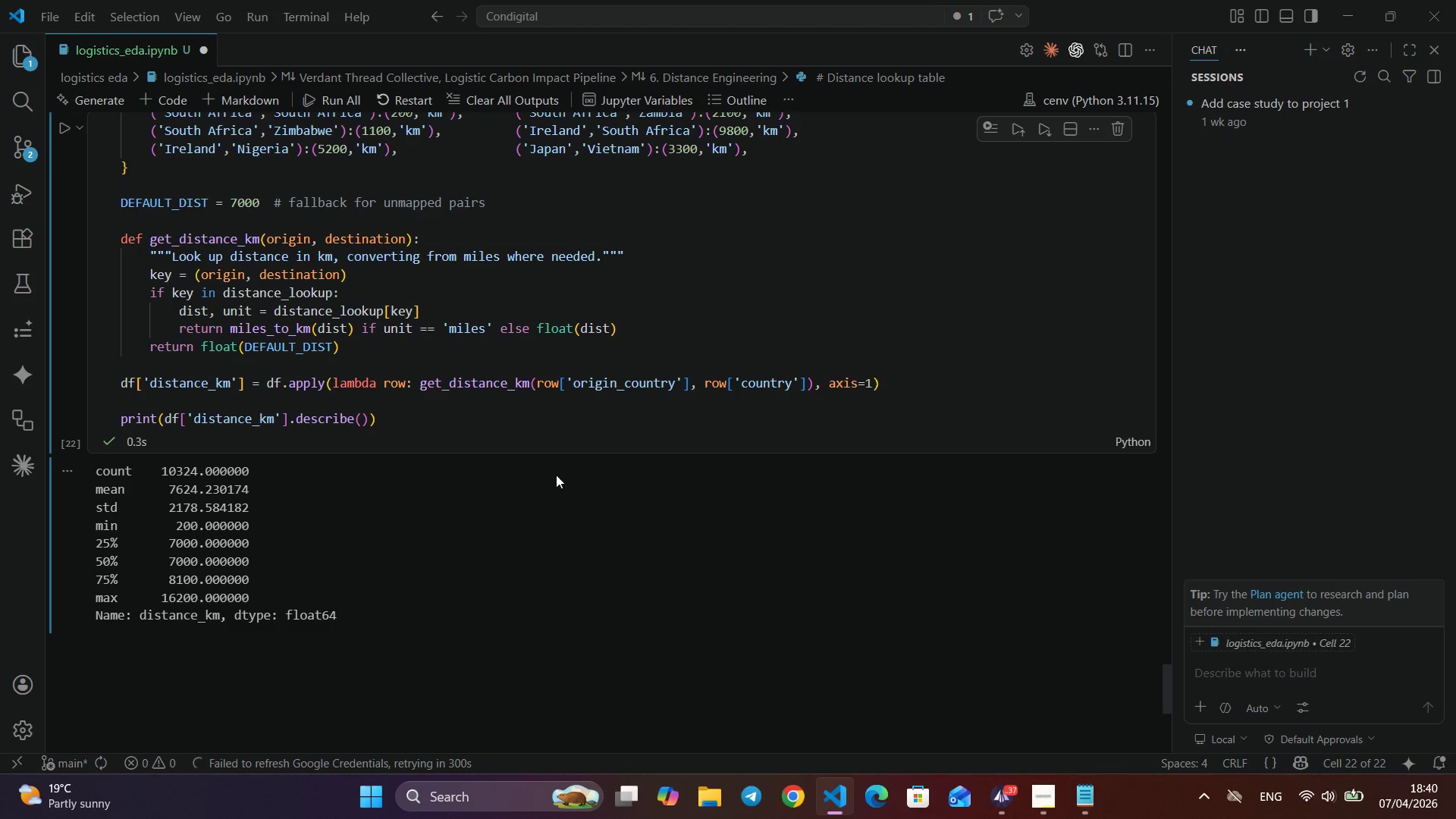 
left_click([1072, 105])
 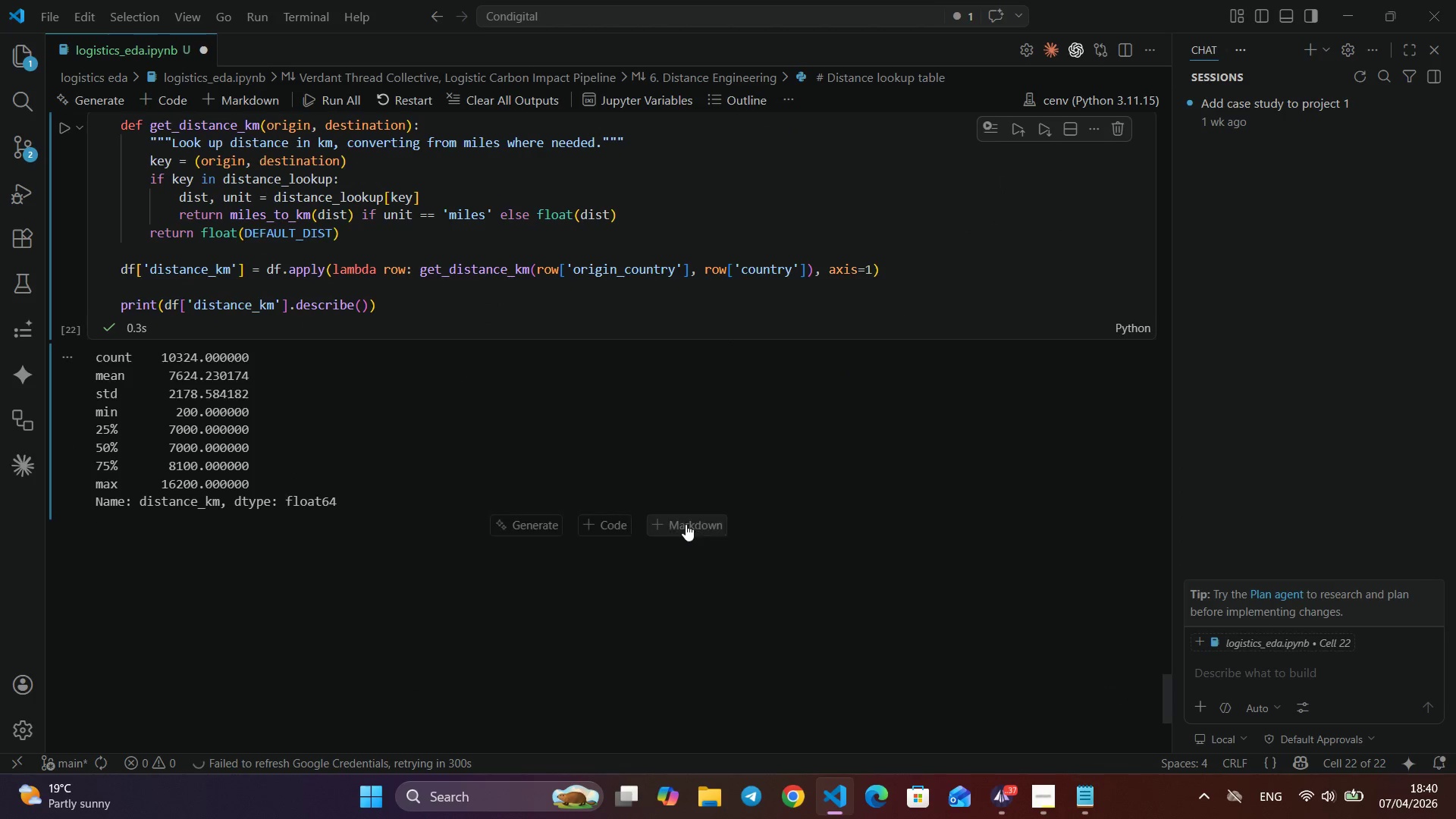 
scroll: coordinate [543, 505], scroll_direction: down, amount: 3.0
 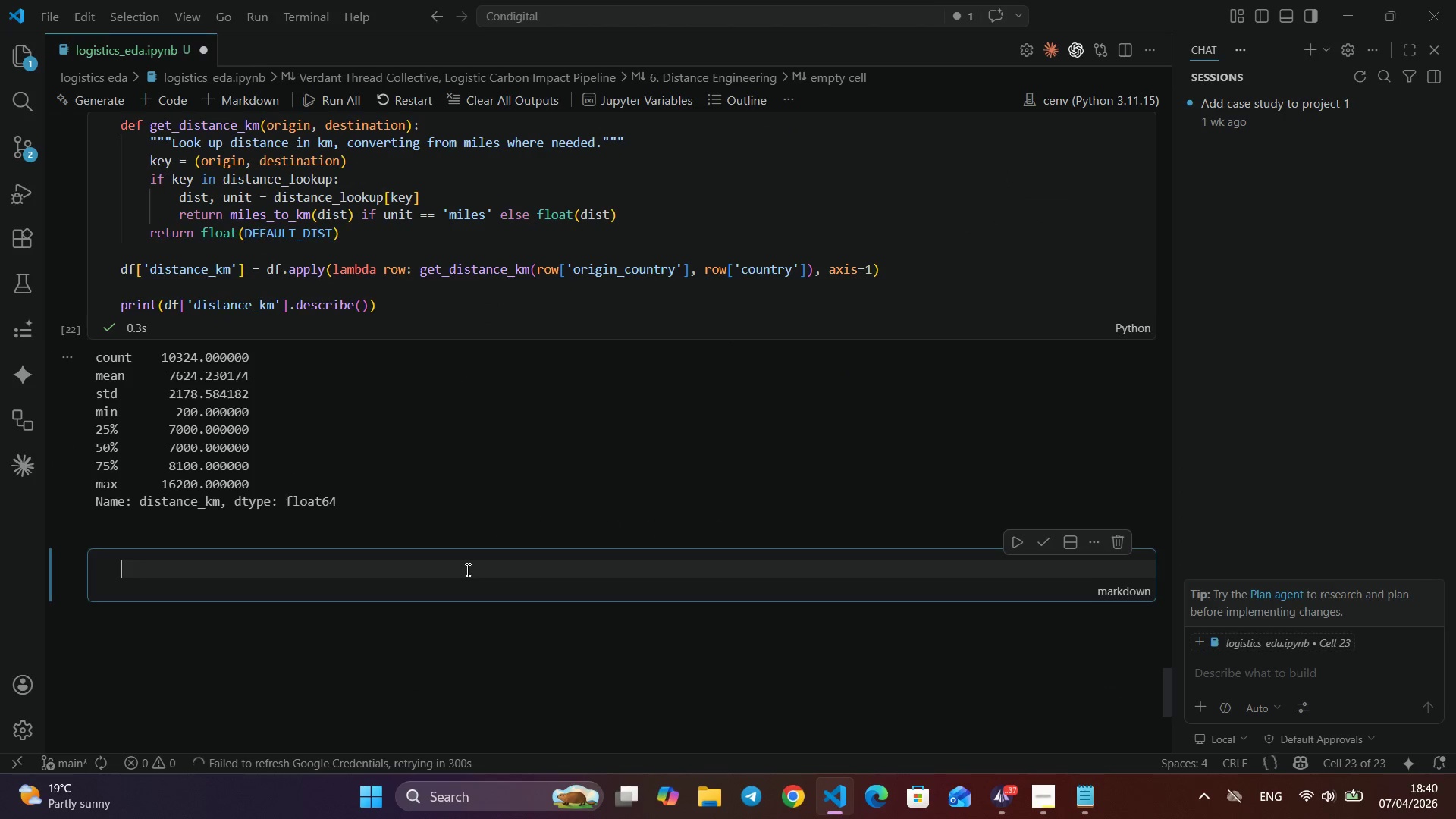 
left_click([686, 524])
 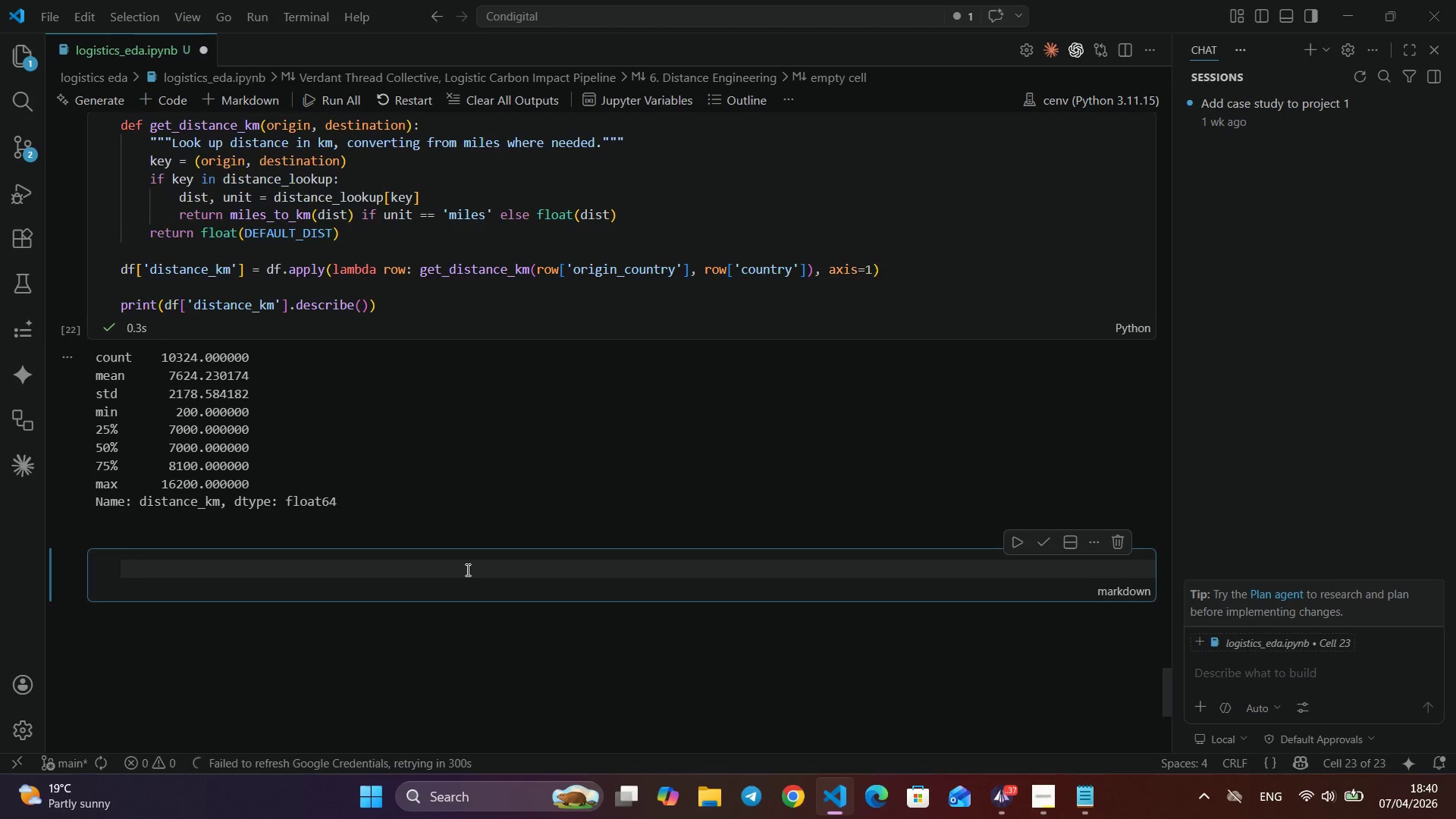 
key(Control+V)
 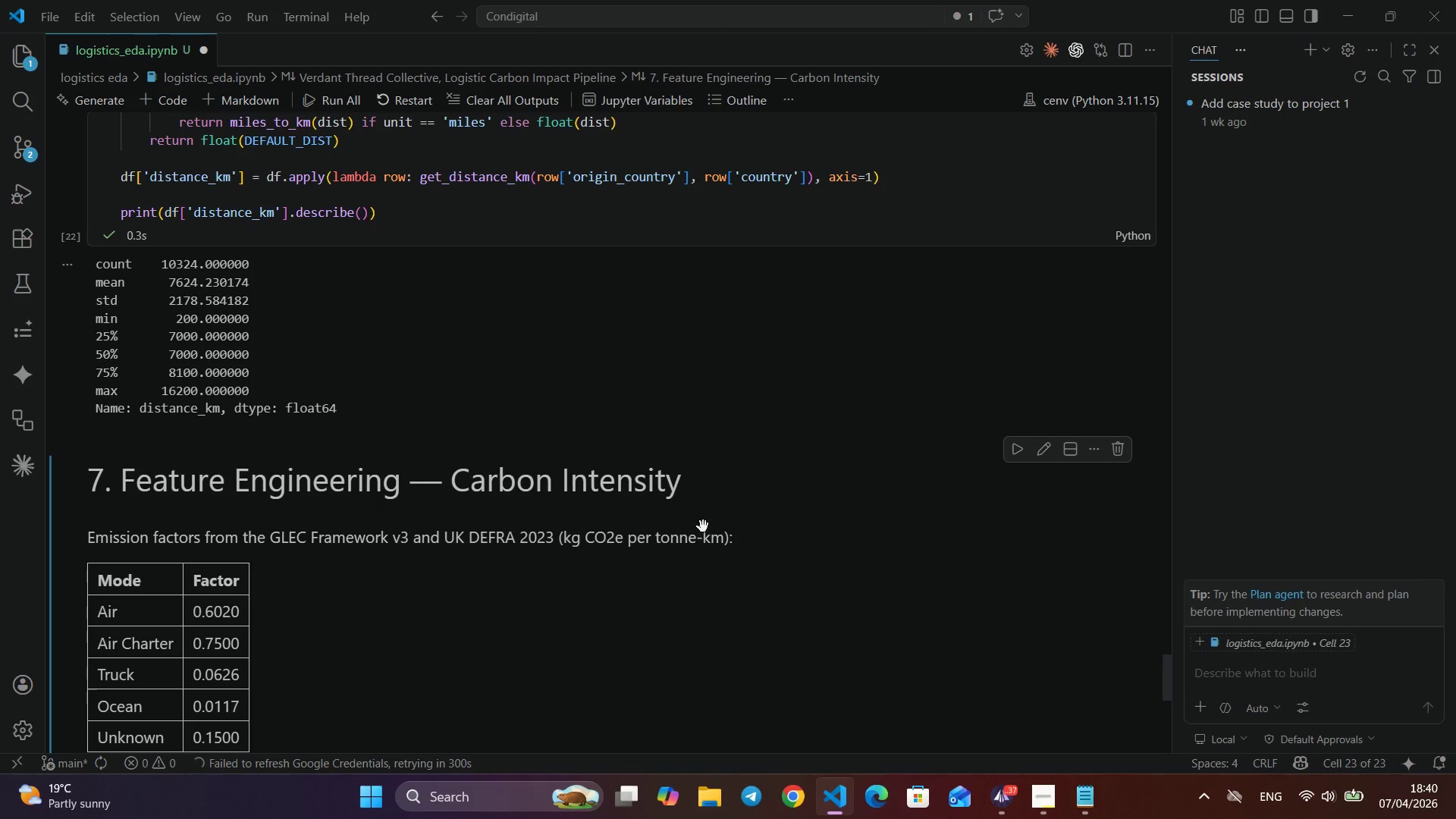 
left_click([1038, 440])
 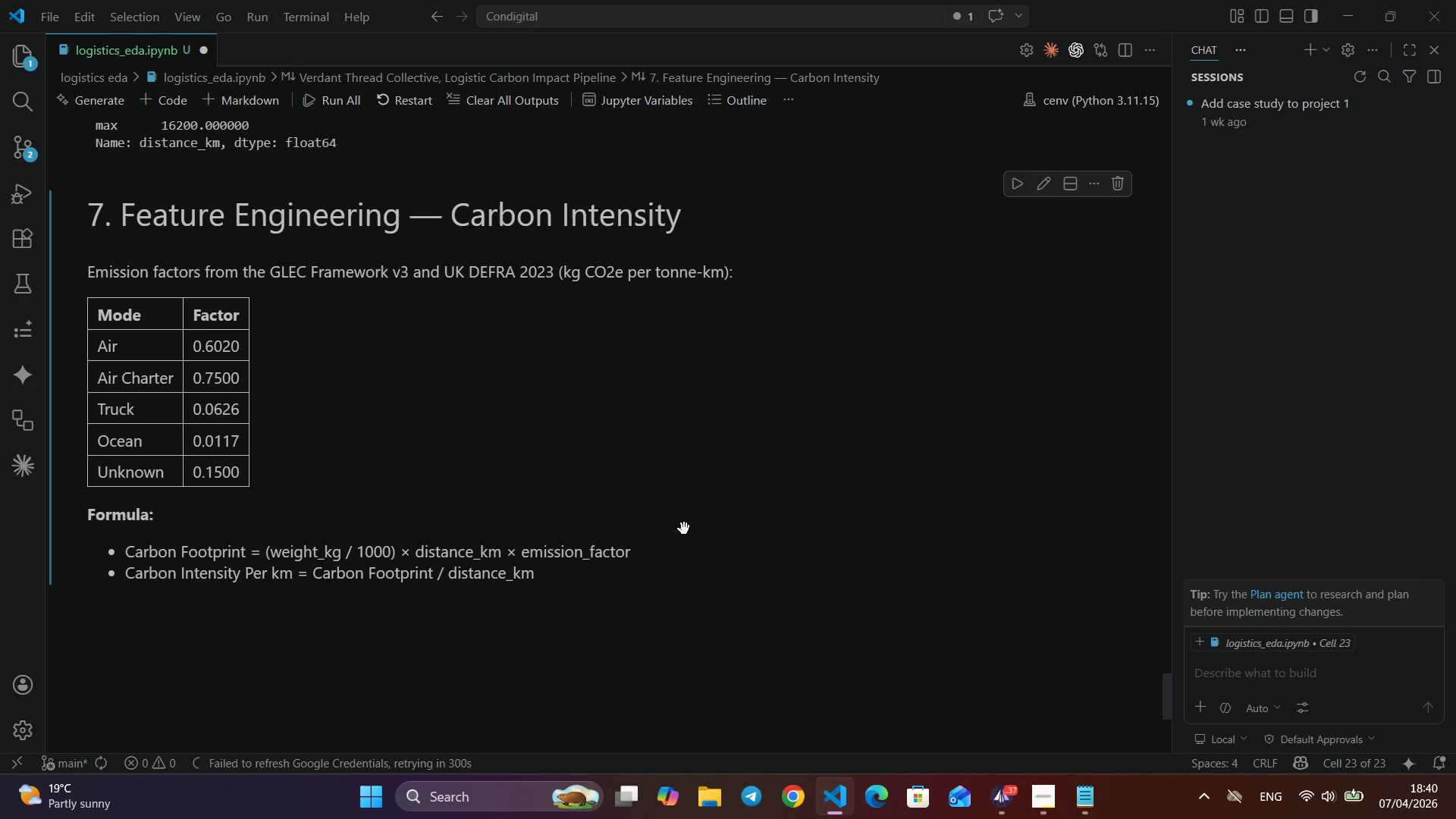 
scroll: coordinate [684, 529], scroll_direction: down, amount: 7.0
 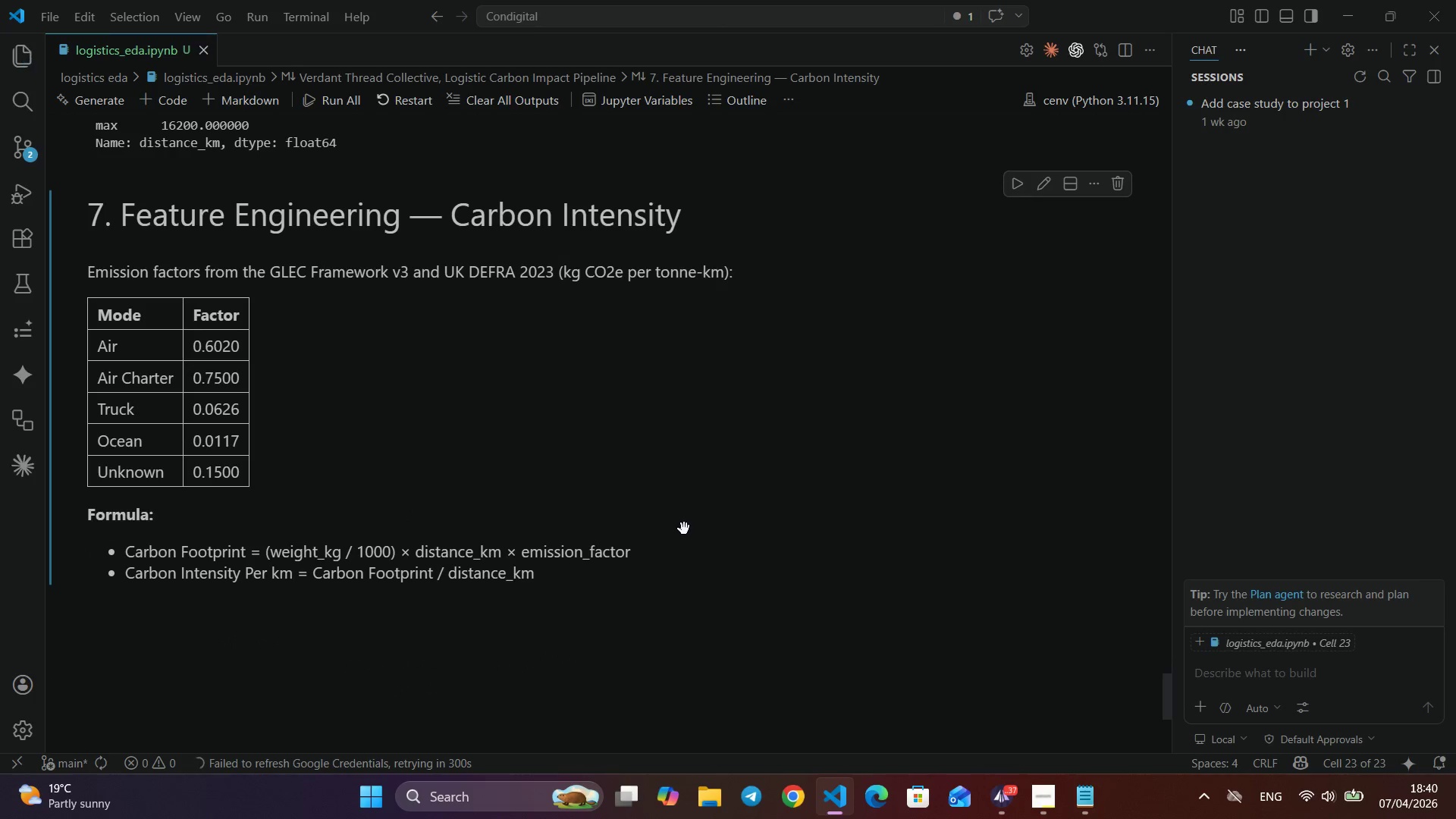 
key(Control+S)
 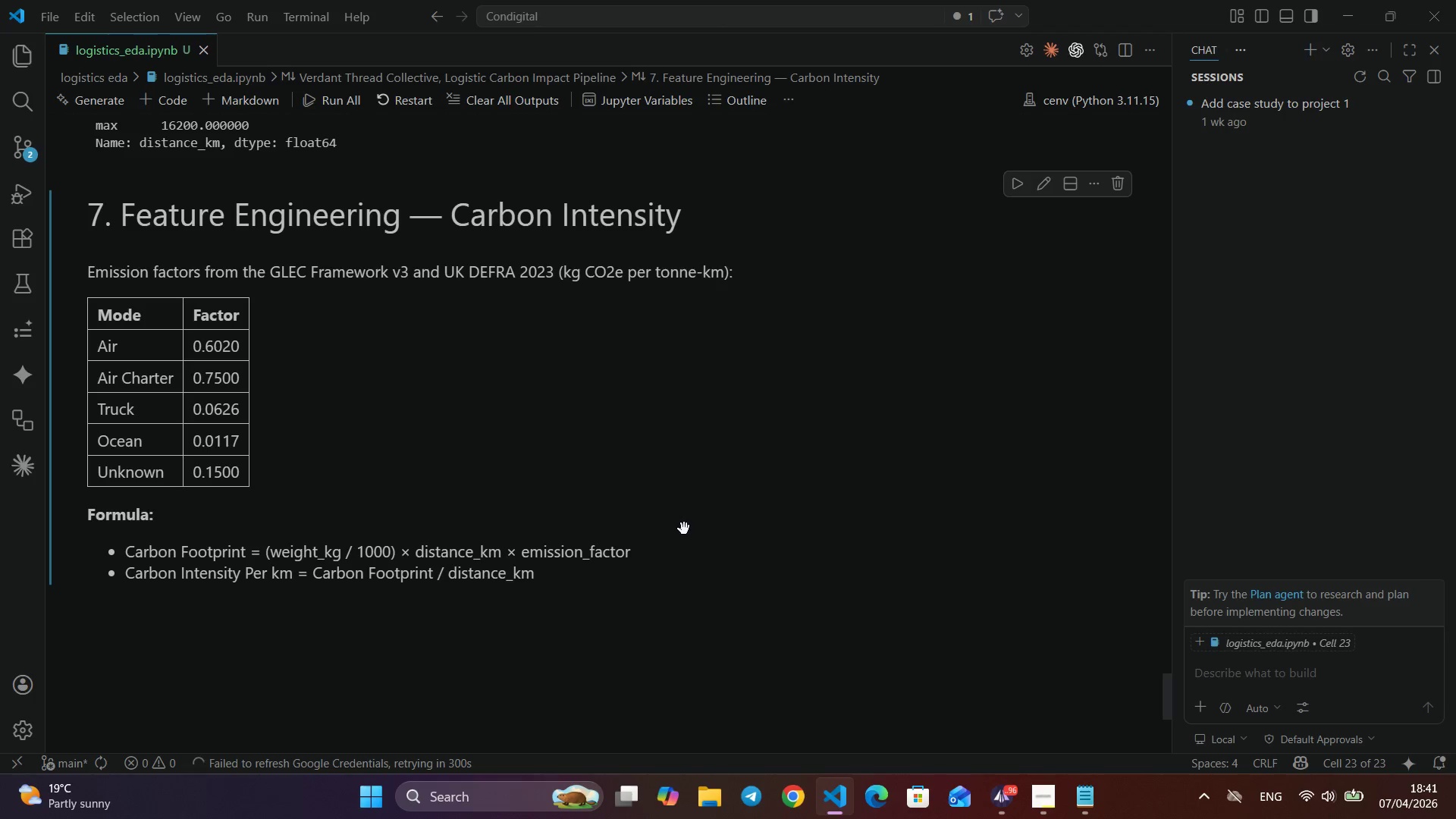 
wait(64.0)
 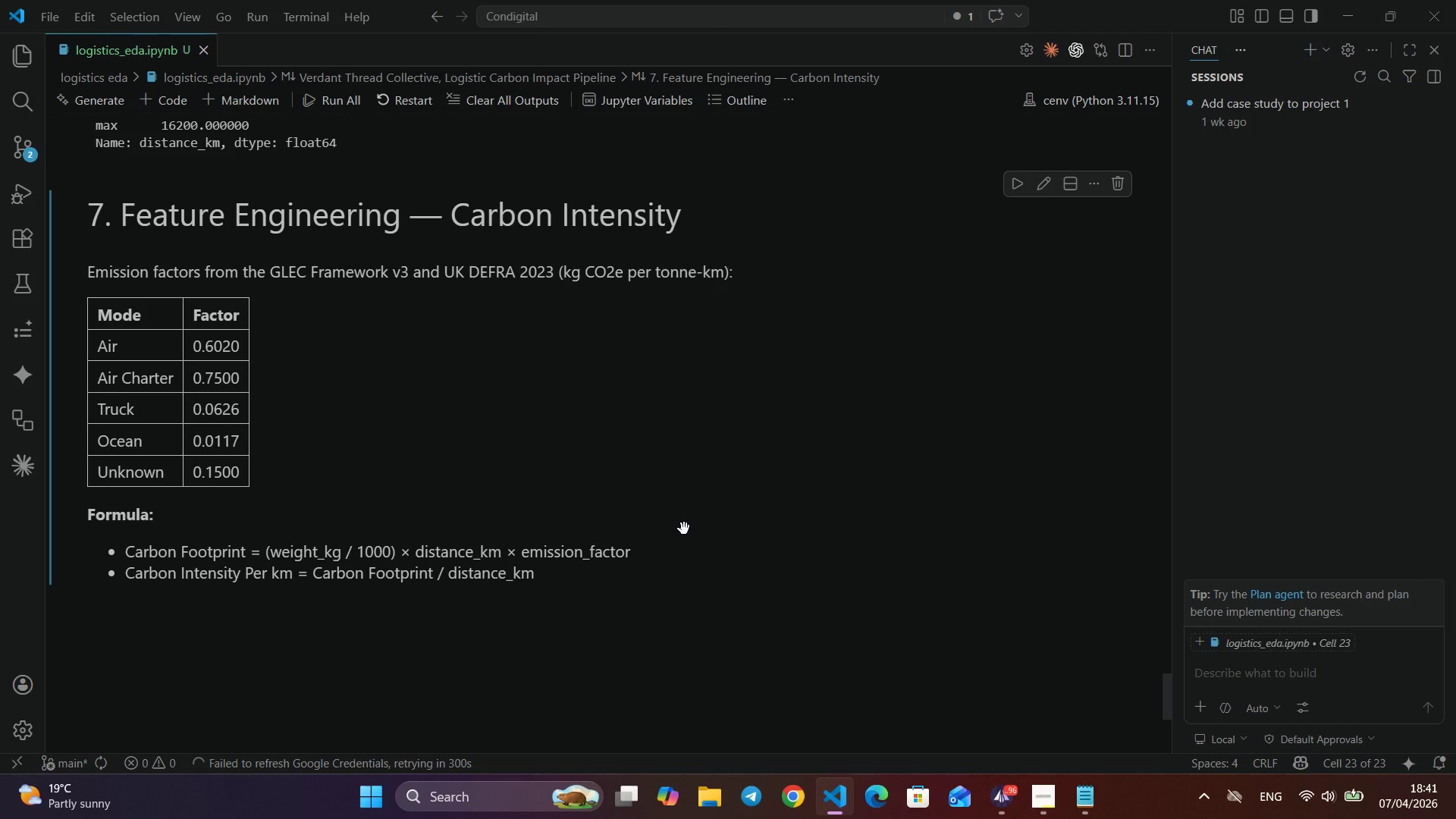 
scroll: coordinate [684, 529], scroll_direction: down, amount: 4.0
 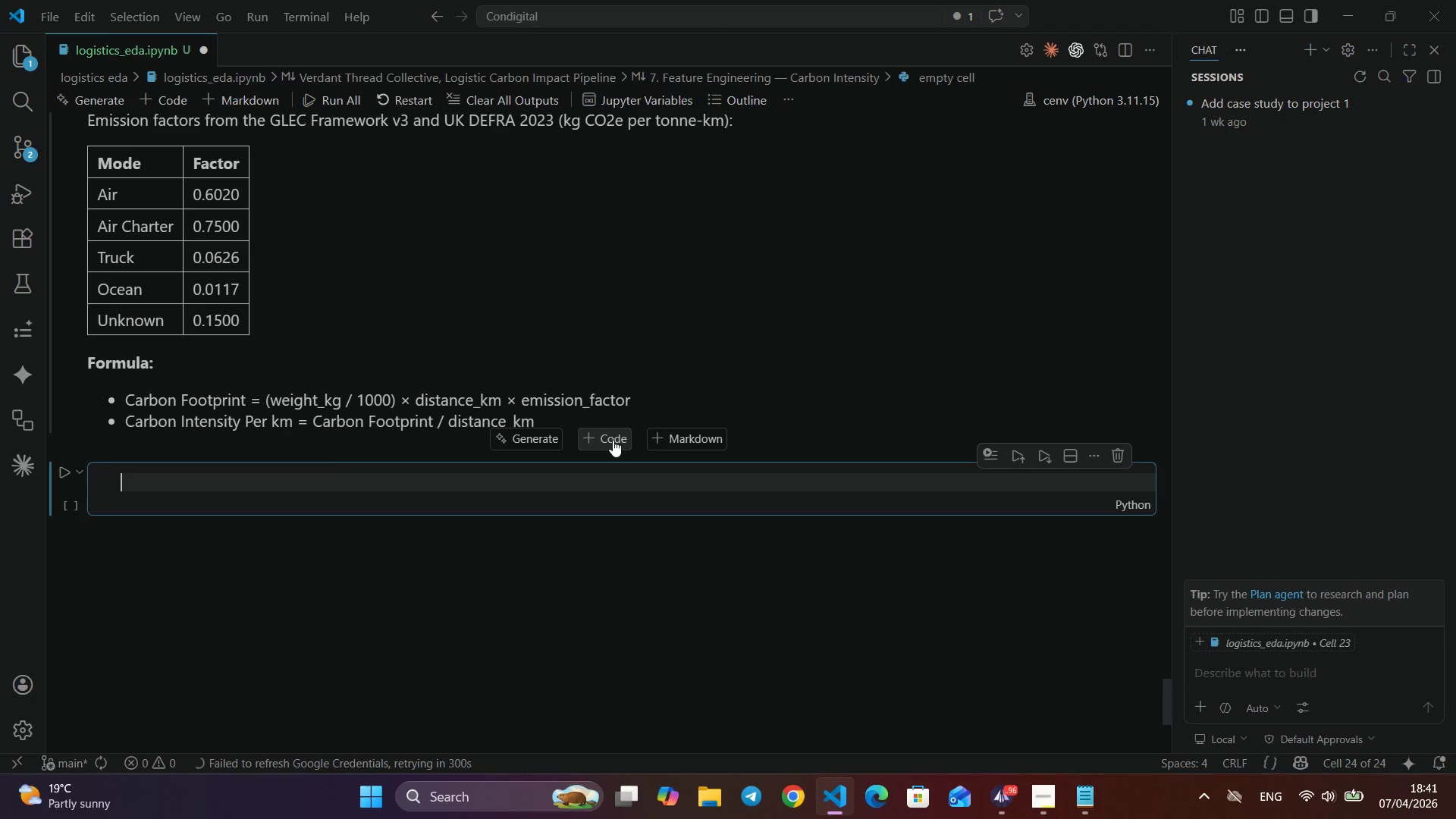 
left_click([613, 440])
 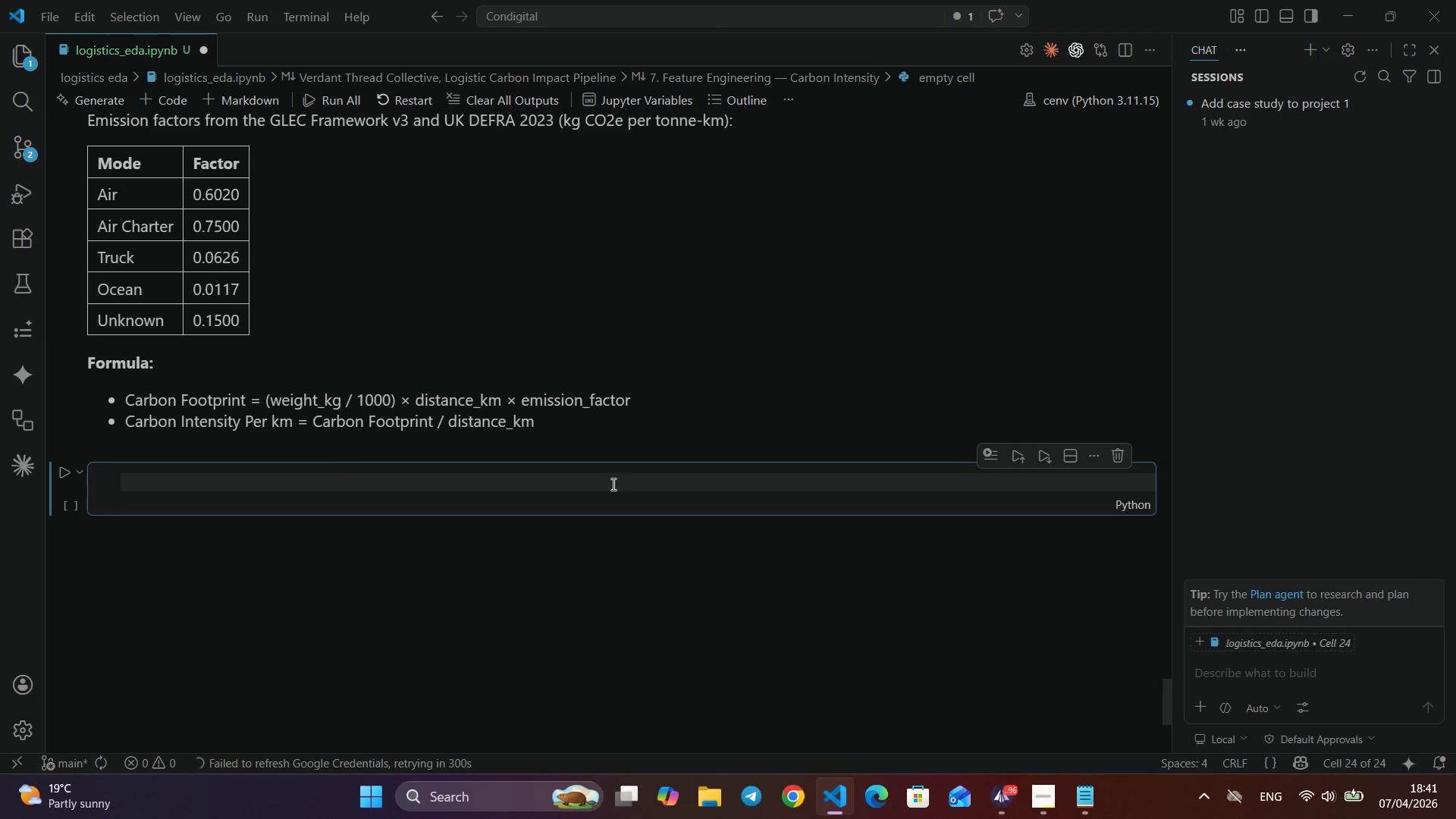 
wait(5.17)
 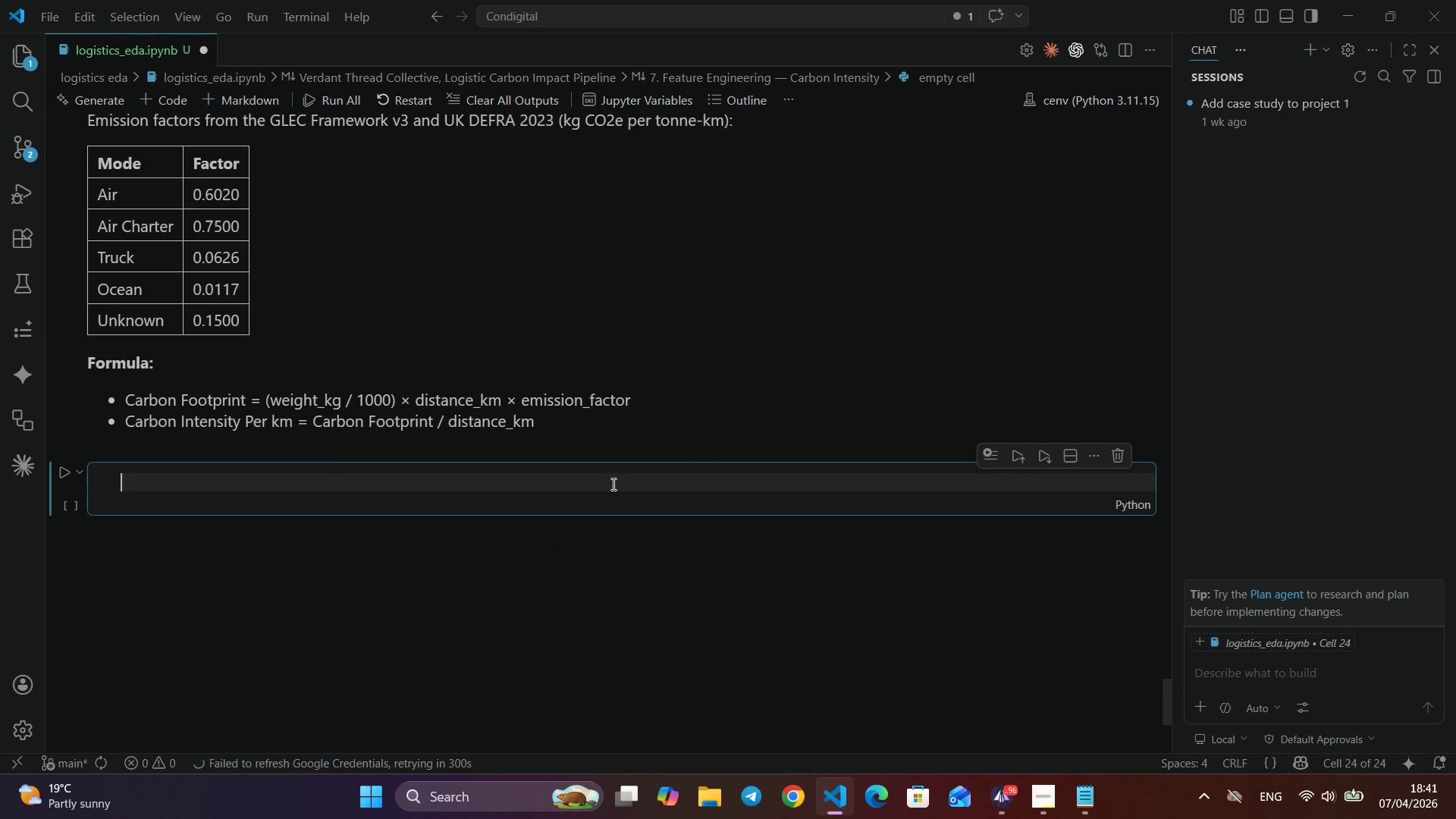 
type(emission_factors)
 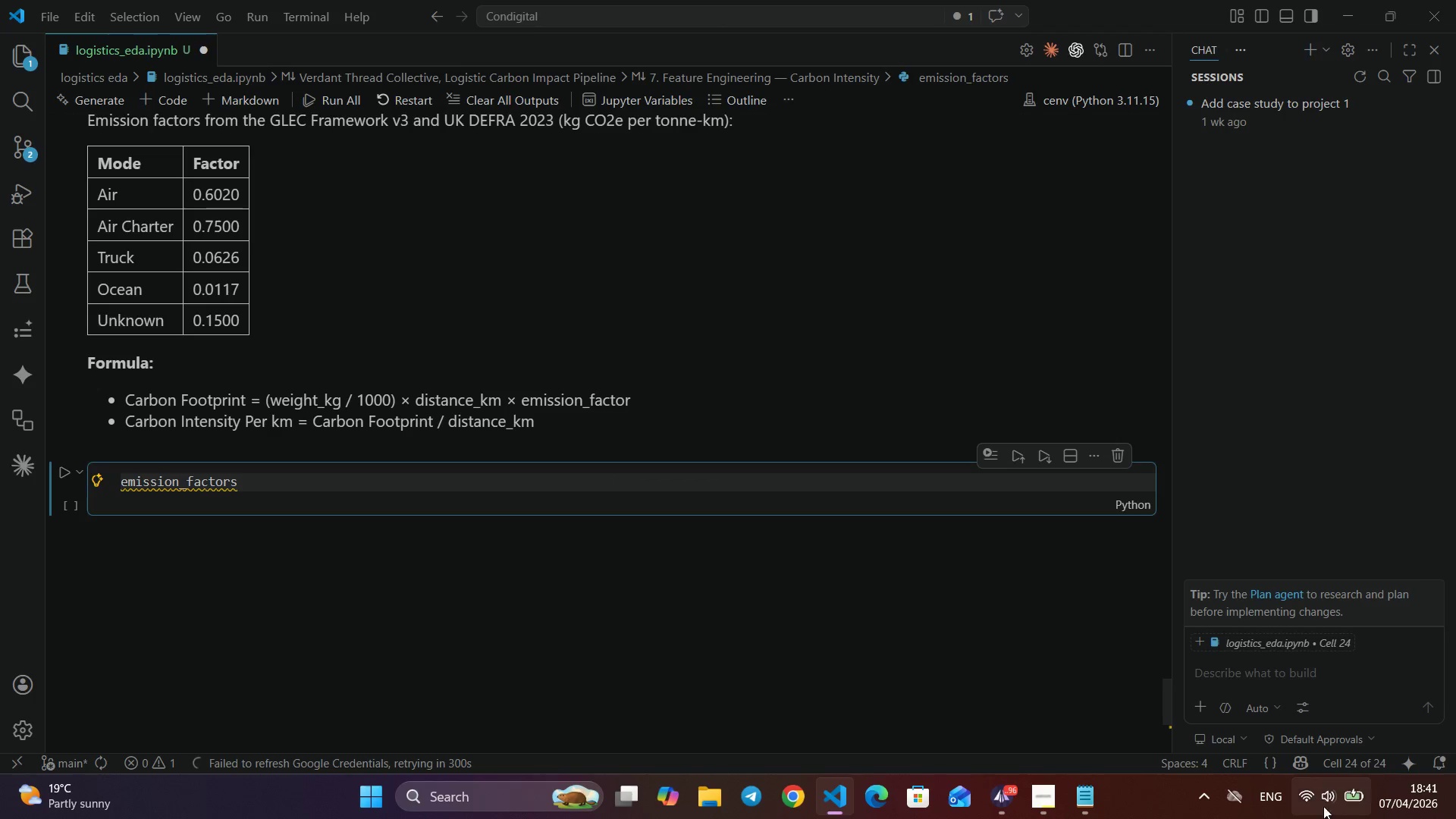 
wait(5.36)
 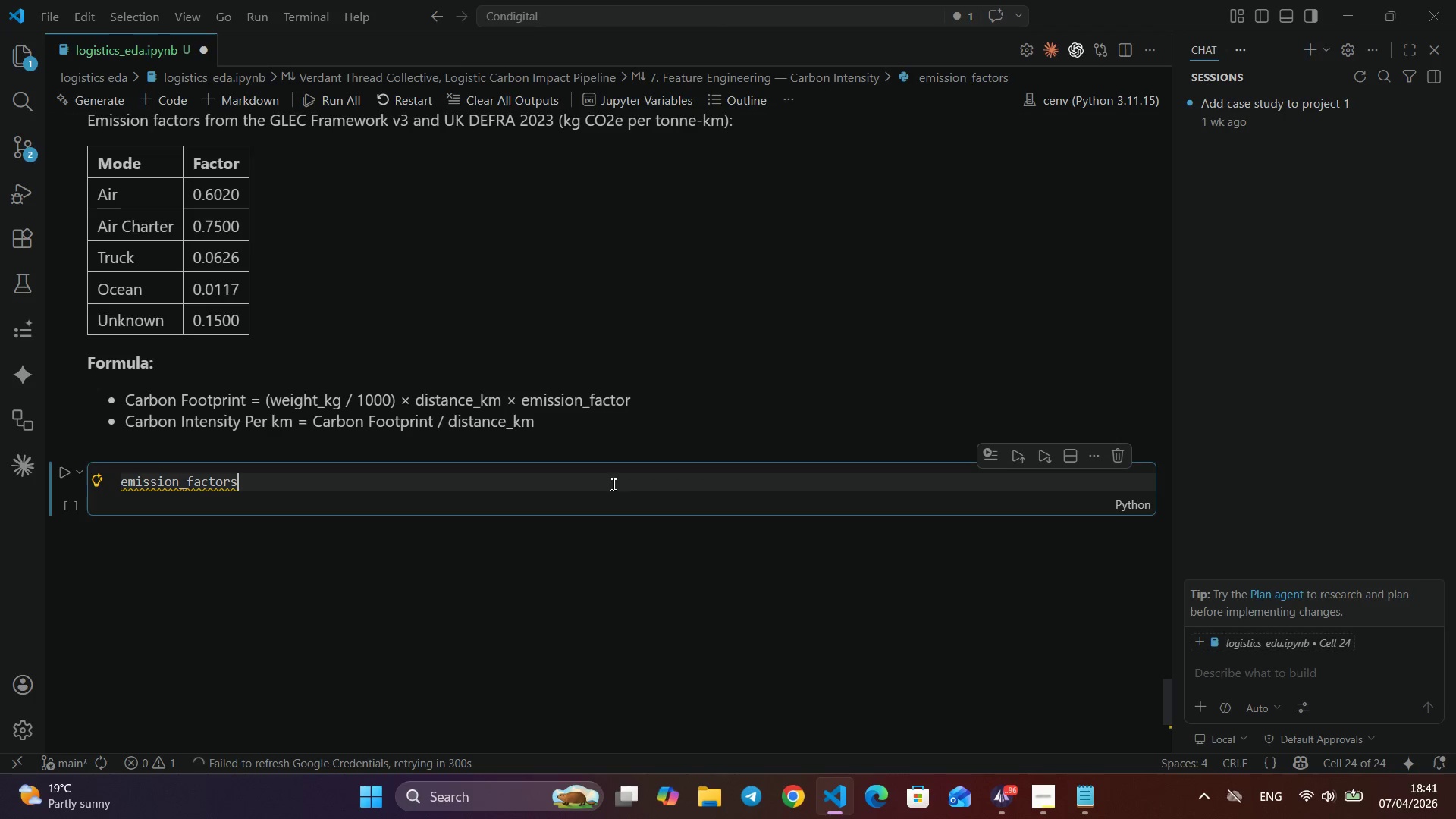 
left_click([1298, 787])
 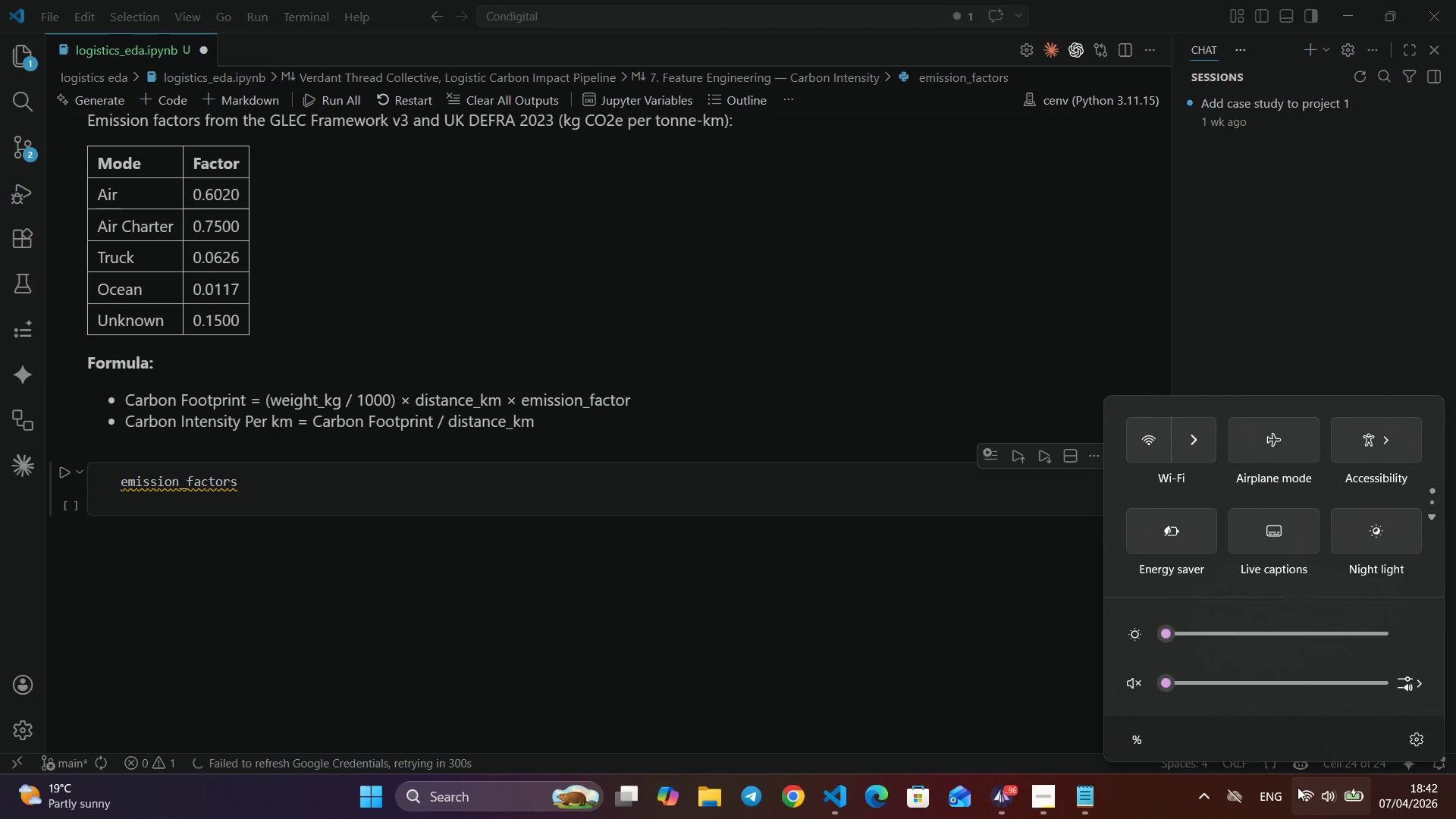 
wait(9.39)
 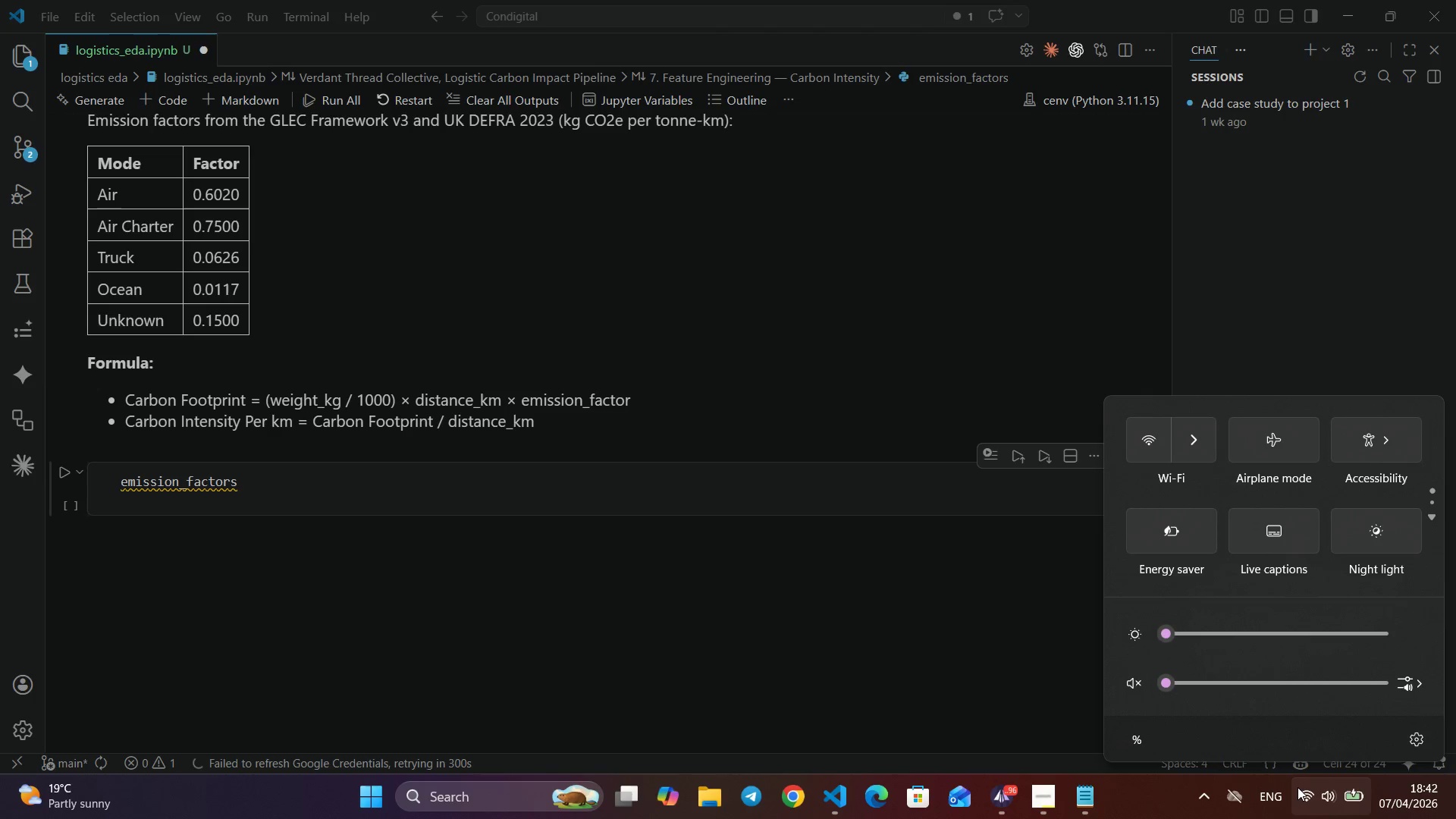 
left_click([1203, 438])
 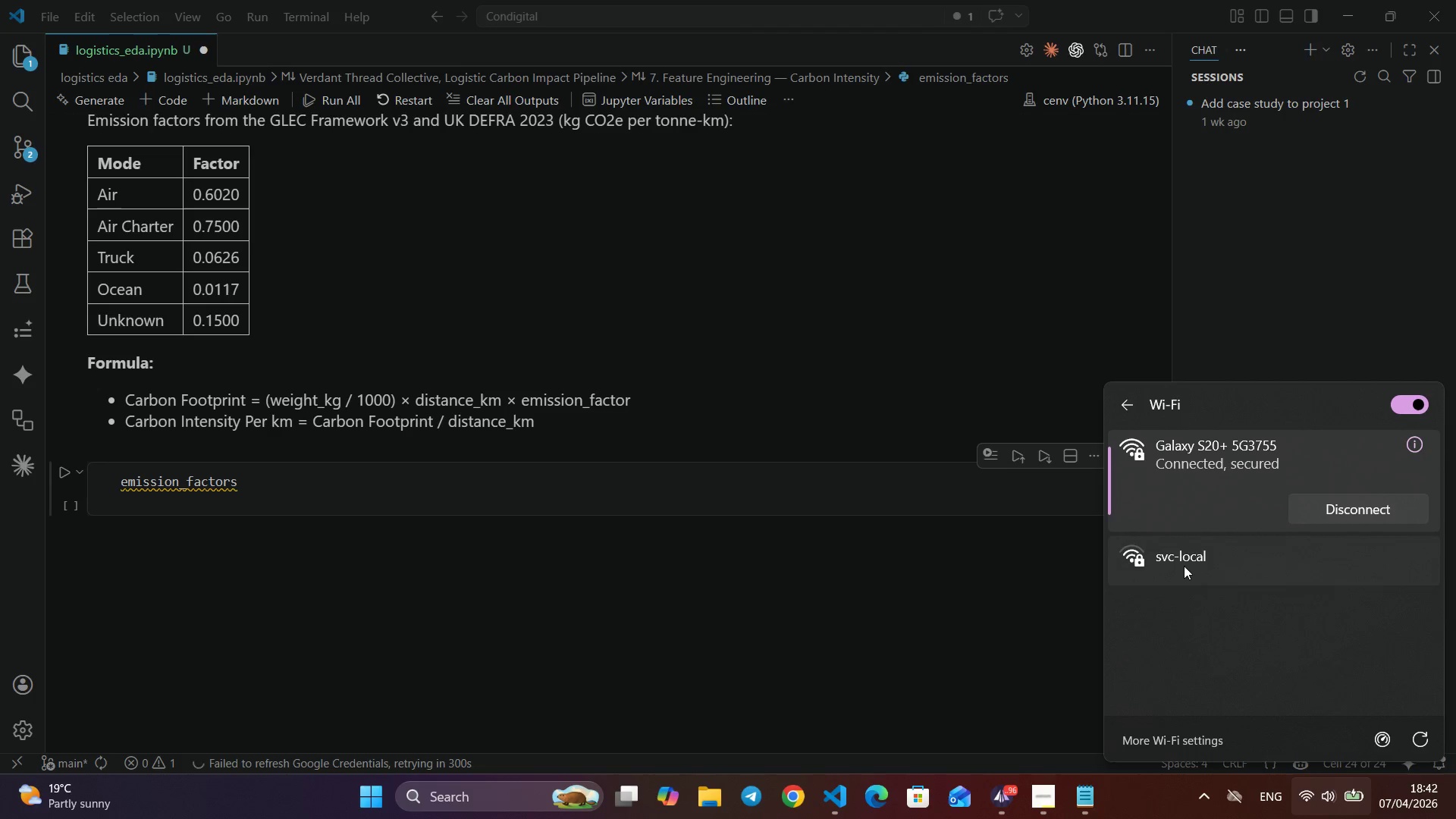 
left_click([1184, 566])
 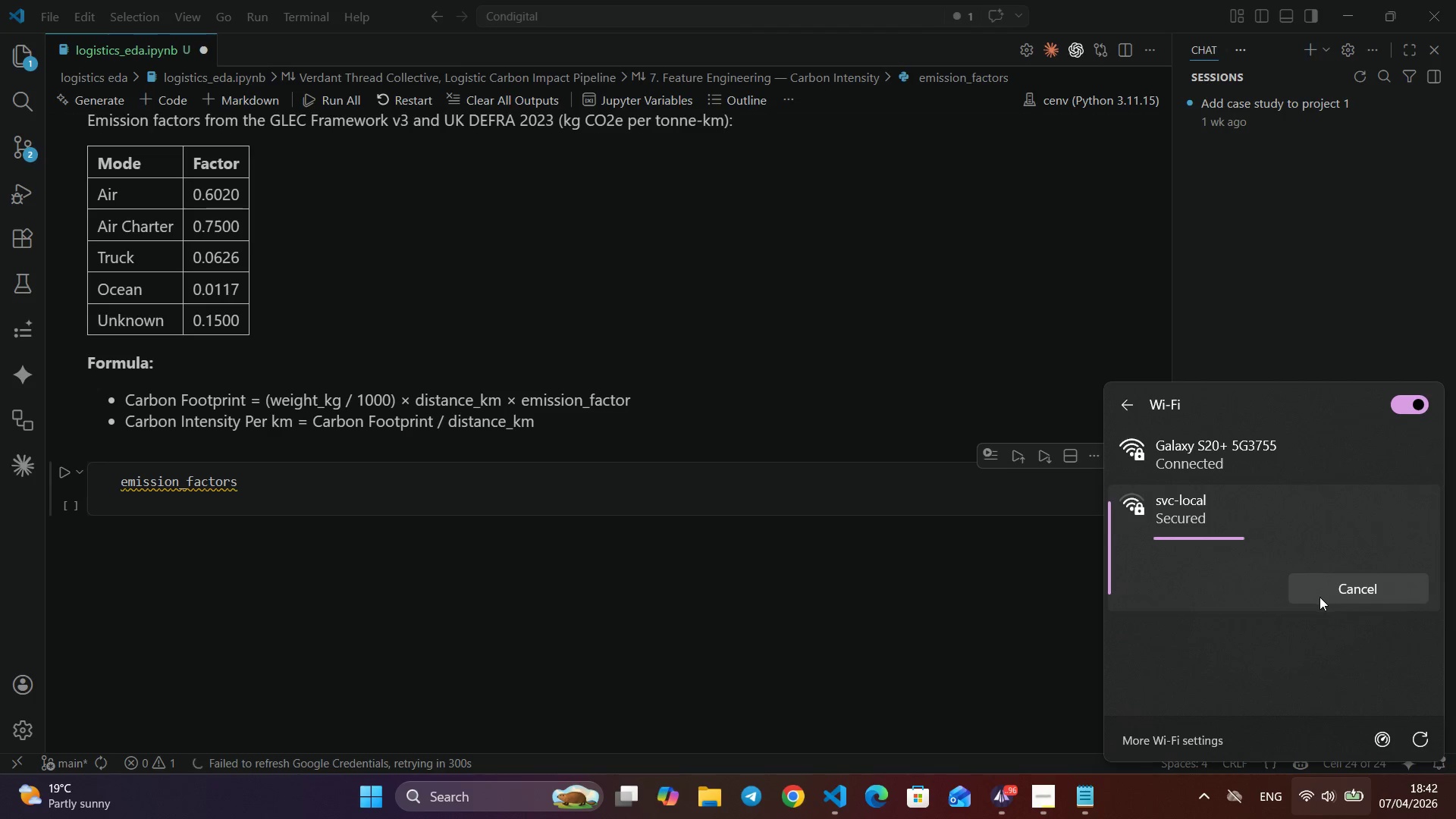 
left_click([1347, 599])
 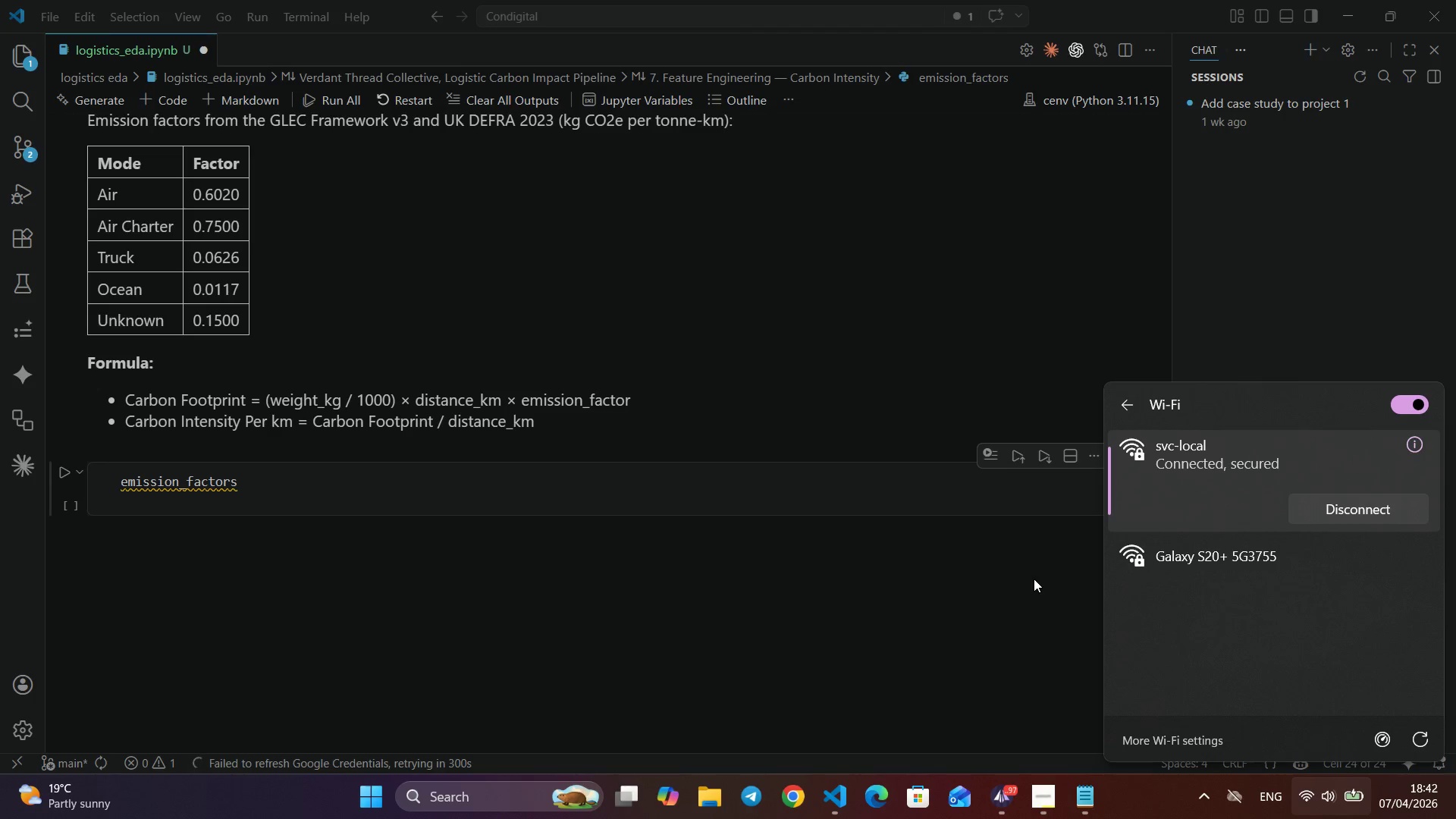 
wait(10.98)
 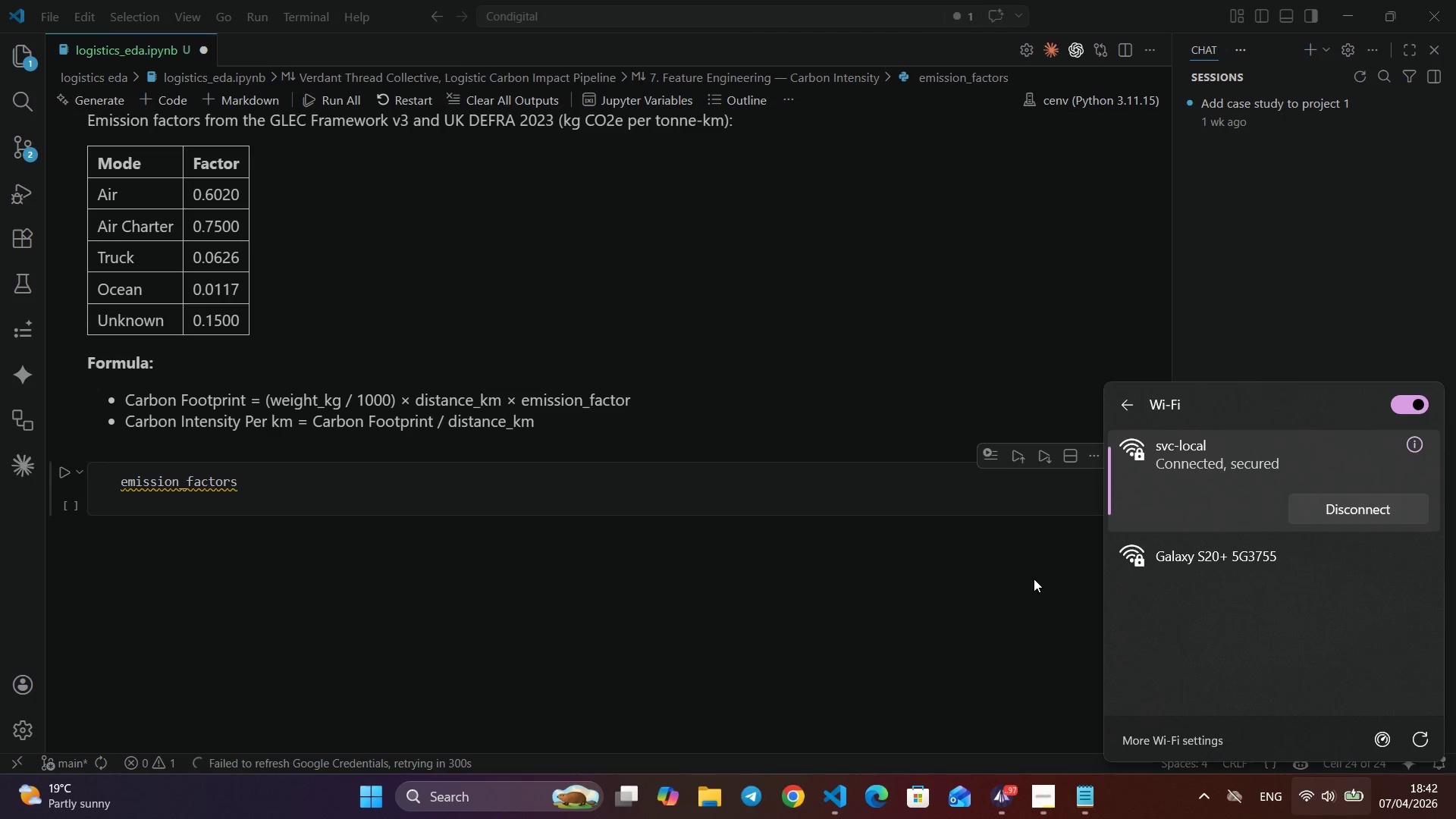 
left_click([278, 485])
 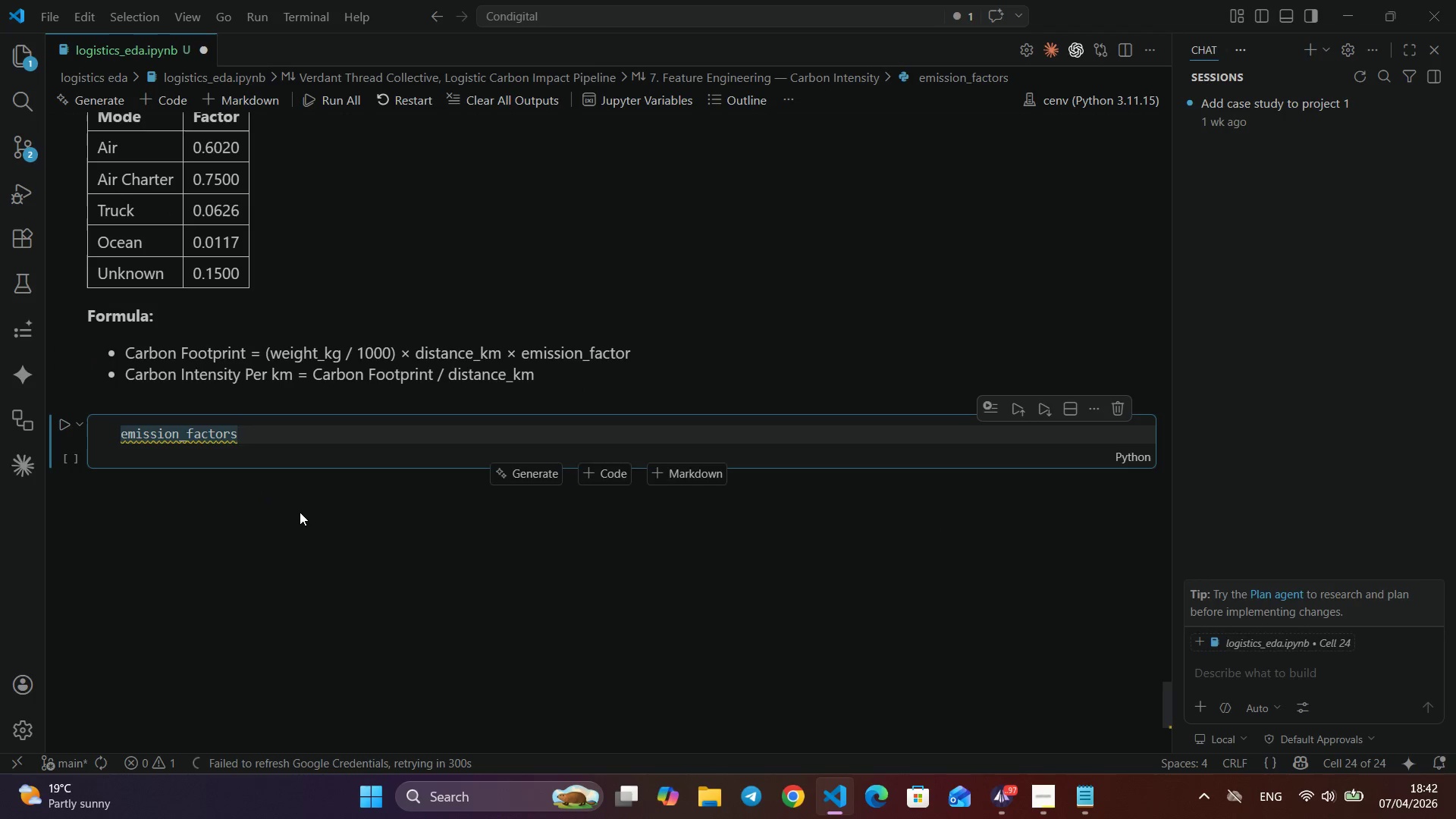 
scroll: coordinate [273, 487], scroll_direction: down, amount: 1.0
 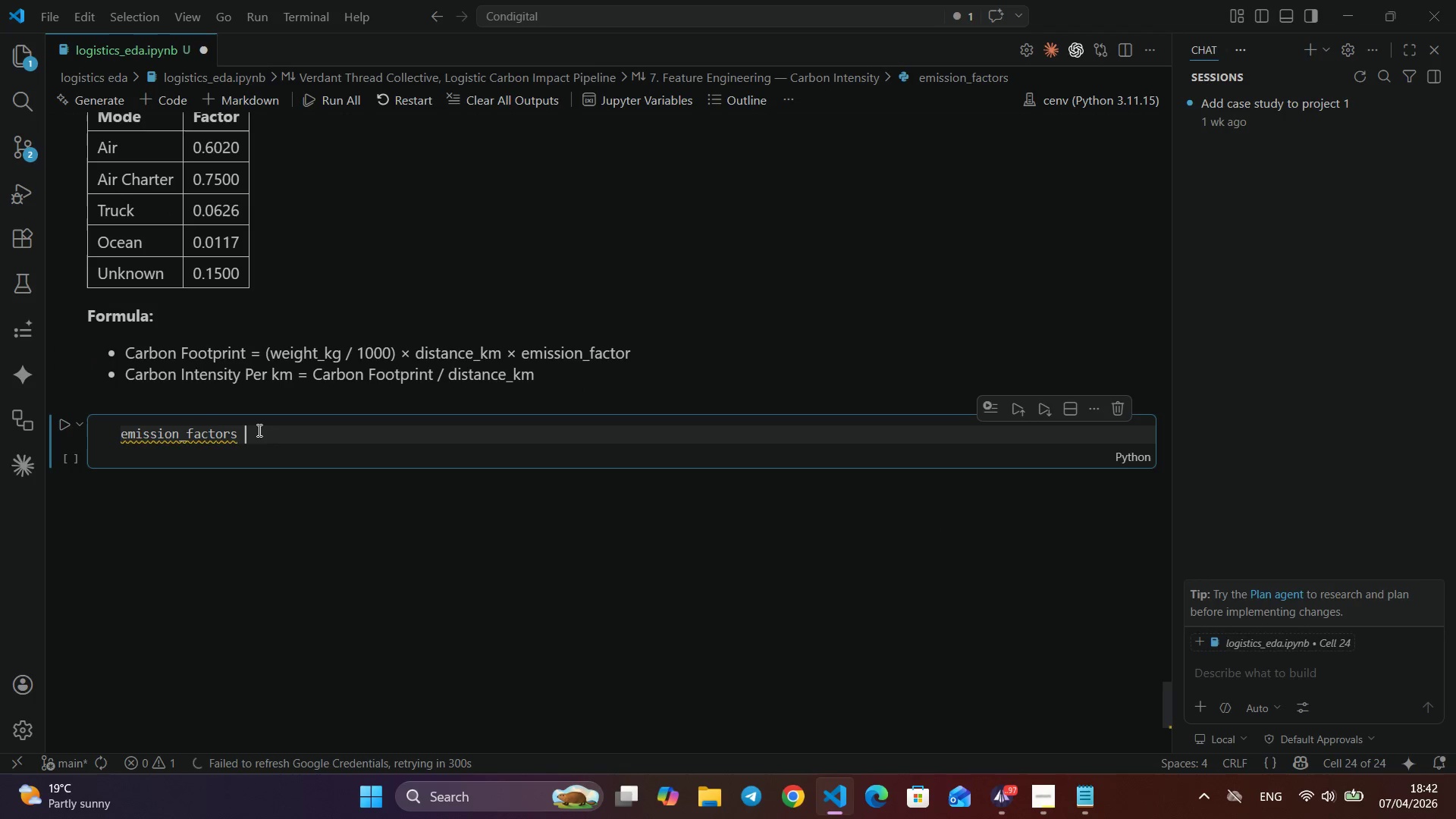 
left_click([258, 430])
 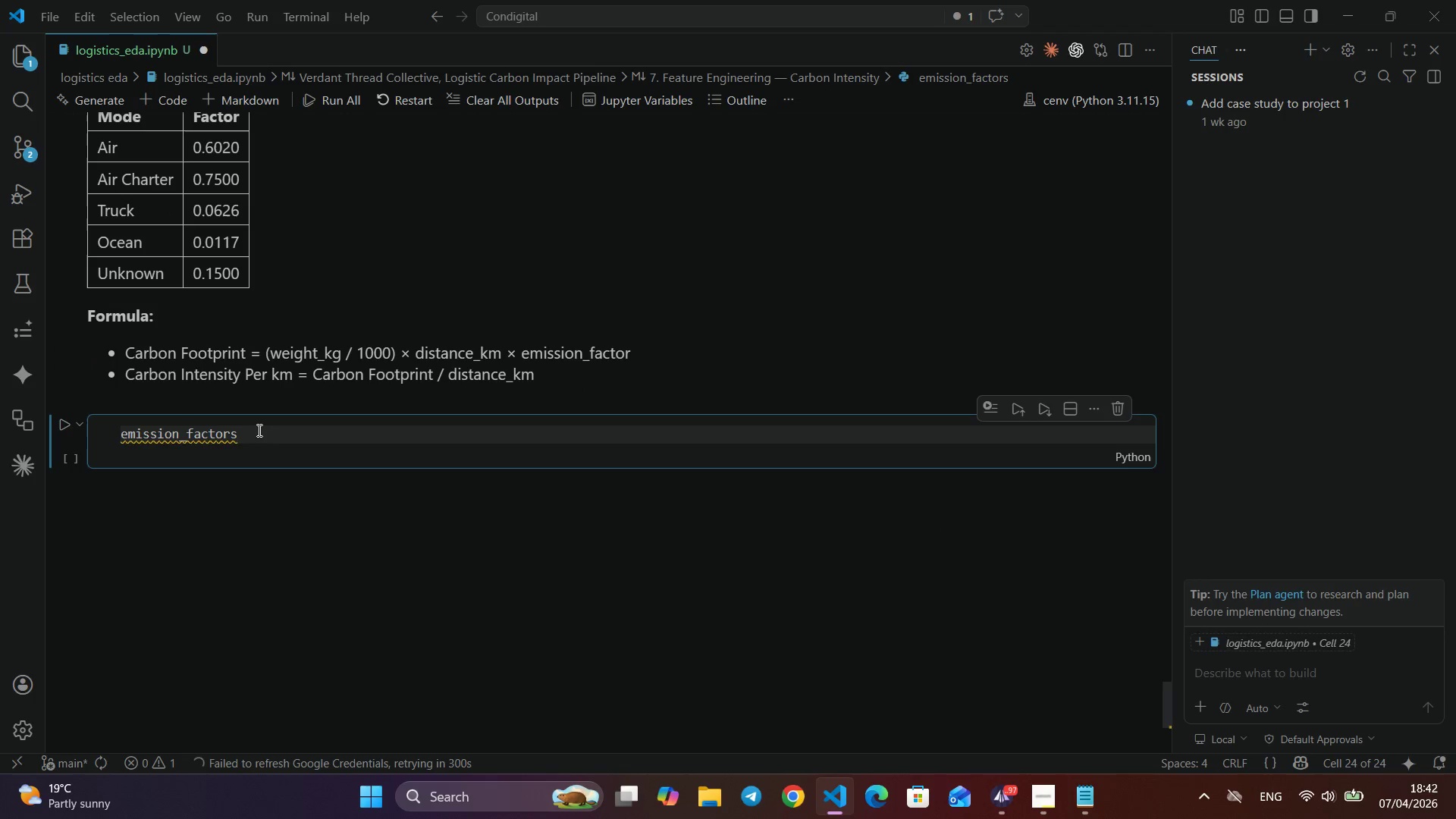 
key(Space)
 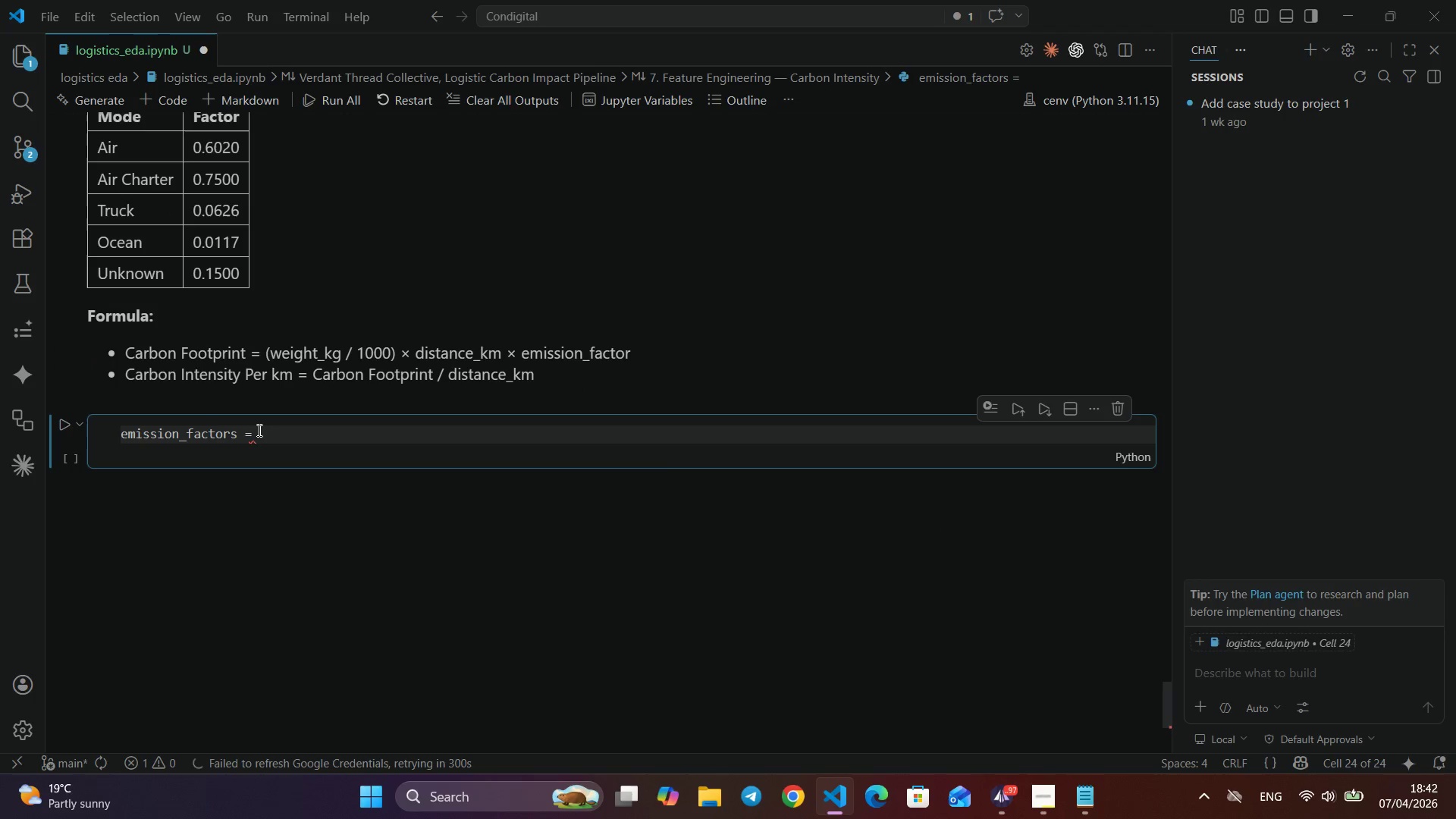 
key(Equal)
 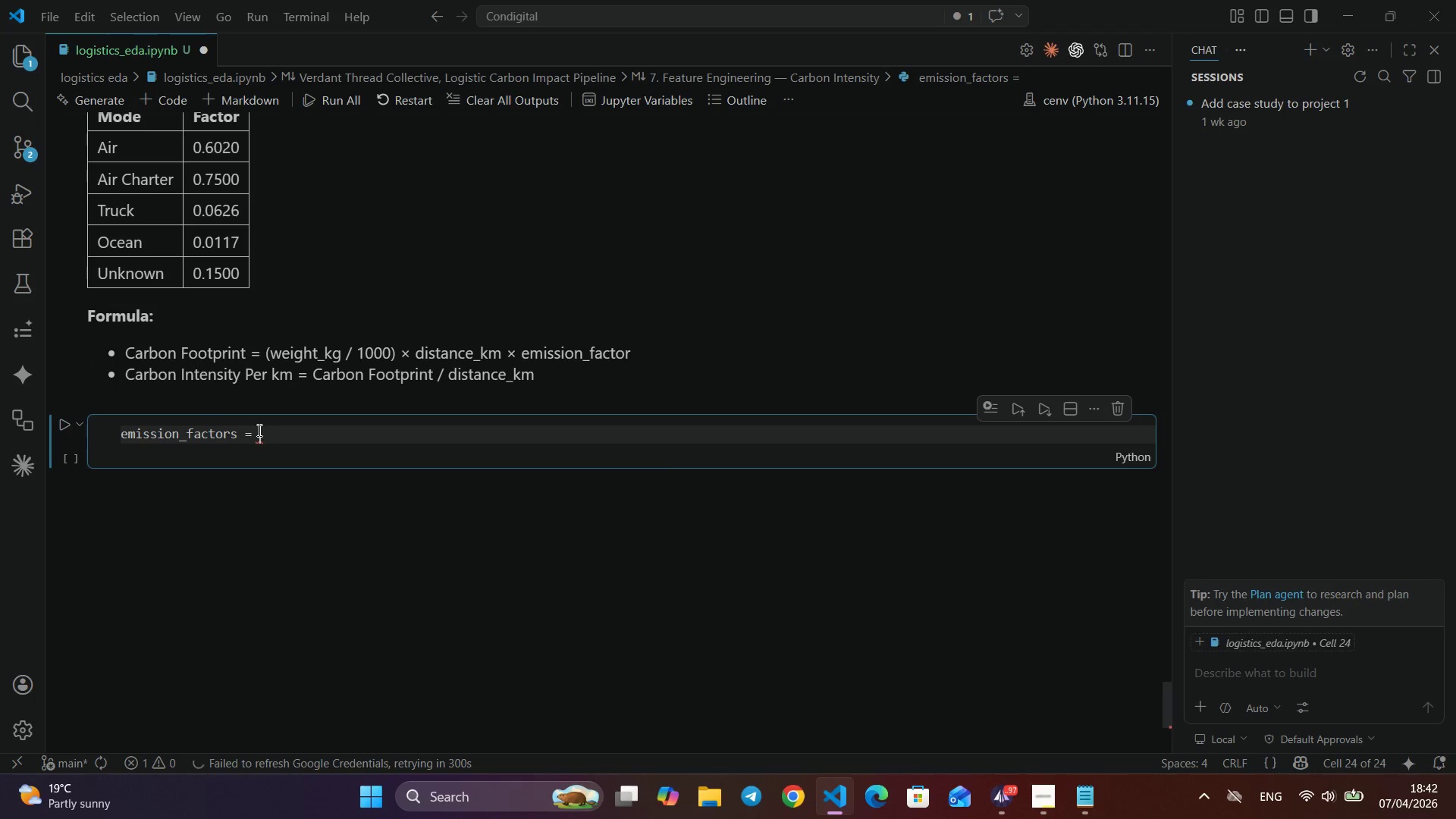 
key(Space)
 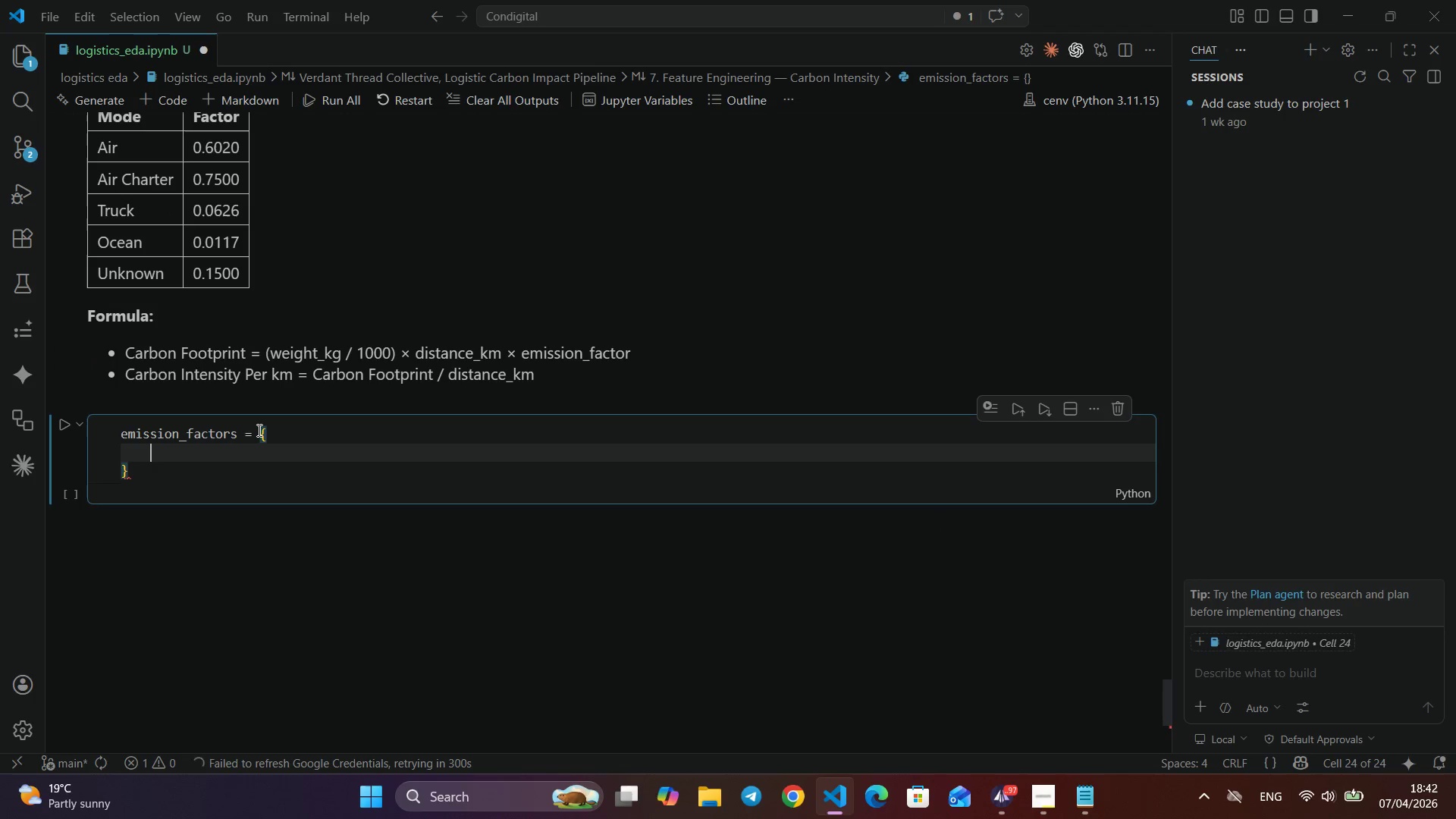 
key(Shift+ShiftLeft)
 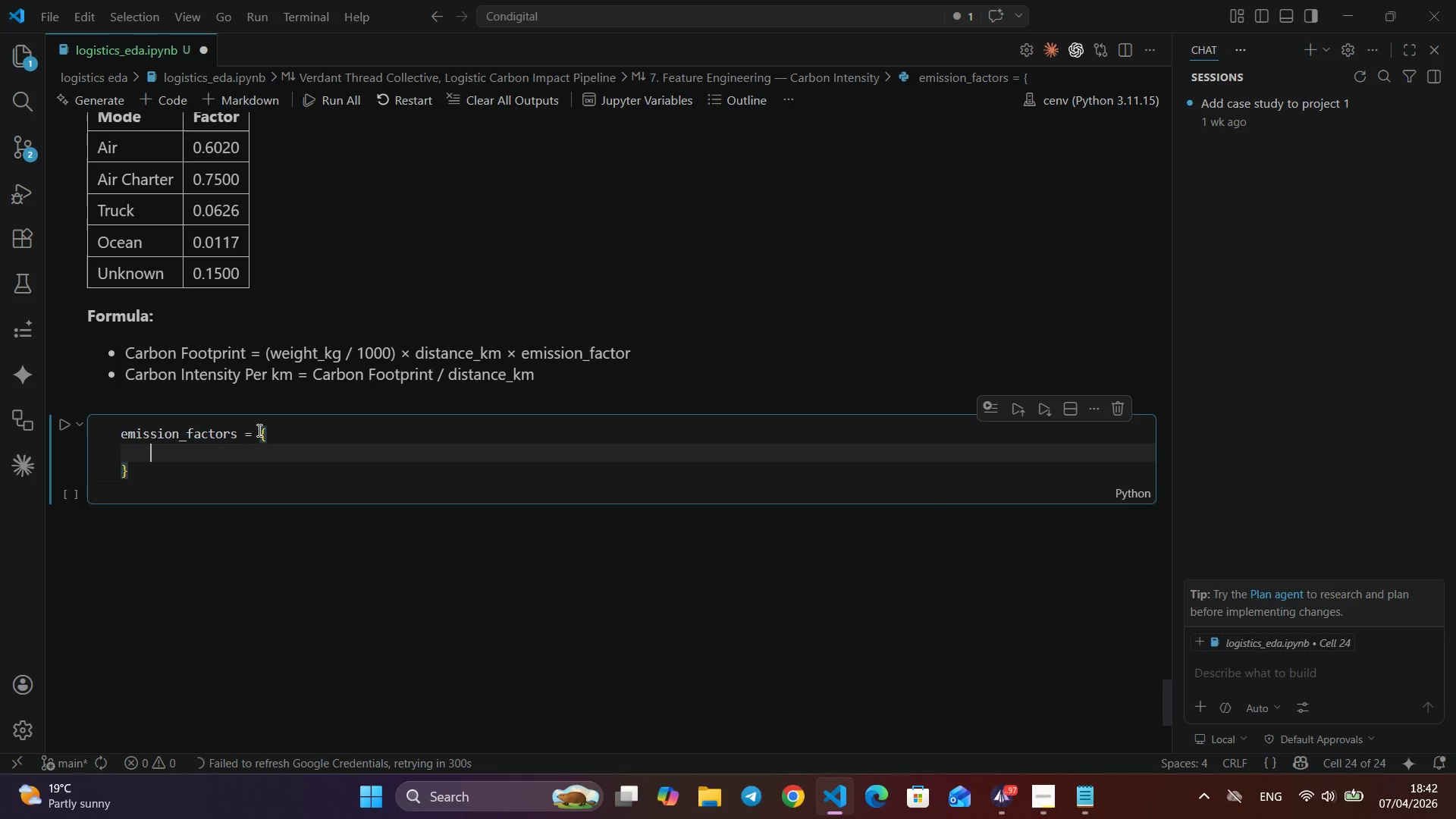 
key(Shift+BracketLeft)
 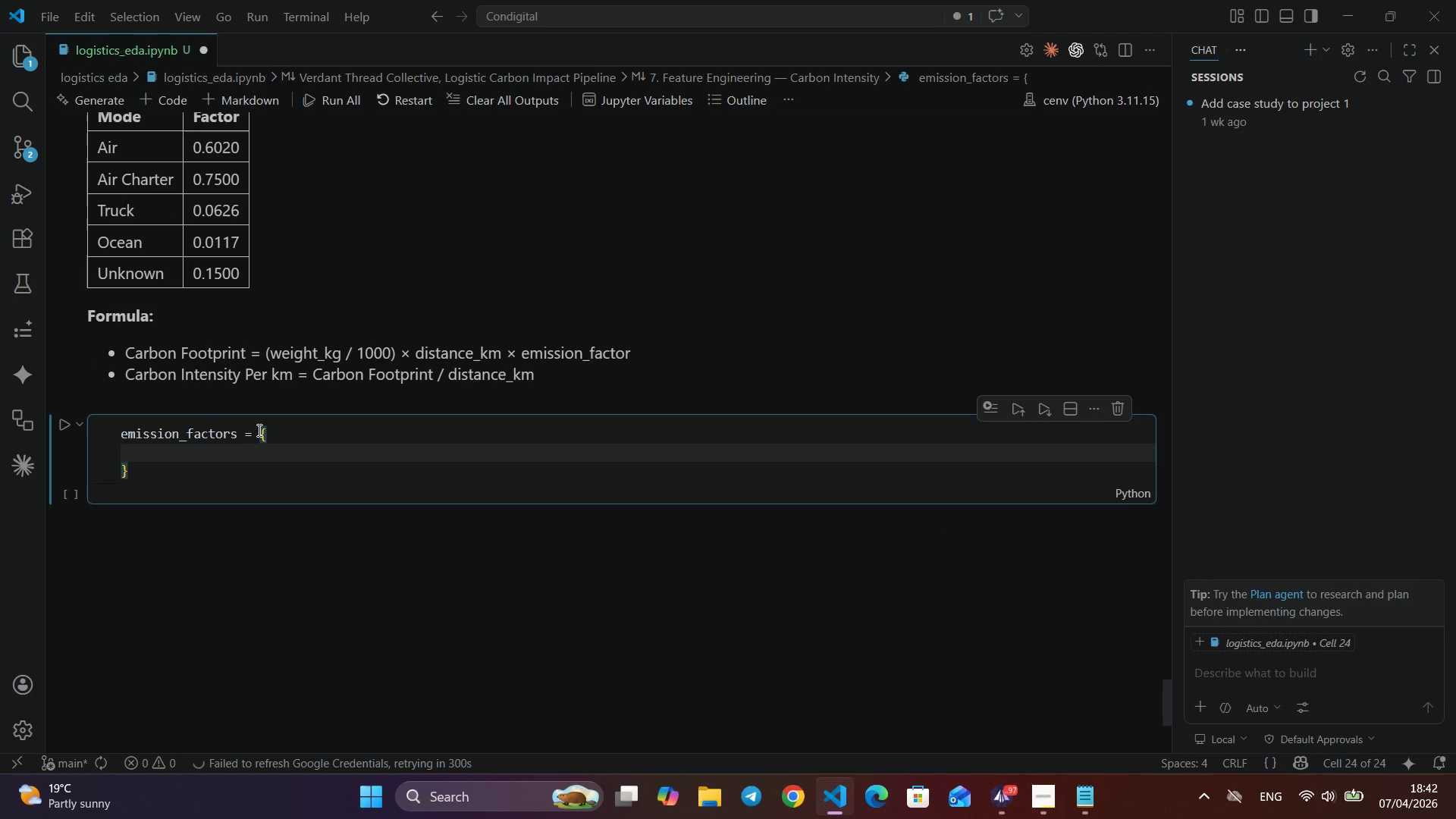 
key(Enter)
 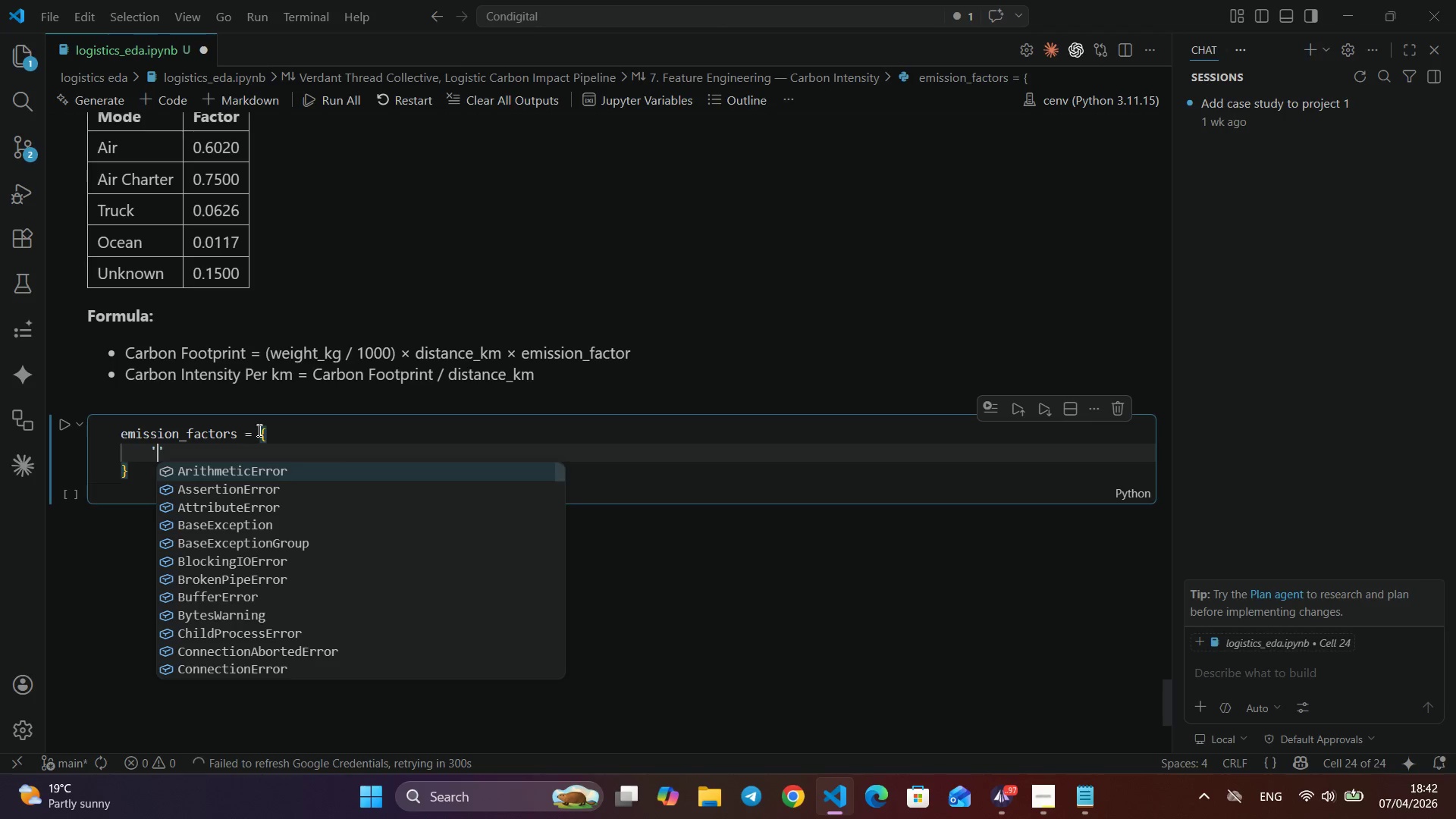 
type('Air)
 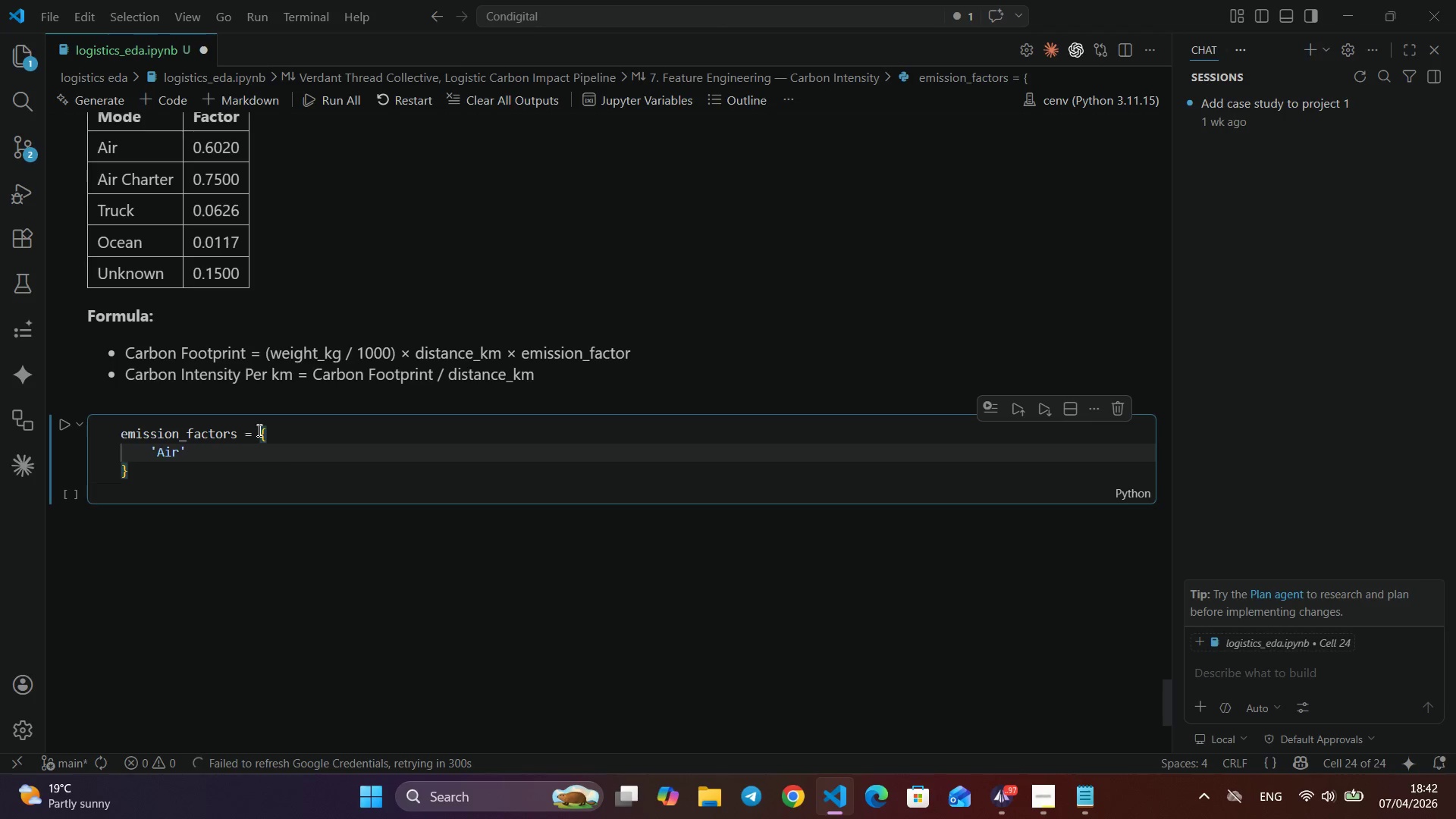 
key(ArrowRight)
 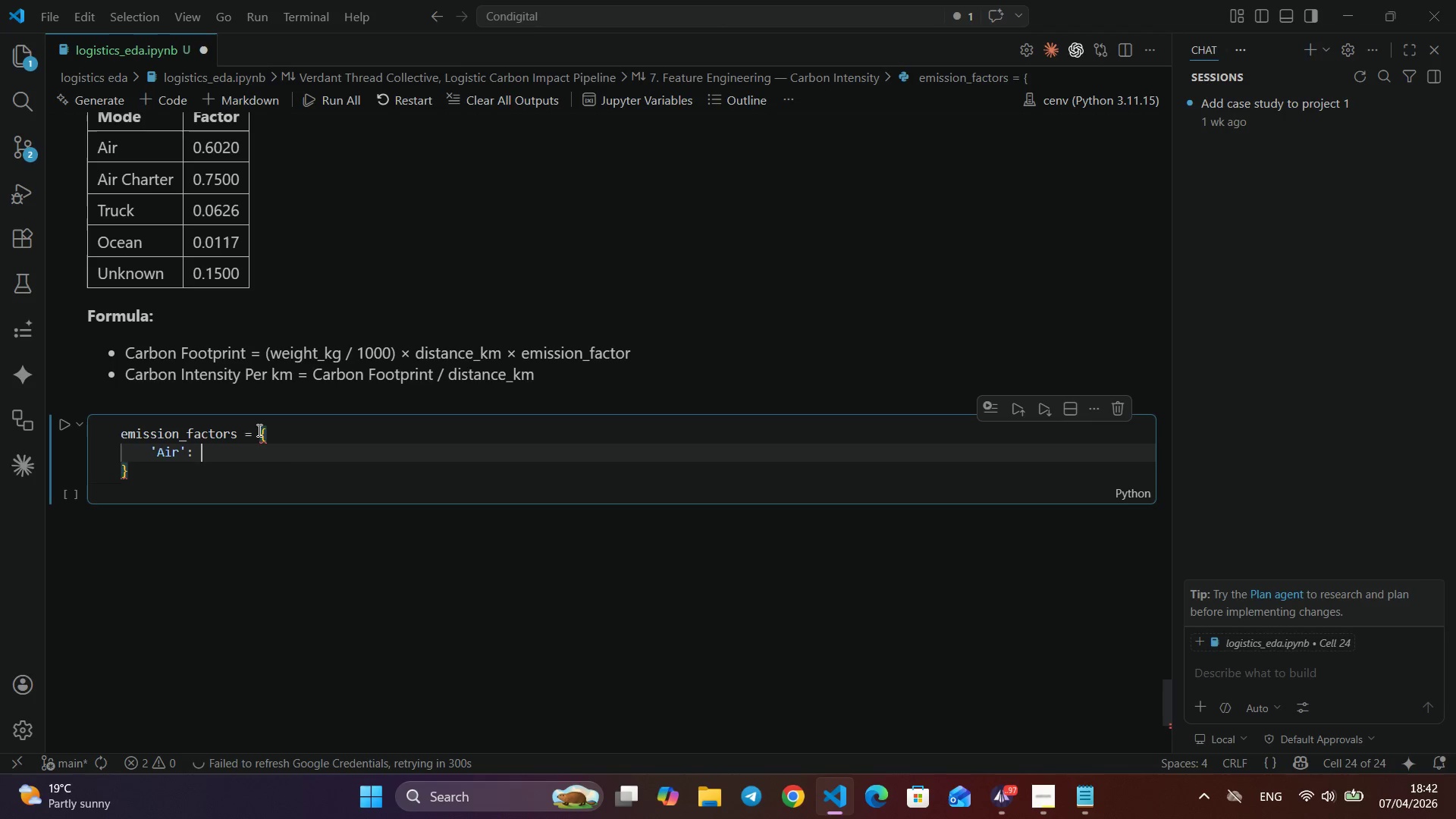 
key(Shift+ShiftLeft)
 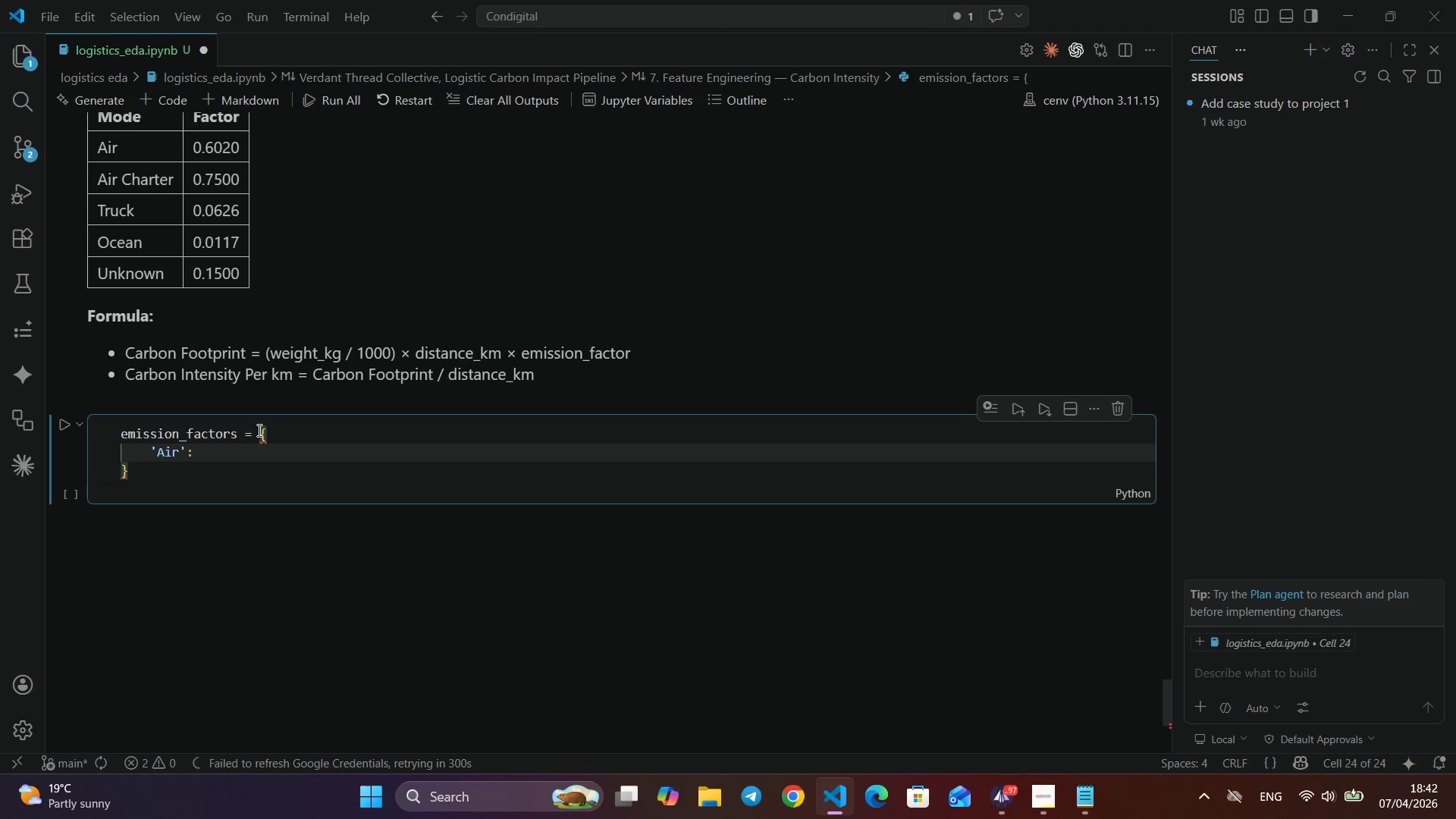 
key(Shift+Semicolon)
 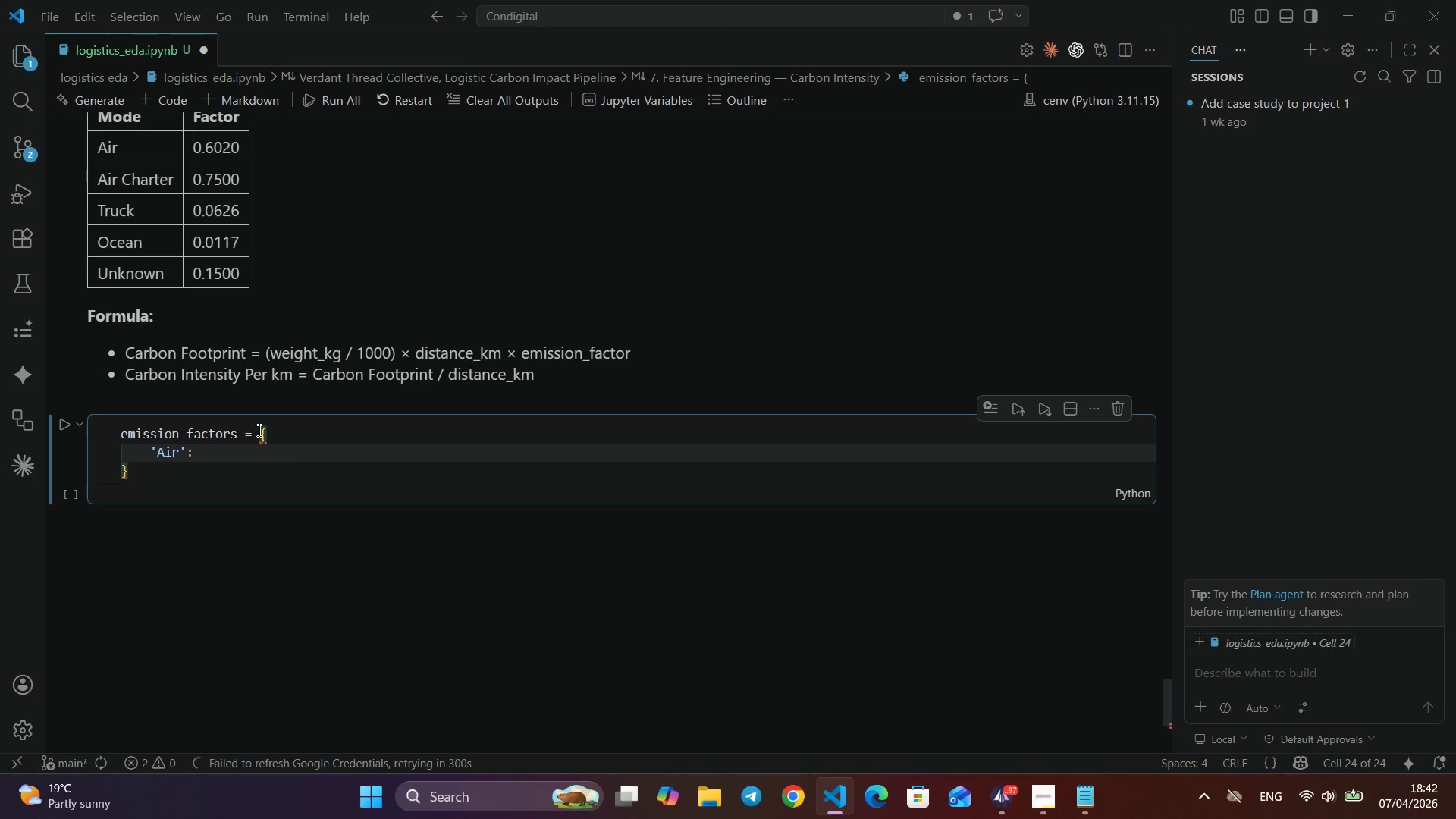 
key(Shift+Space)
 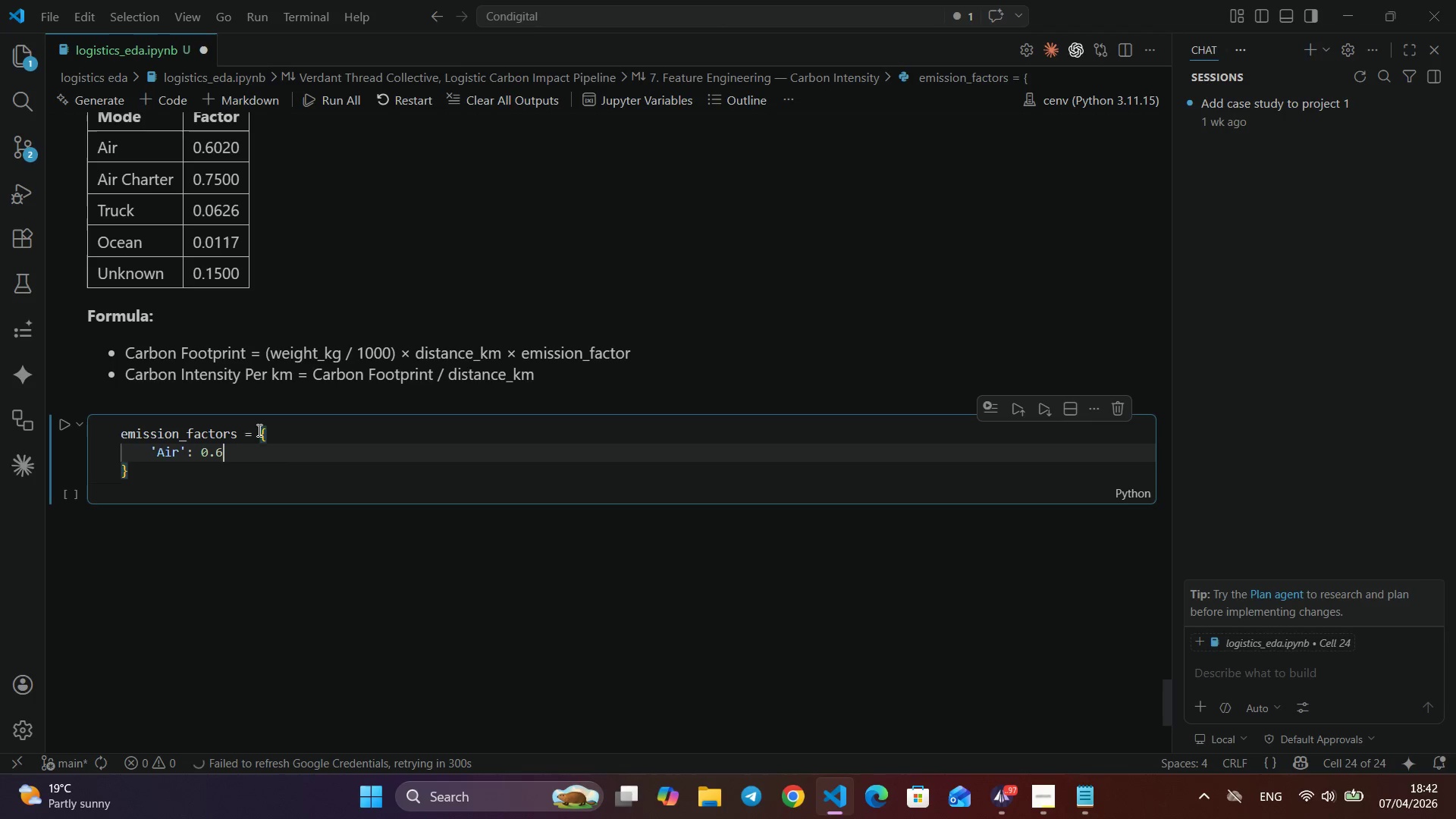 
key(Numpad0)
 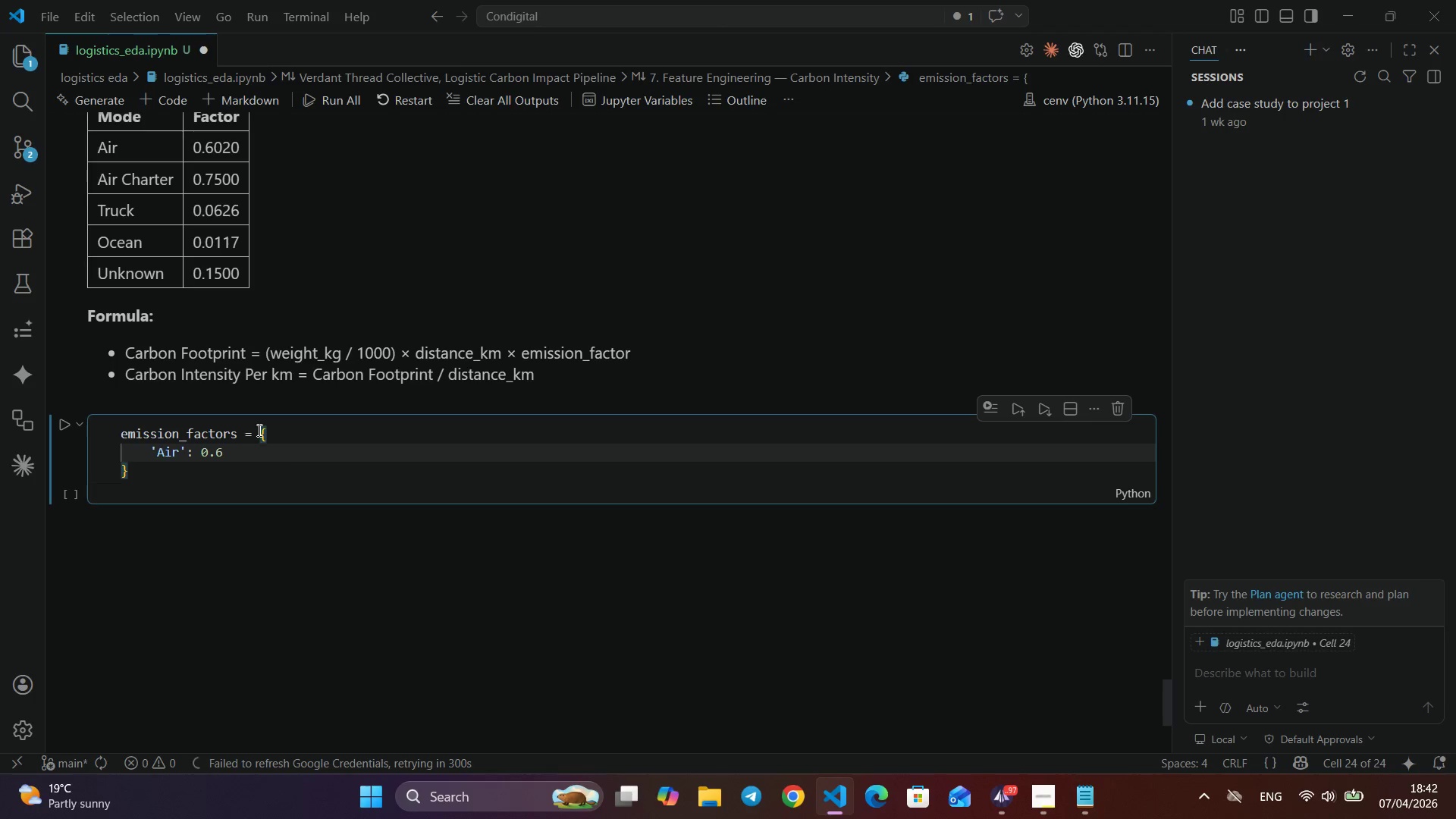 
key(NumpadDecimal)
 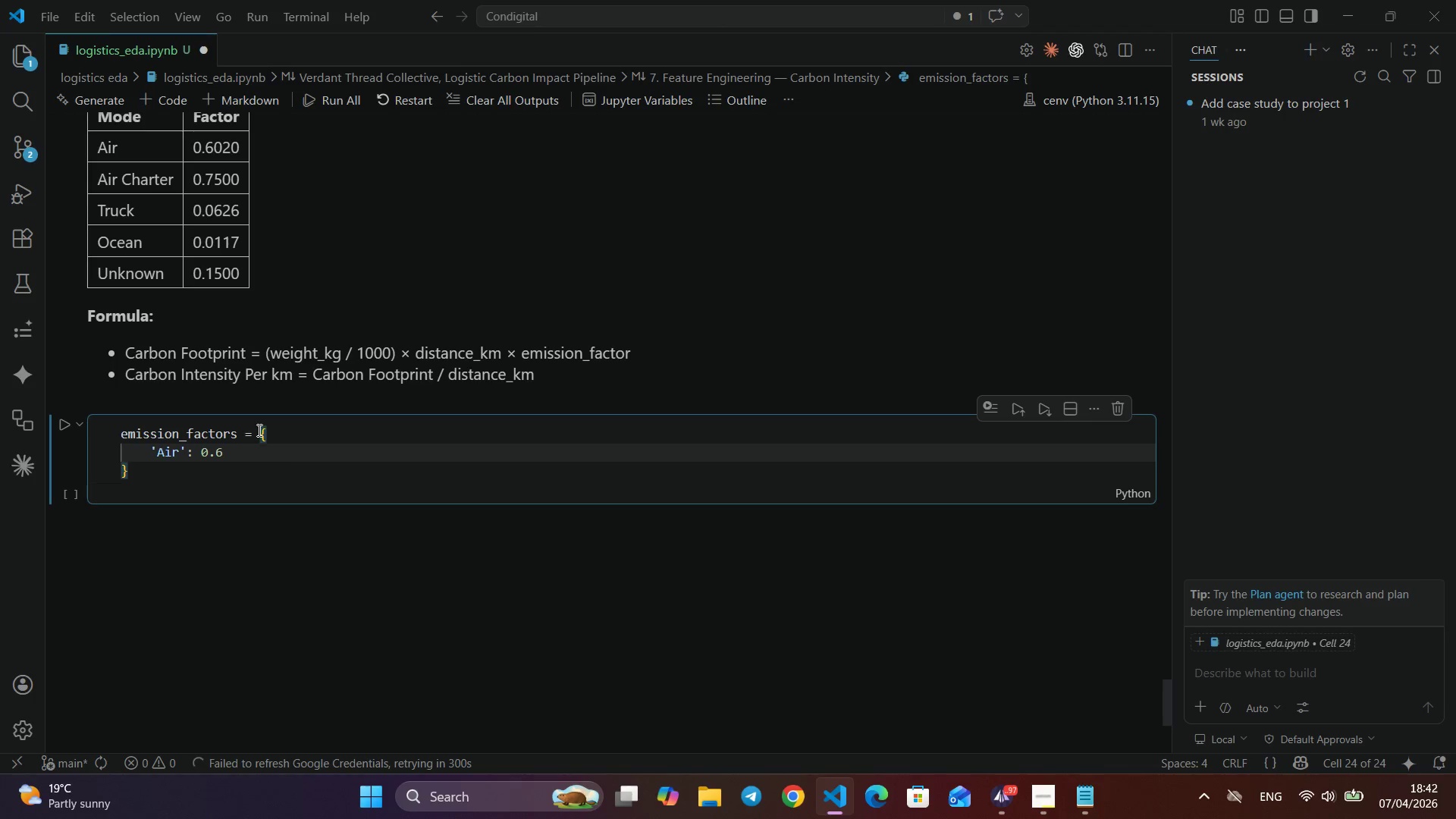 
key(Numpad6)
 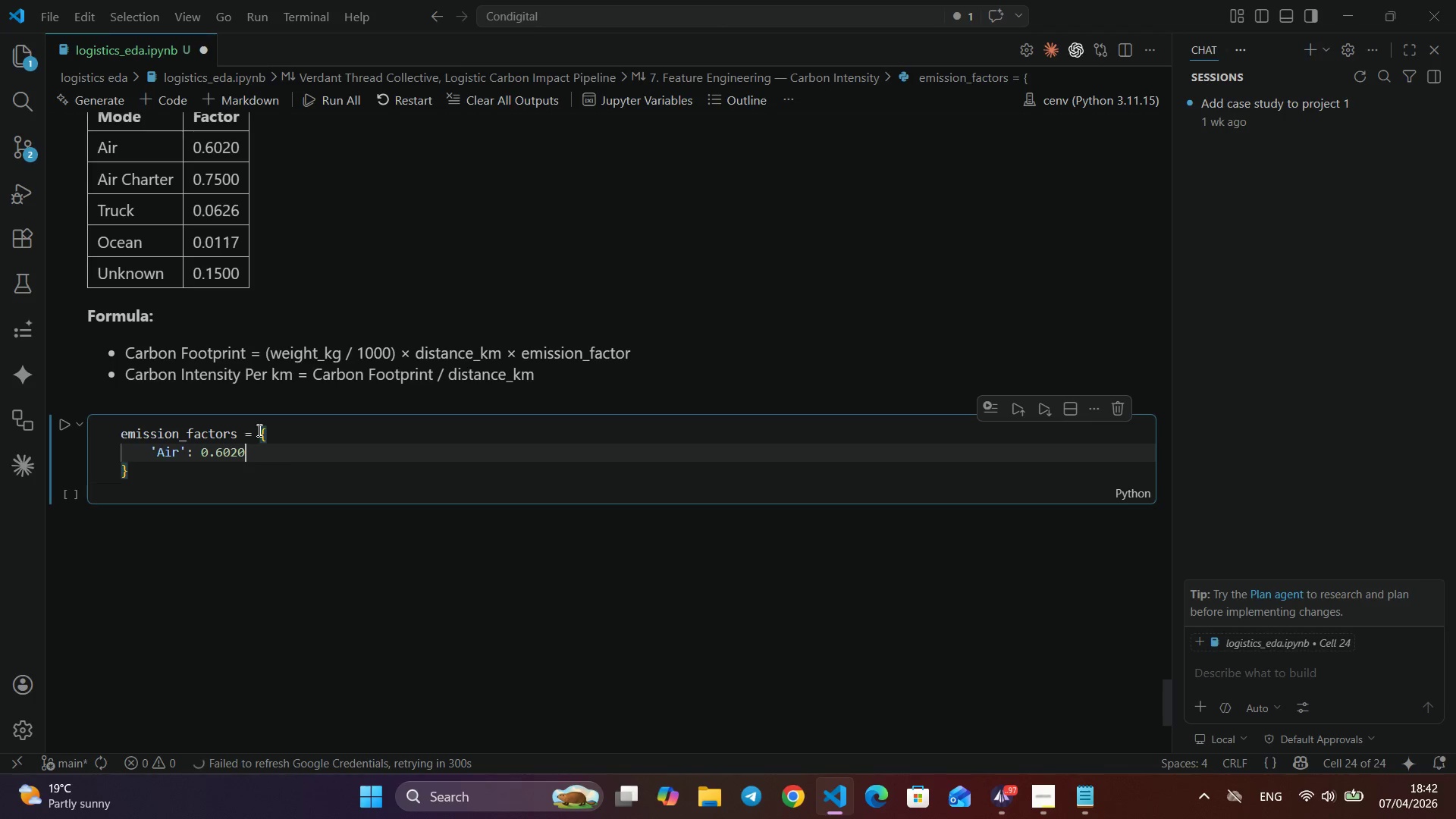 
key(Numpad0)
 